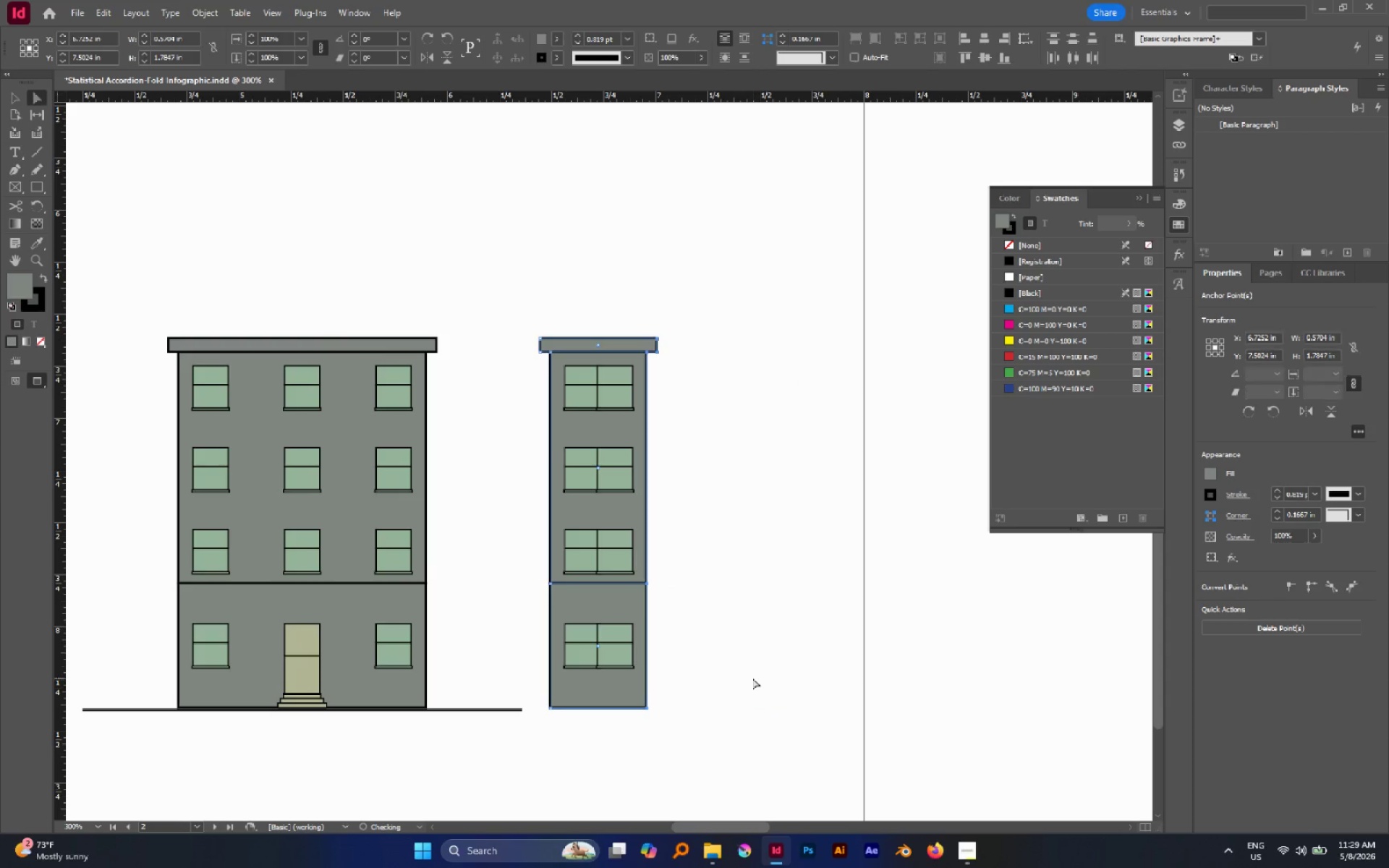 
hold_key(key=ShiftLeft, duration=2.22)
 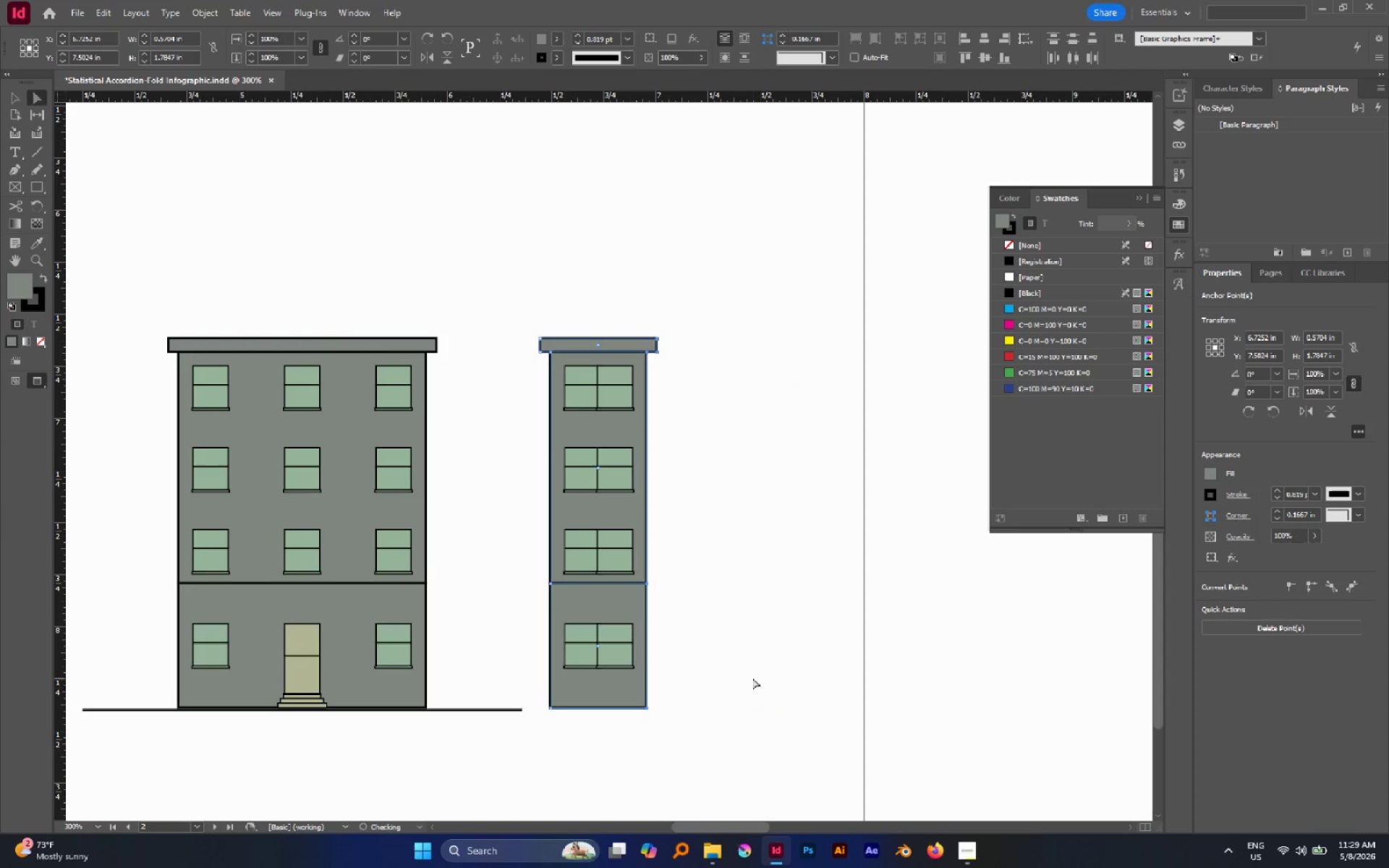 
left_click([752, 678])
 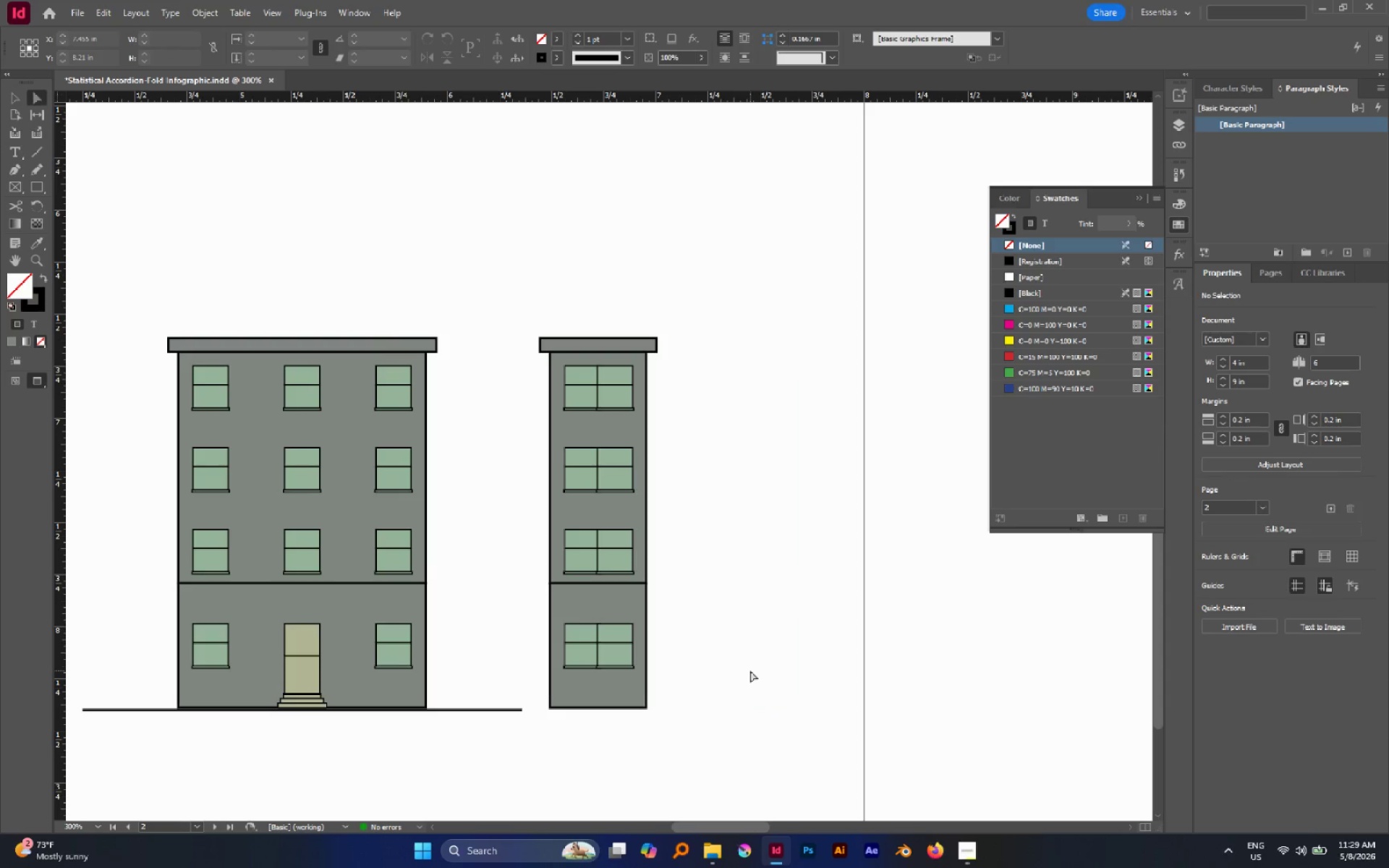 
hold_key(key=AltLeft, duration=0.77)
scroll: coordinate [663, 332], scroll_direction: up, amount: 5.0
 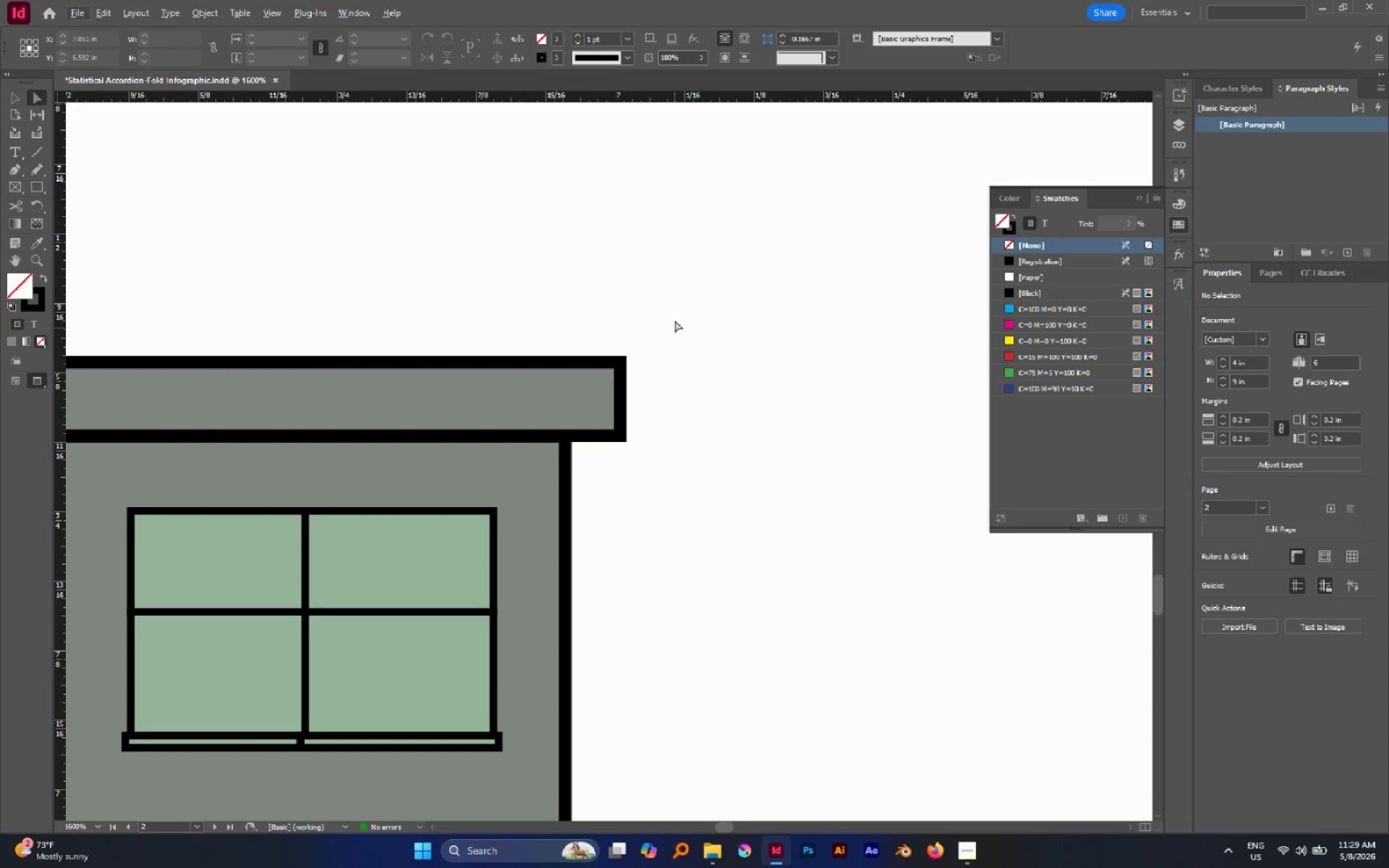 
left_click_drag(start_coordinate=[675, 320], to_coordinate=[602, 500])
 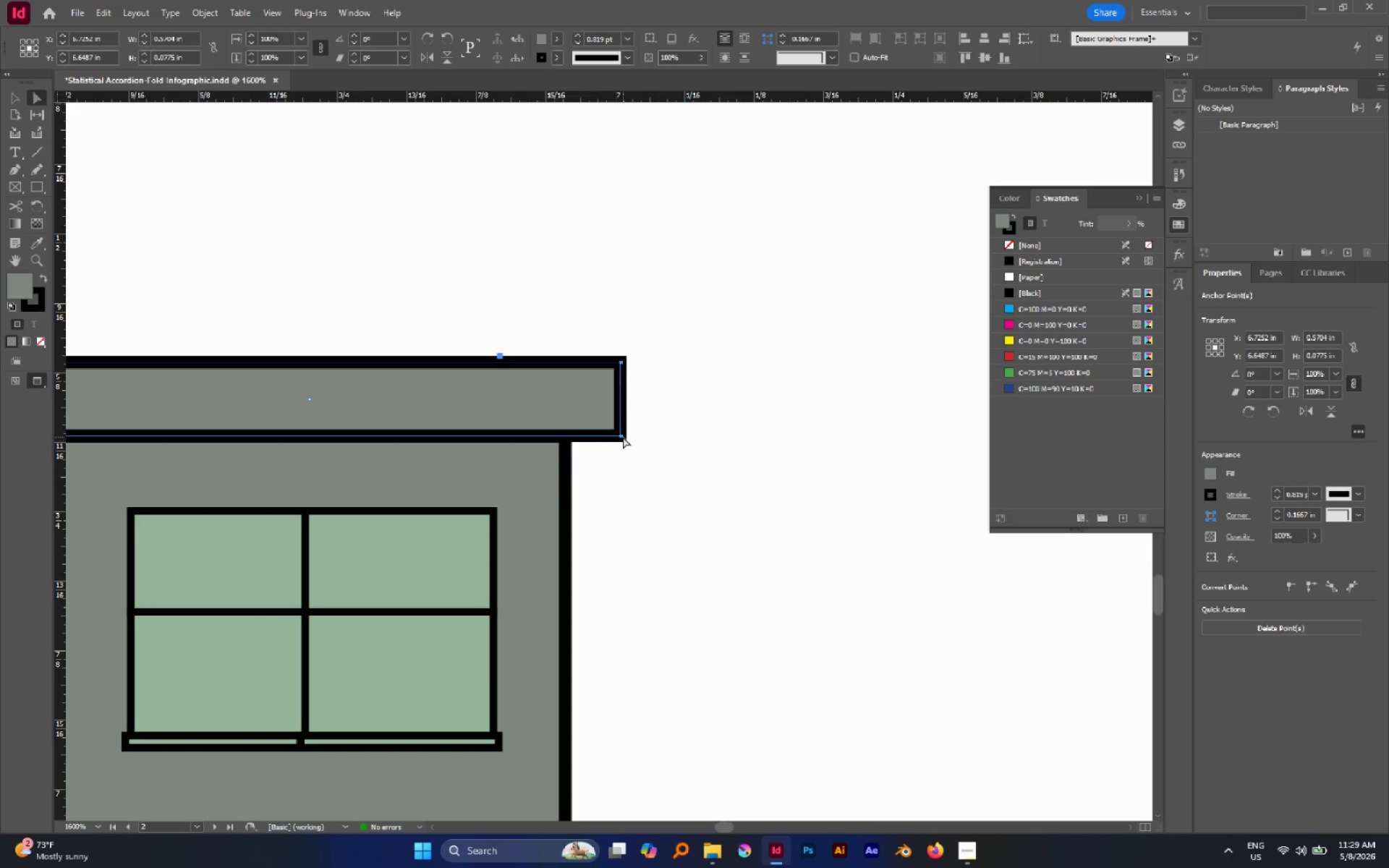 
key(V)
 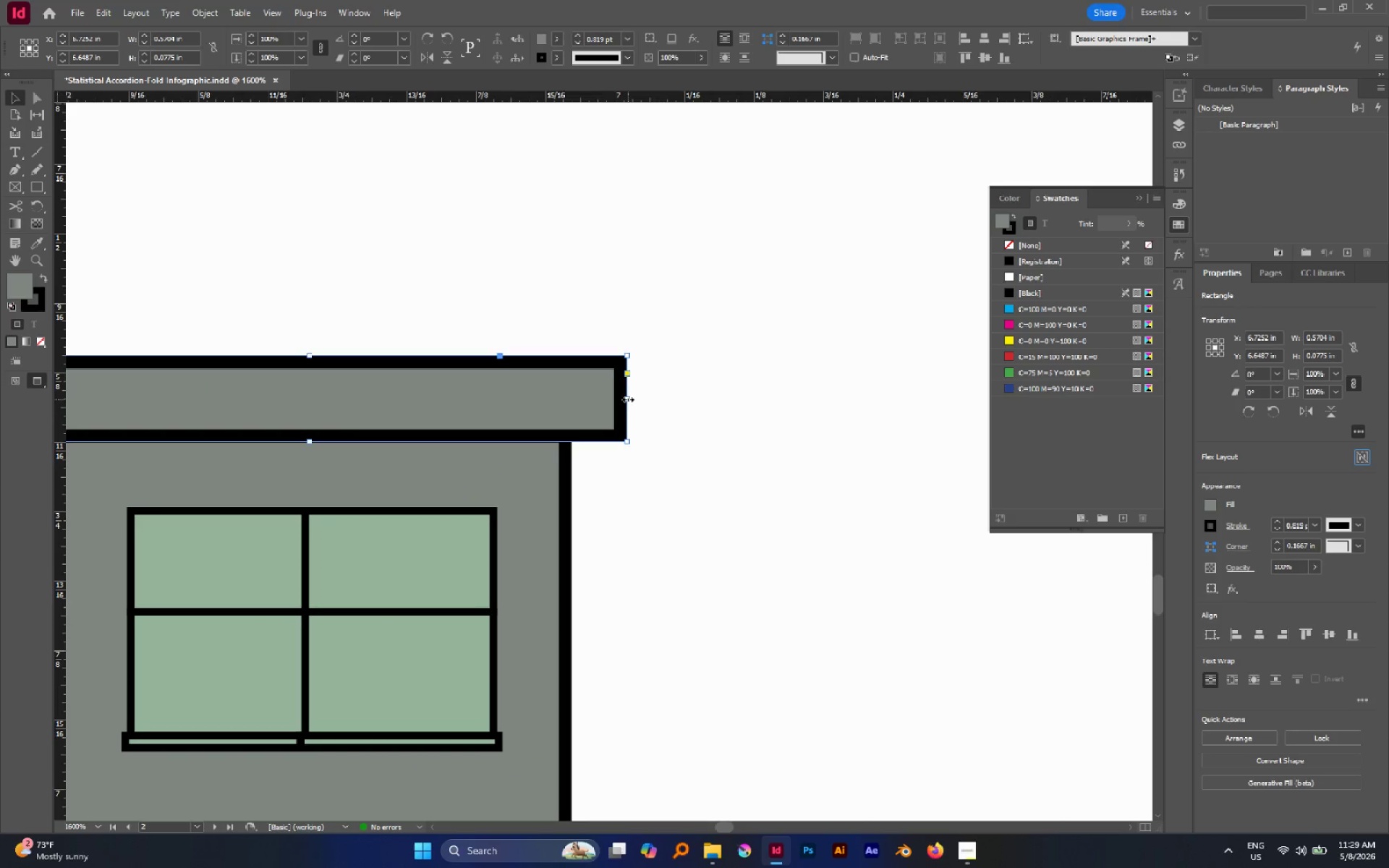 
left_click_drag(start_coordinate=[628, 399], to_coordinate=[572, 464])
 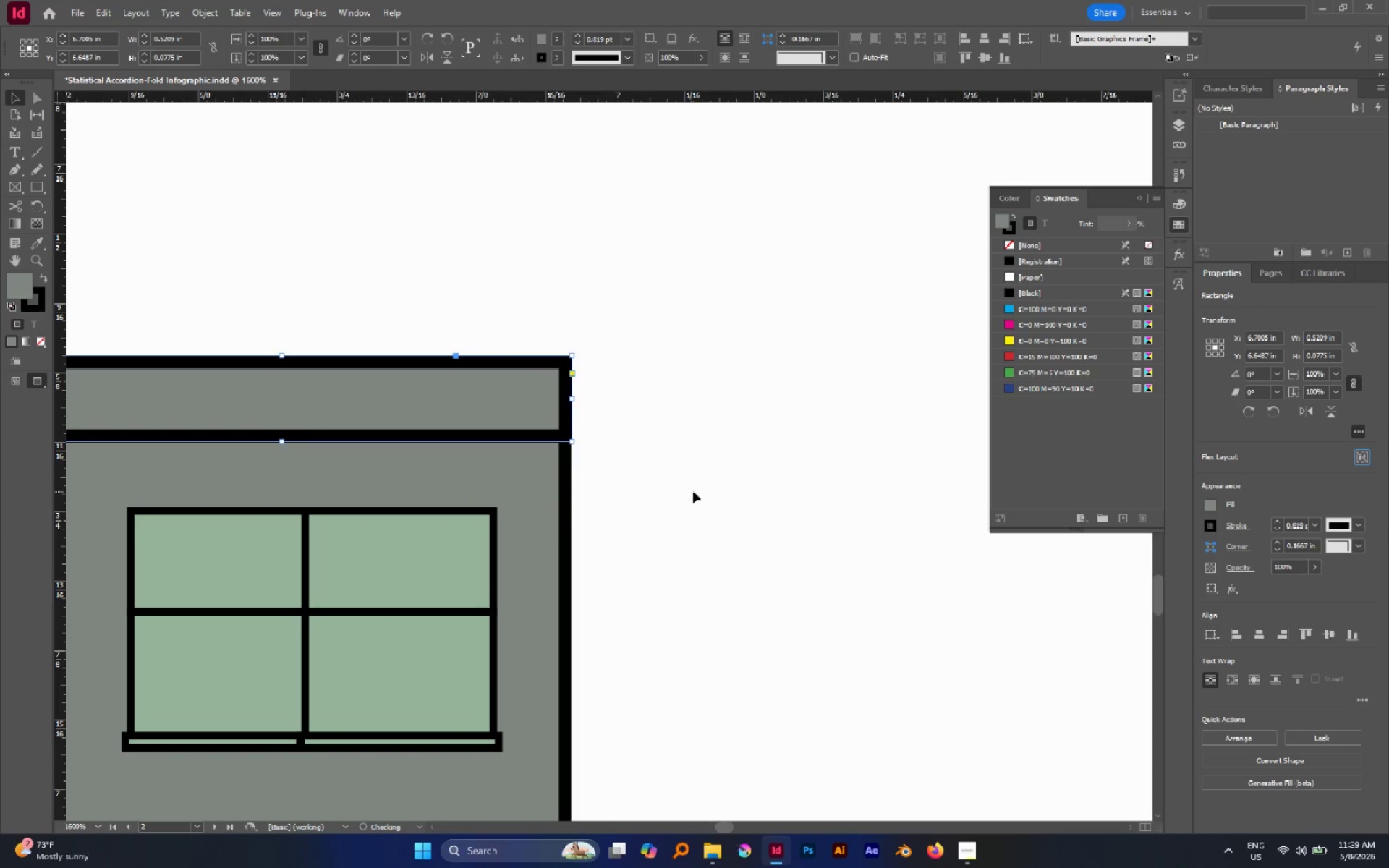 
left_click([693, 491])
 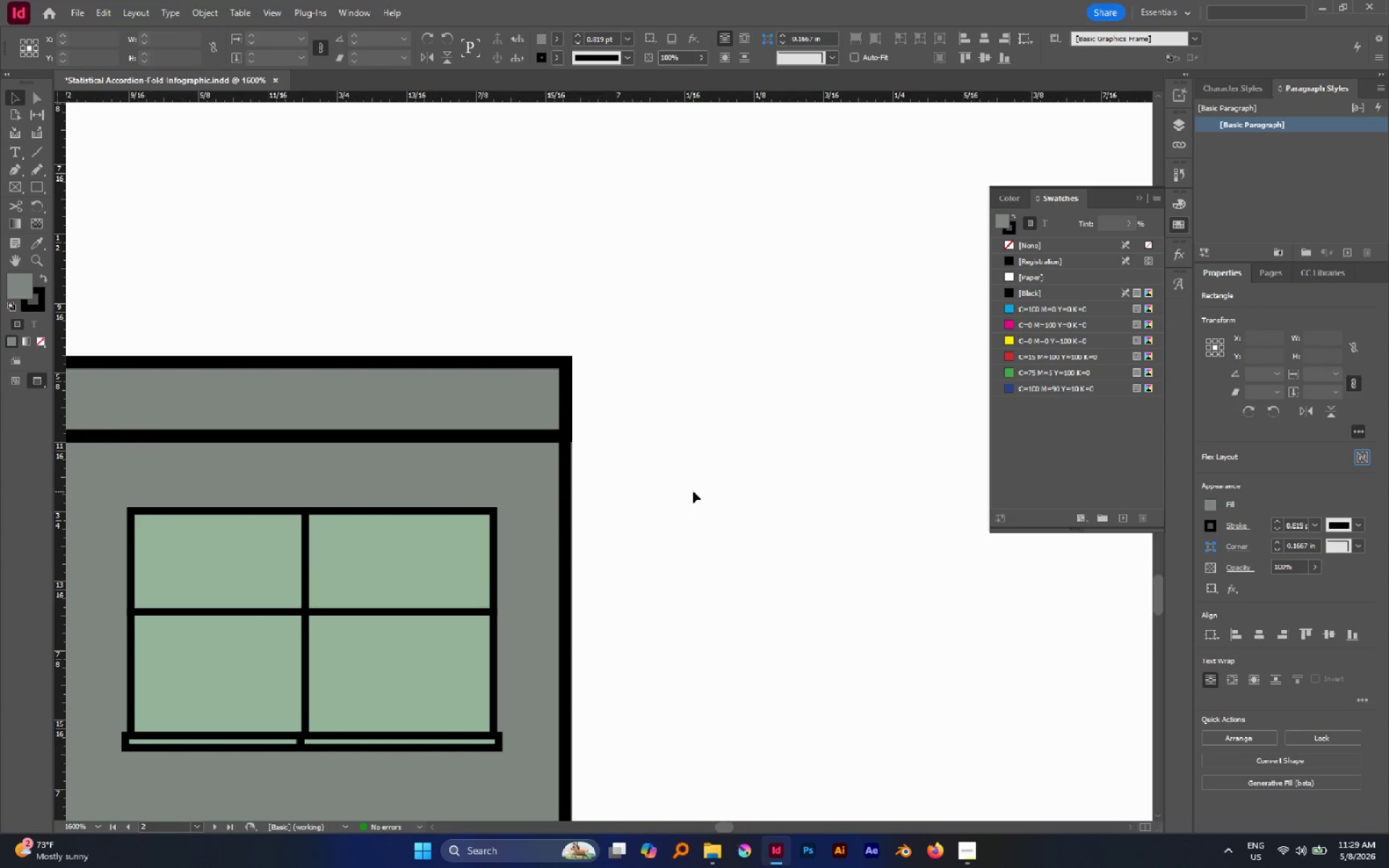 
hold_key(key=AltLeft, duration=1.24)
scroll: coordinate [659, 490], scroll_direction: down, amount: 7.0
 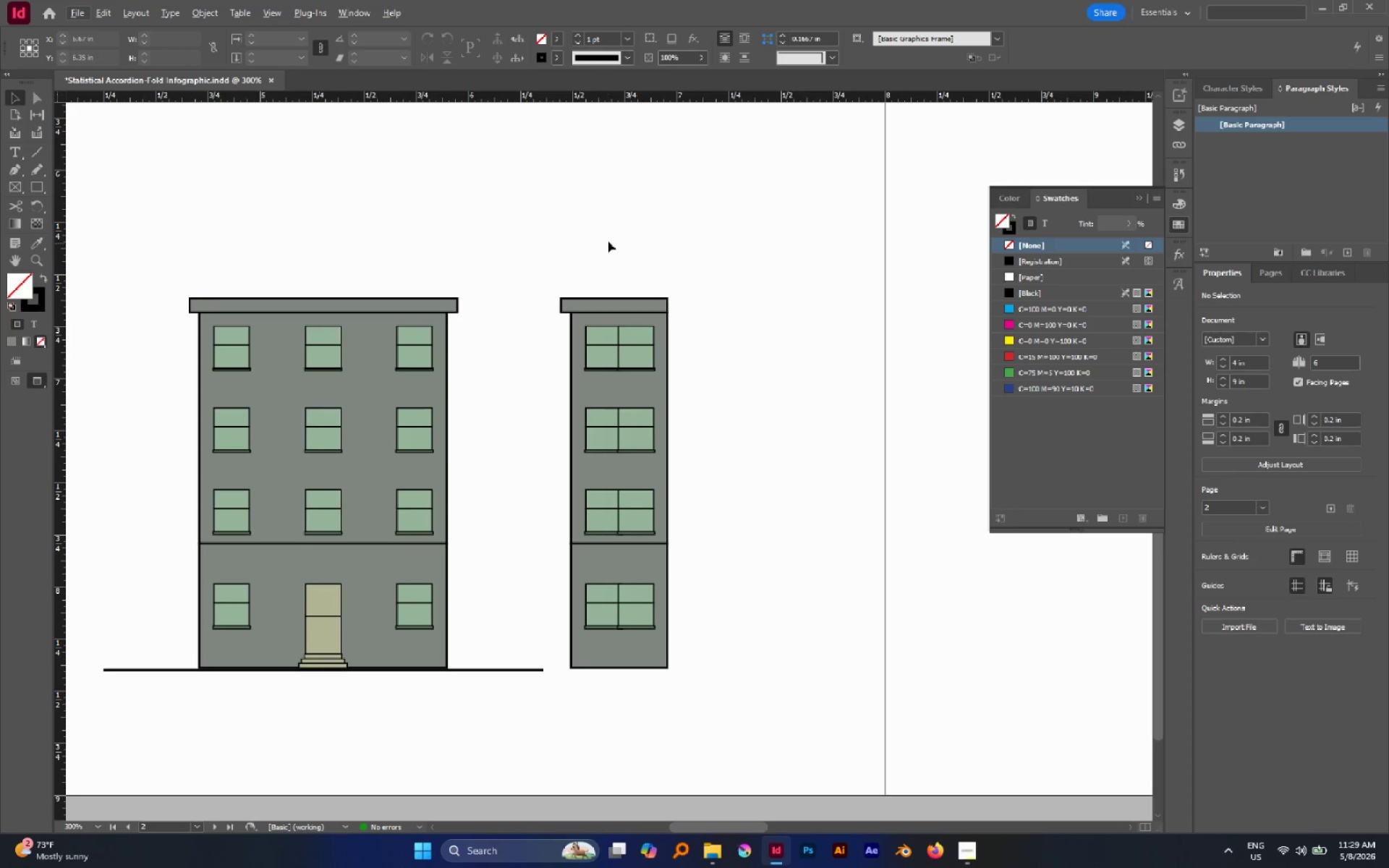 
left_click_drag(start_coordinate=[608, 241], to_coordinate=[726, 707])
 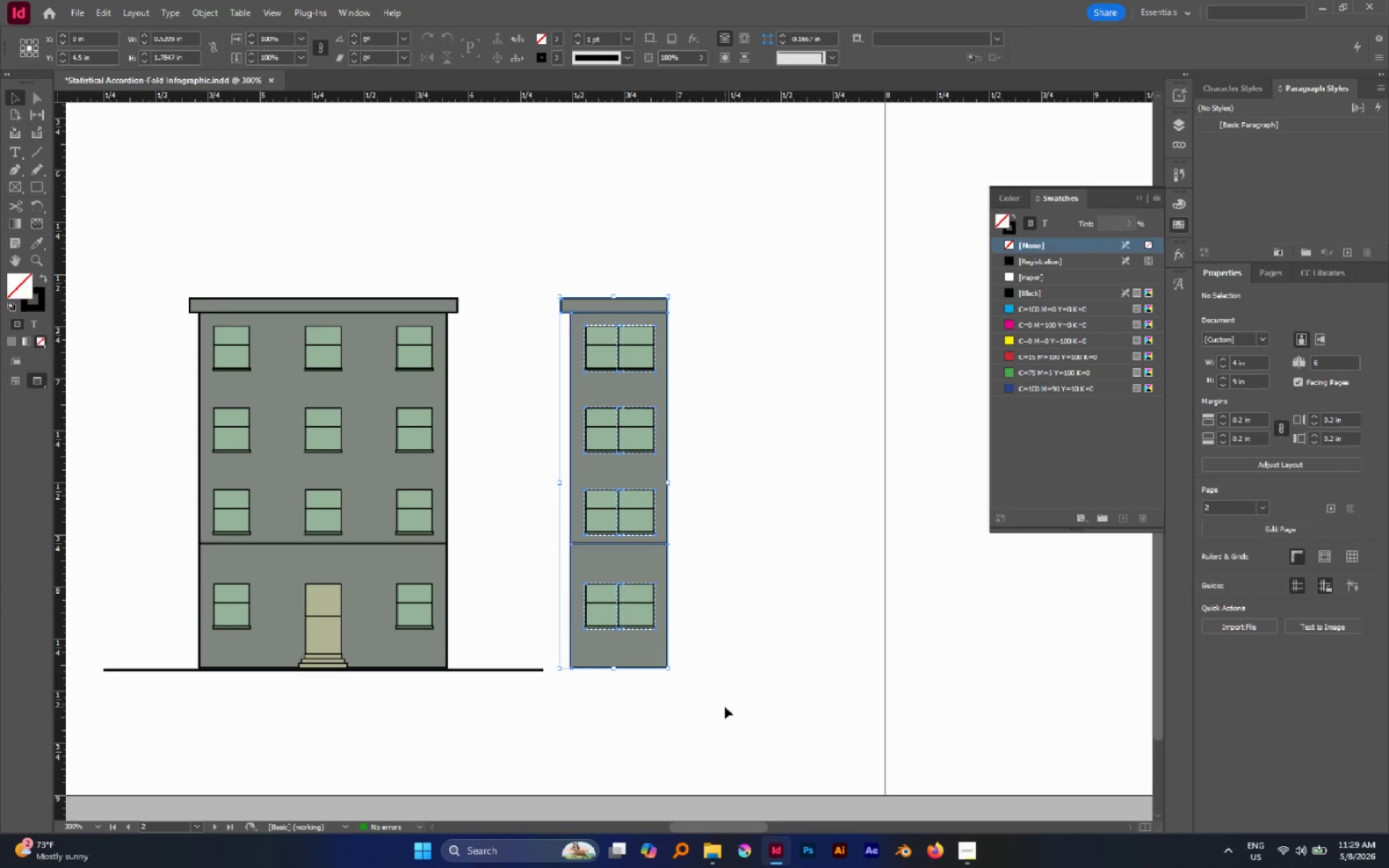 
key(Control+G)
 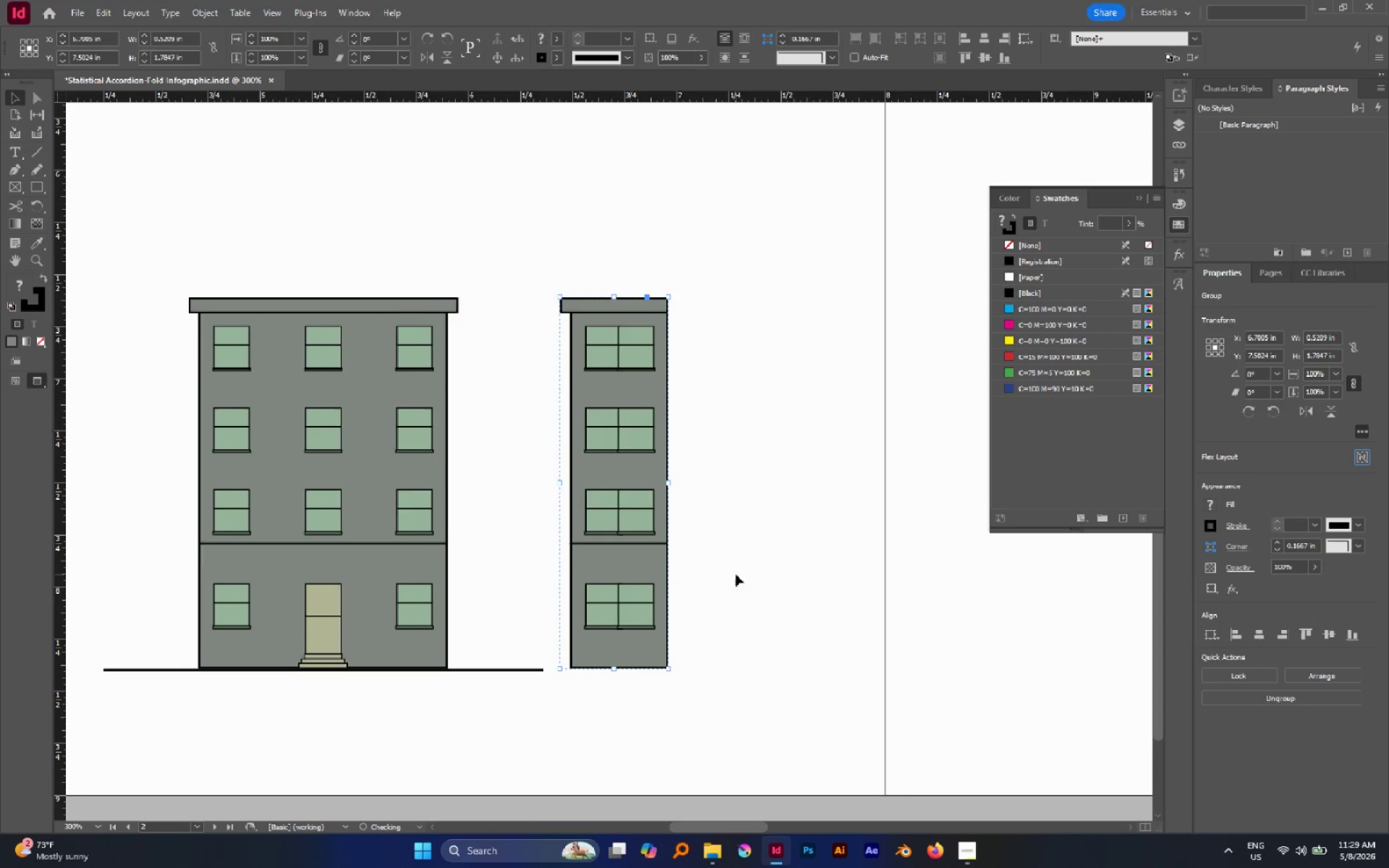 
hold_key(key=Space, duration=0.53)
 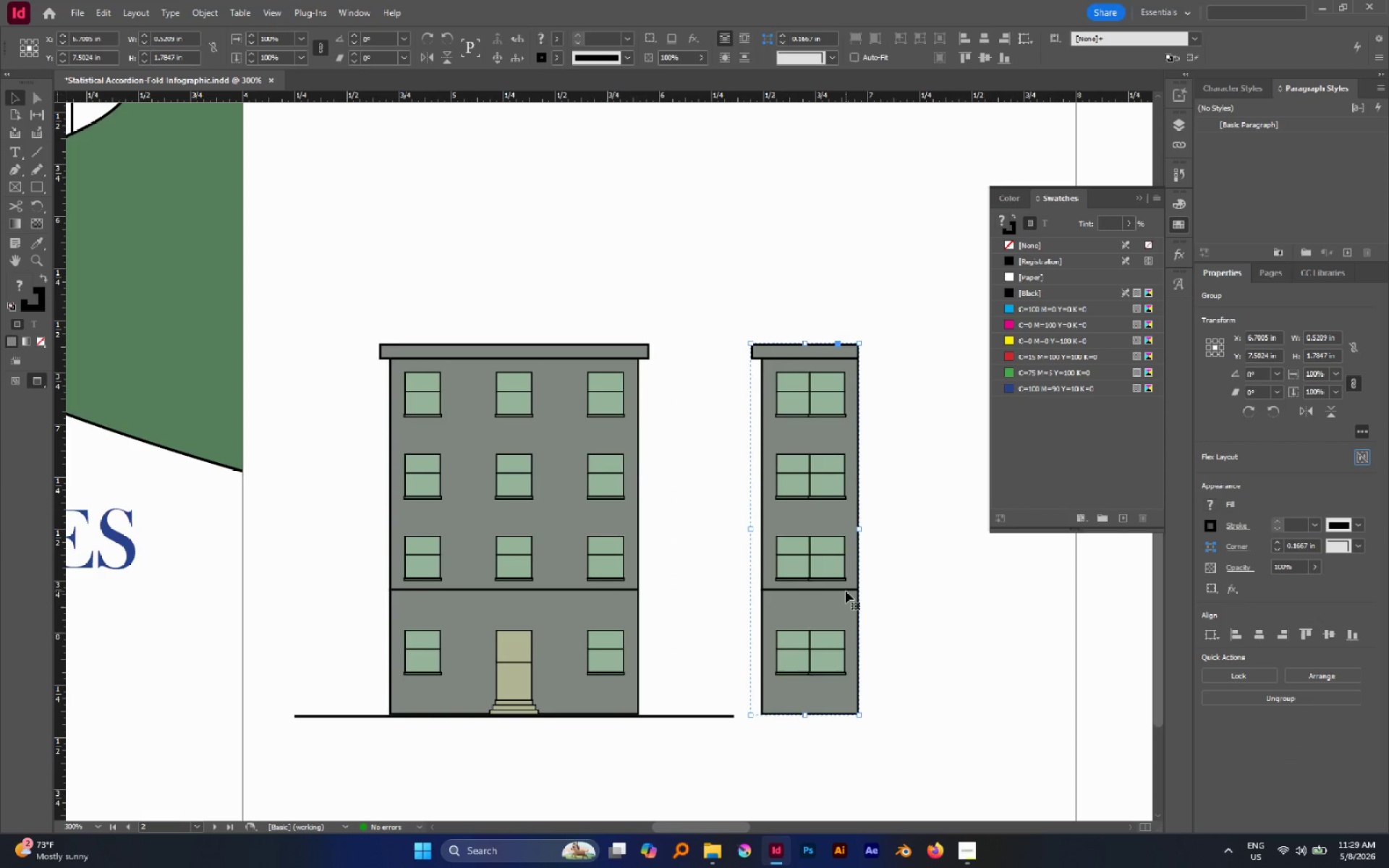 
left_click_drag(start_coordinate=[736, 574], to_coordinate=[928, 621])
 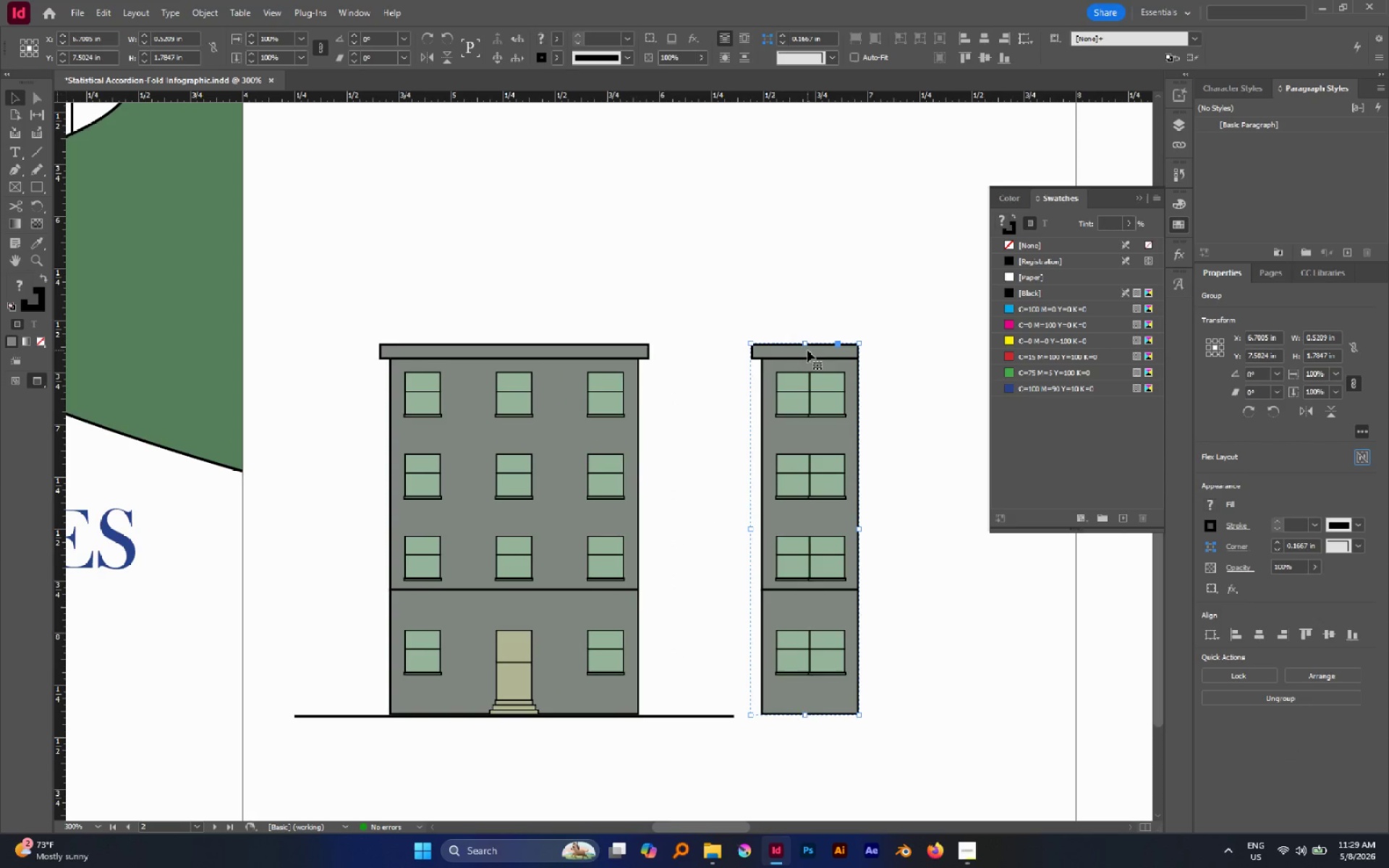 
left_click_drag(start_coordinate=[802, 344], to_coordinate=[805, 424])
 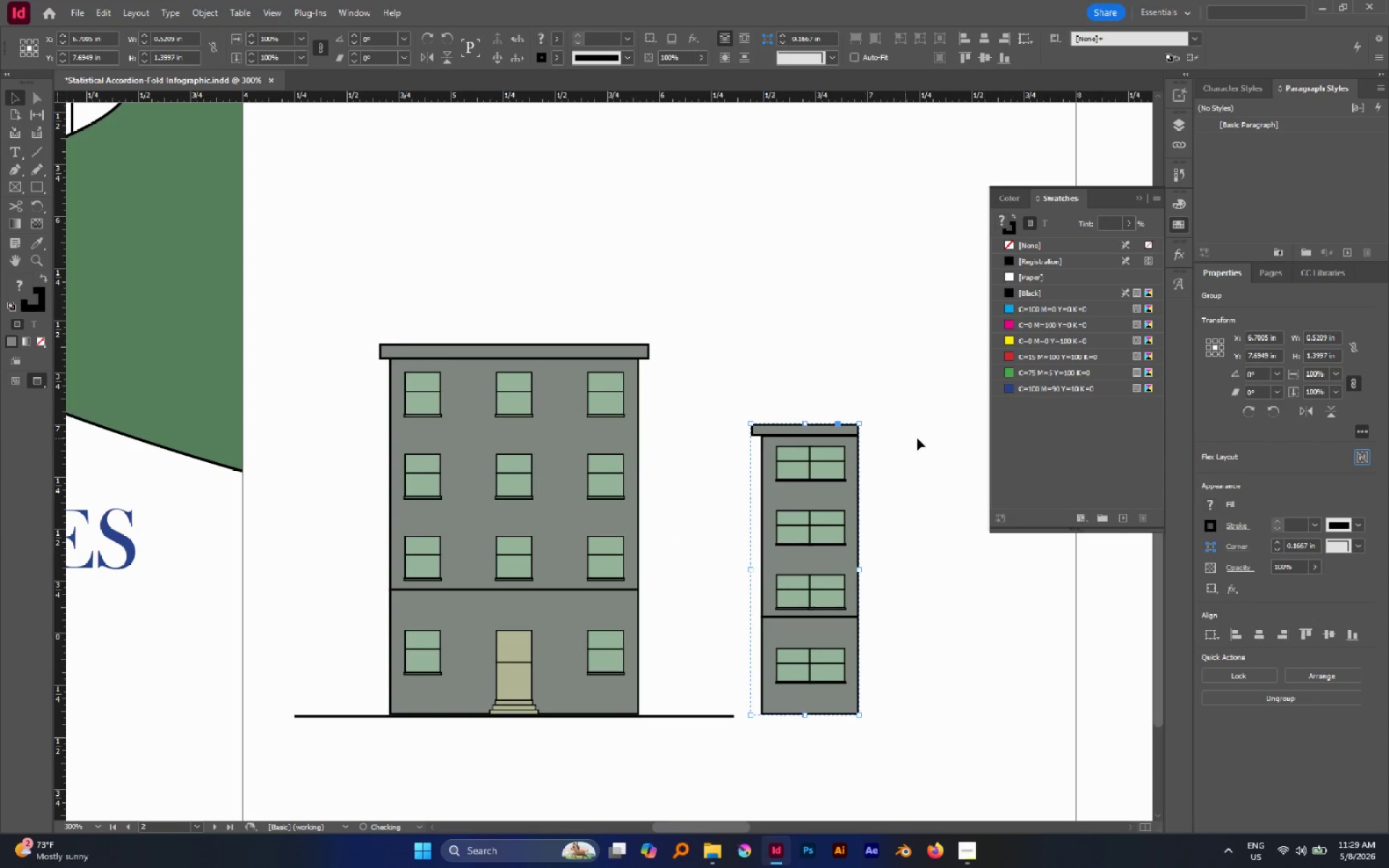 
left_click([919, 438])
 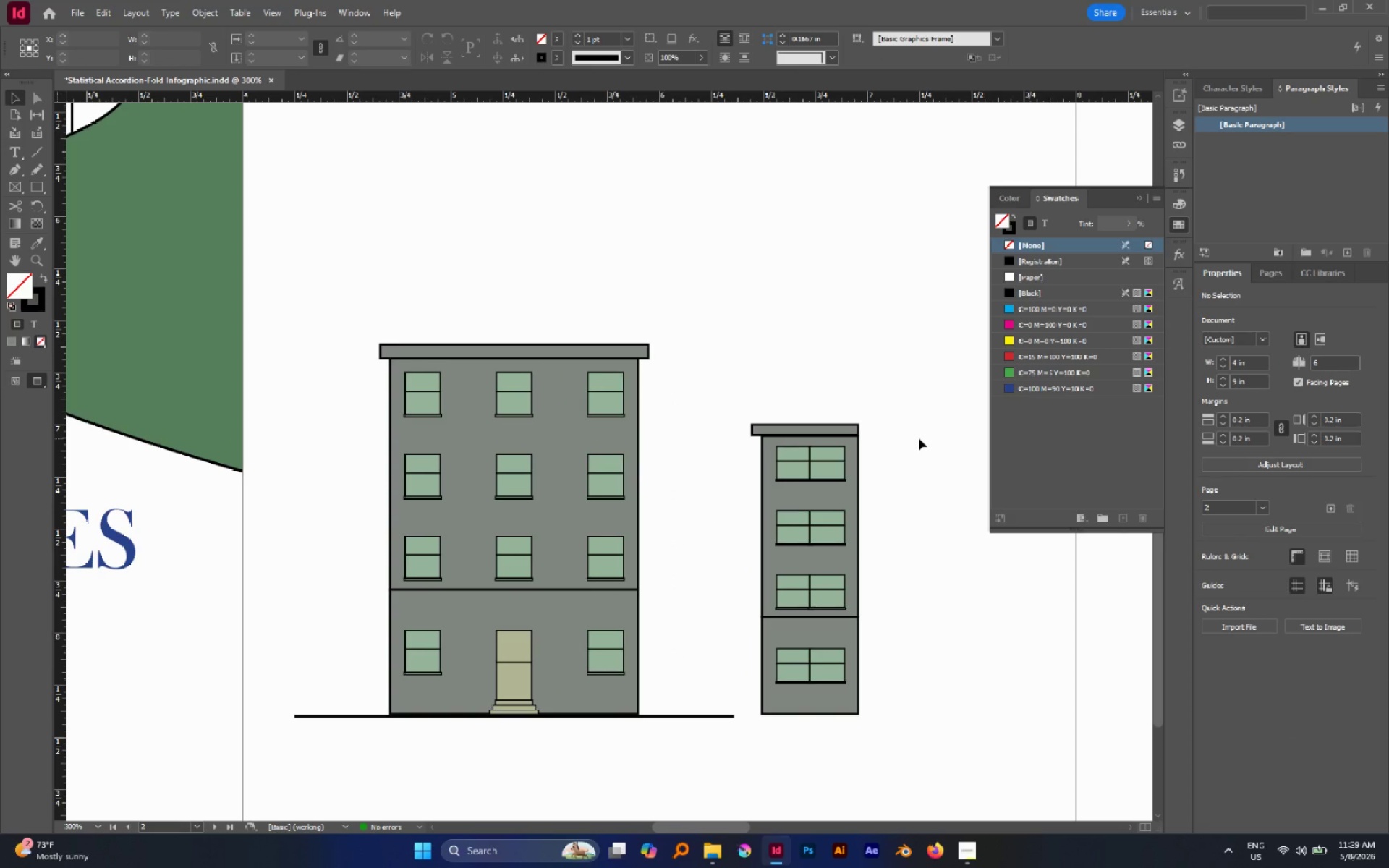 
key(Control+Z)
 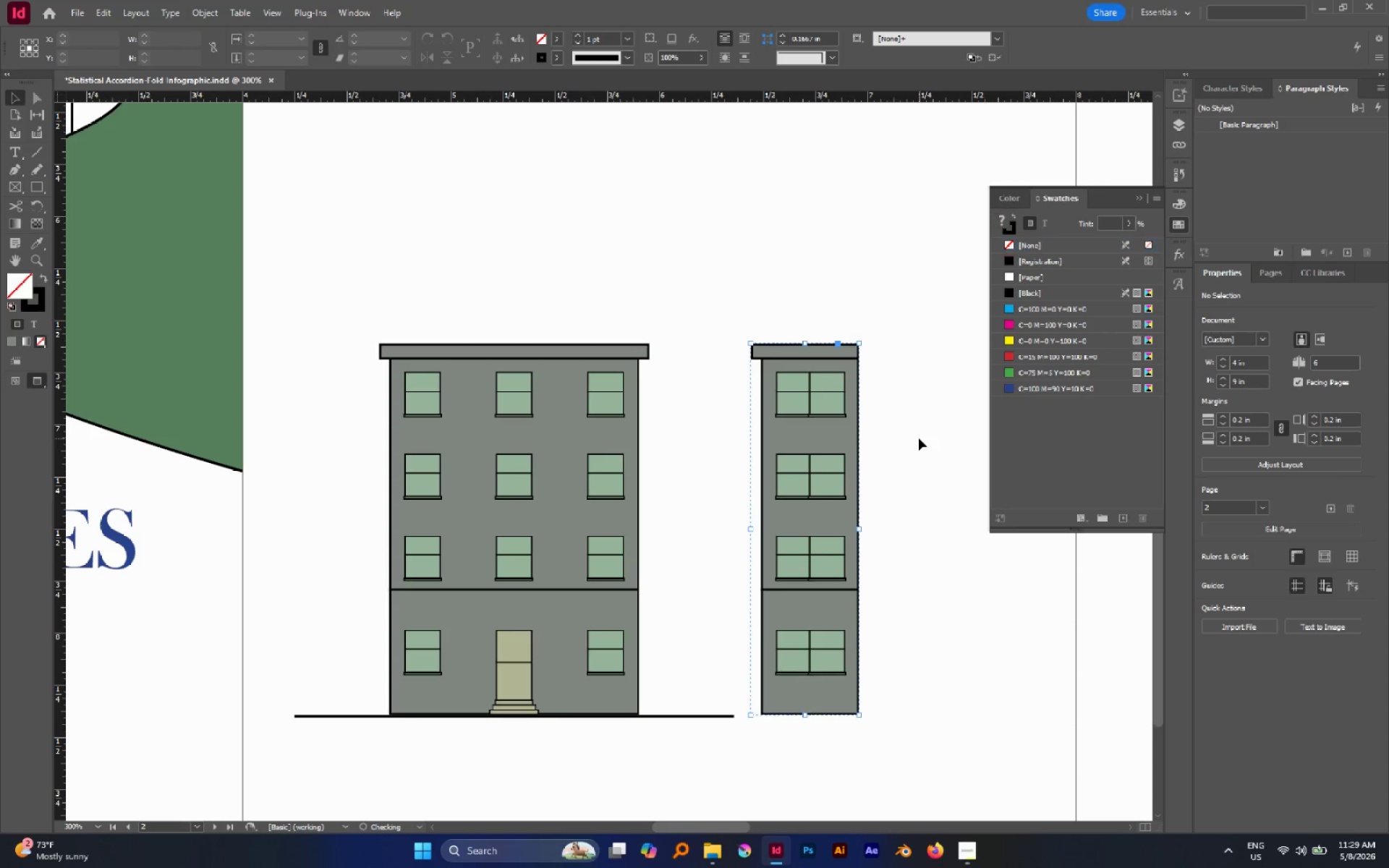 
left_click([919, 438])
 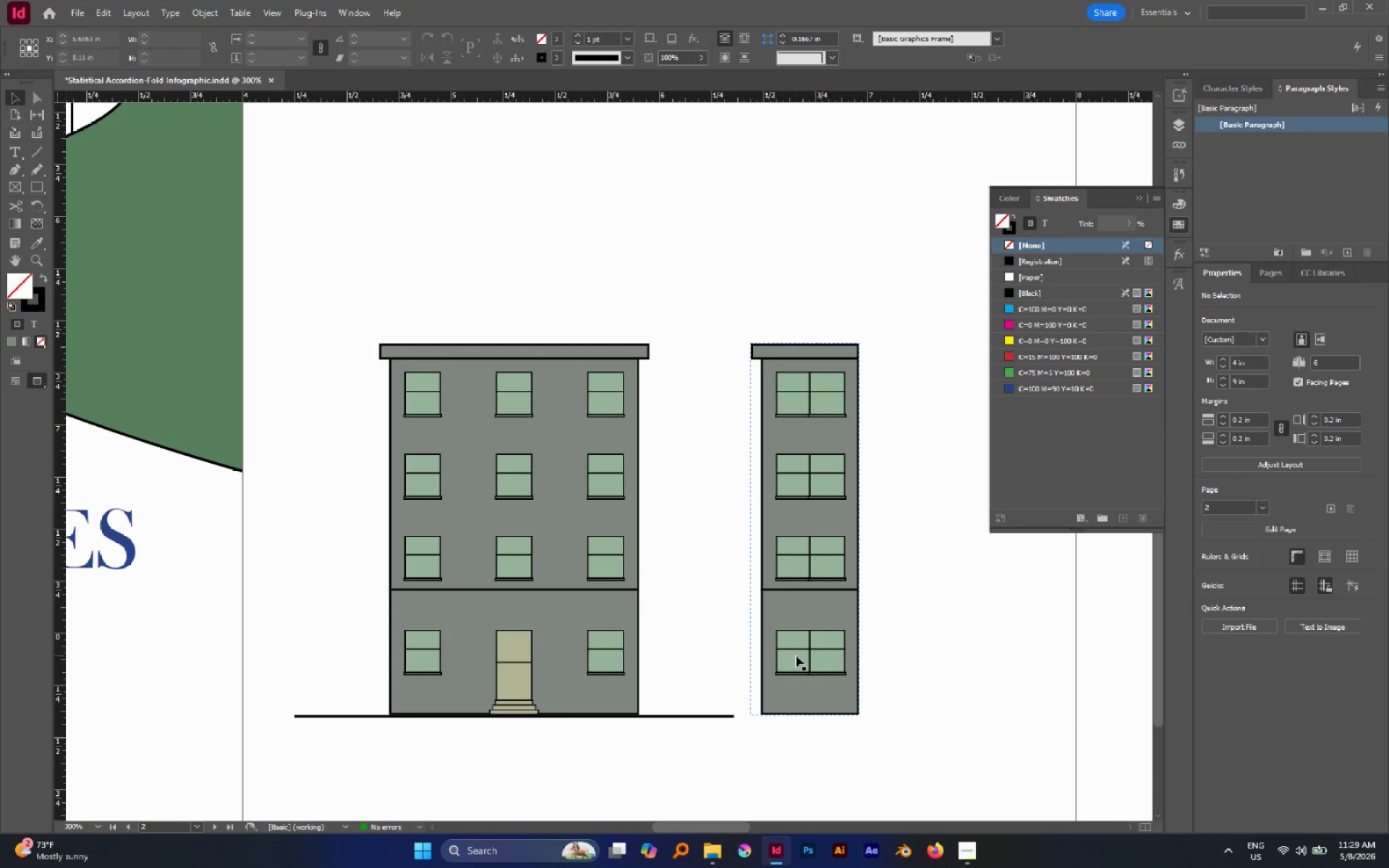 
double_click([796, 655])
 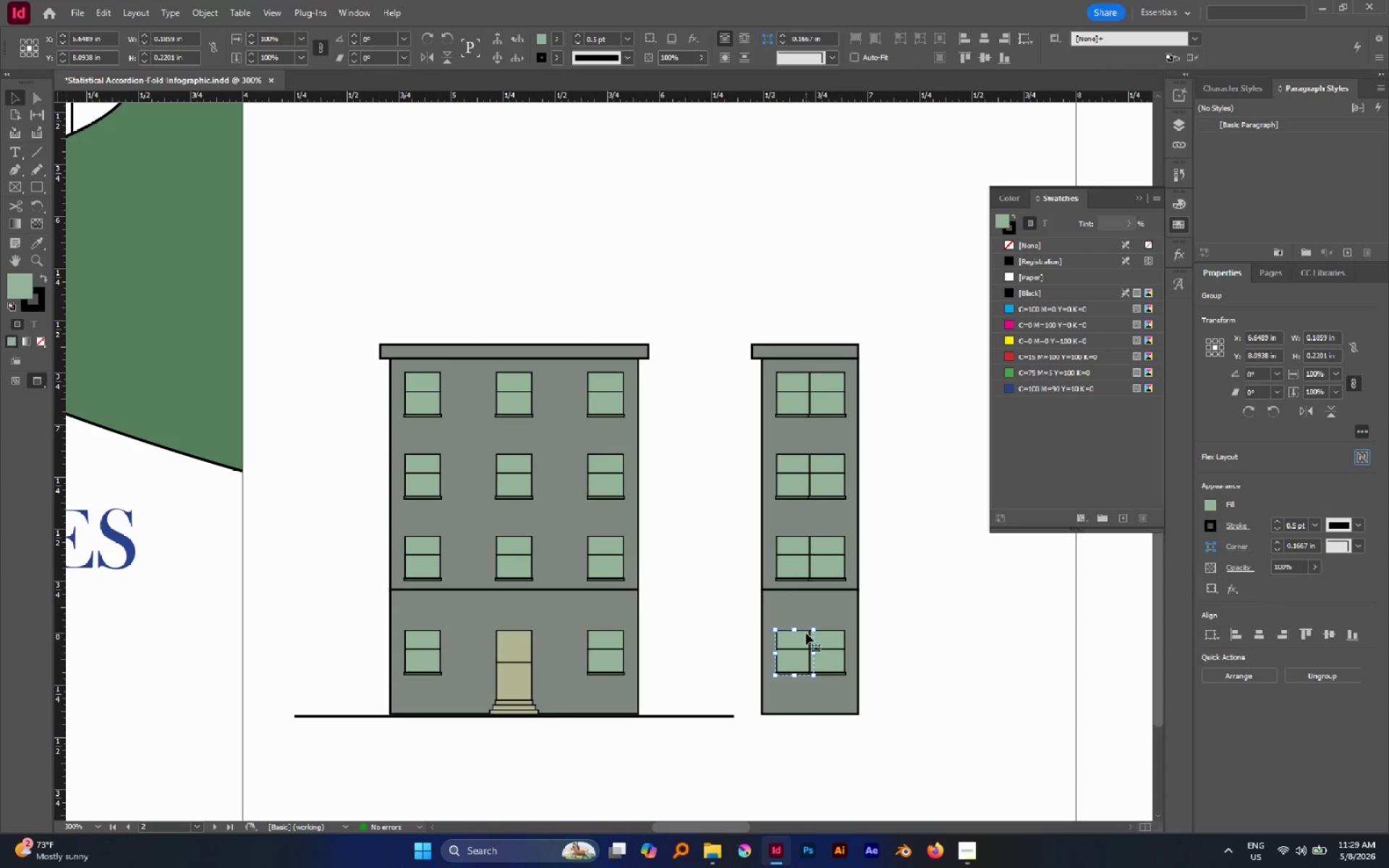 
key(Delete)
 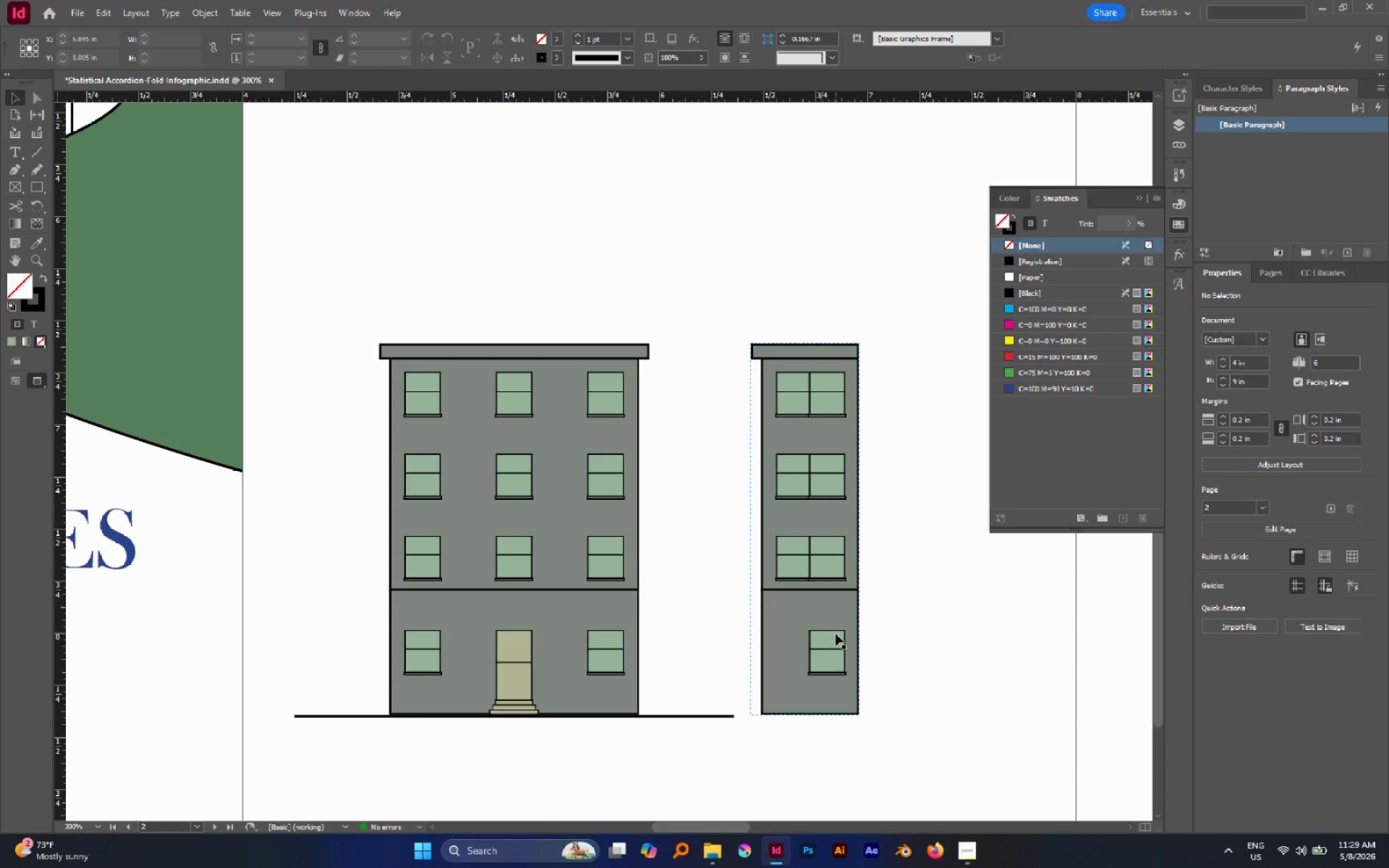 
double_click([836, 634])
 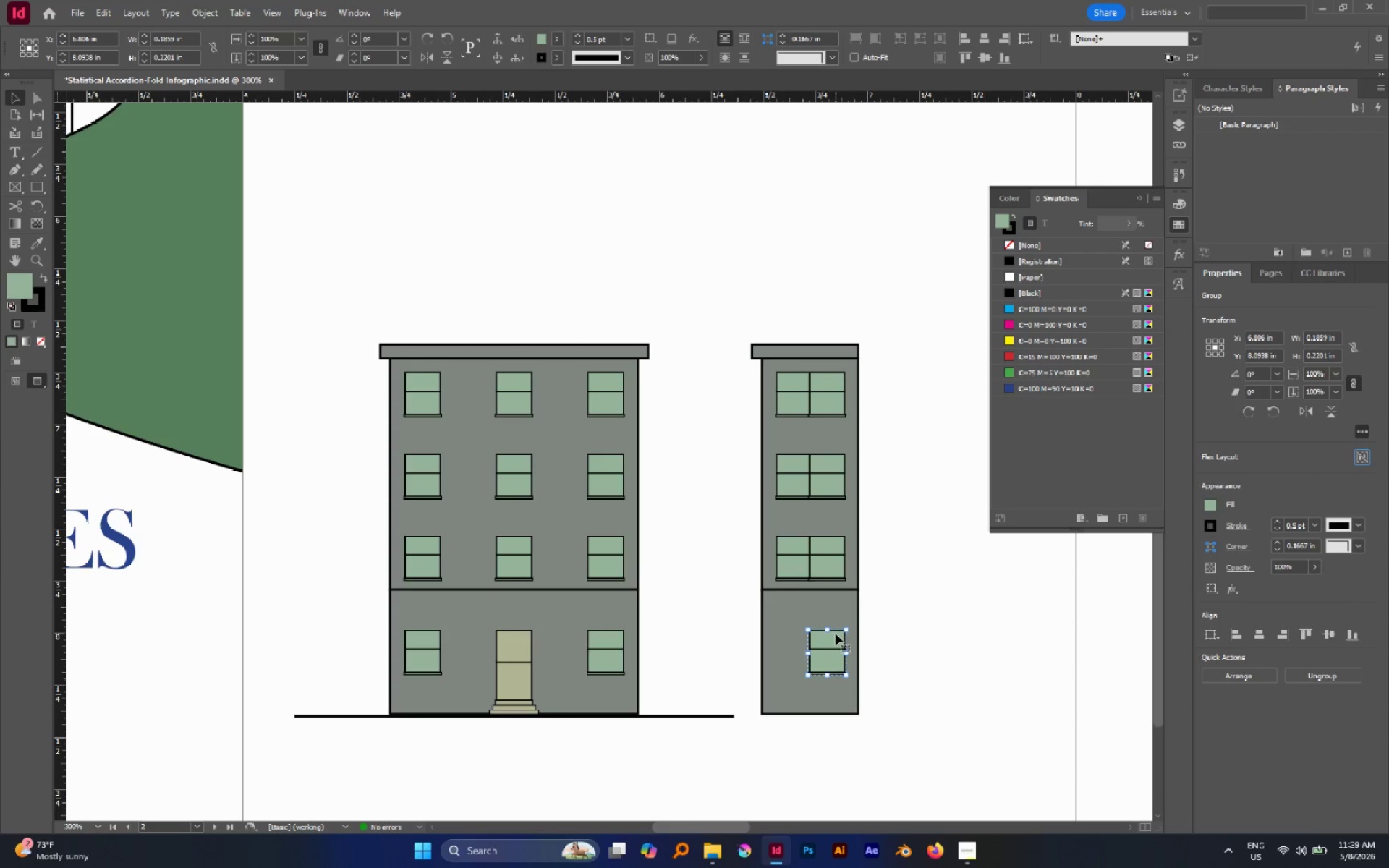 
key(Delete)
 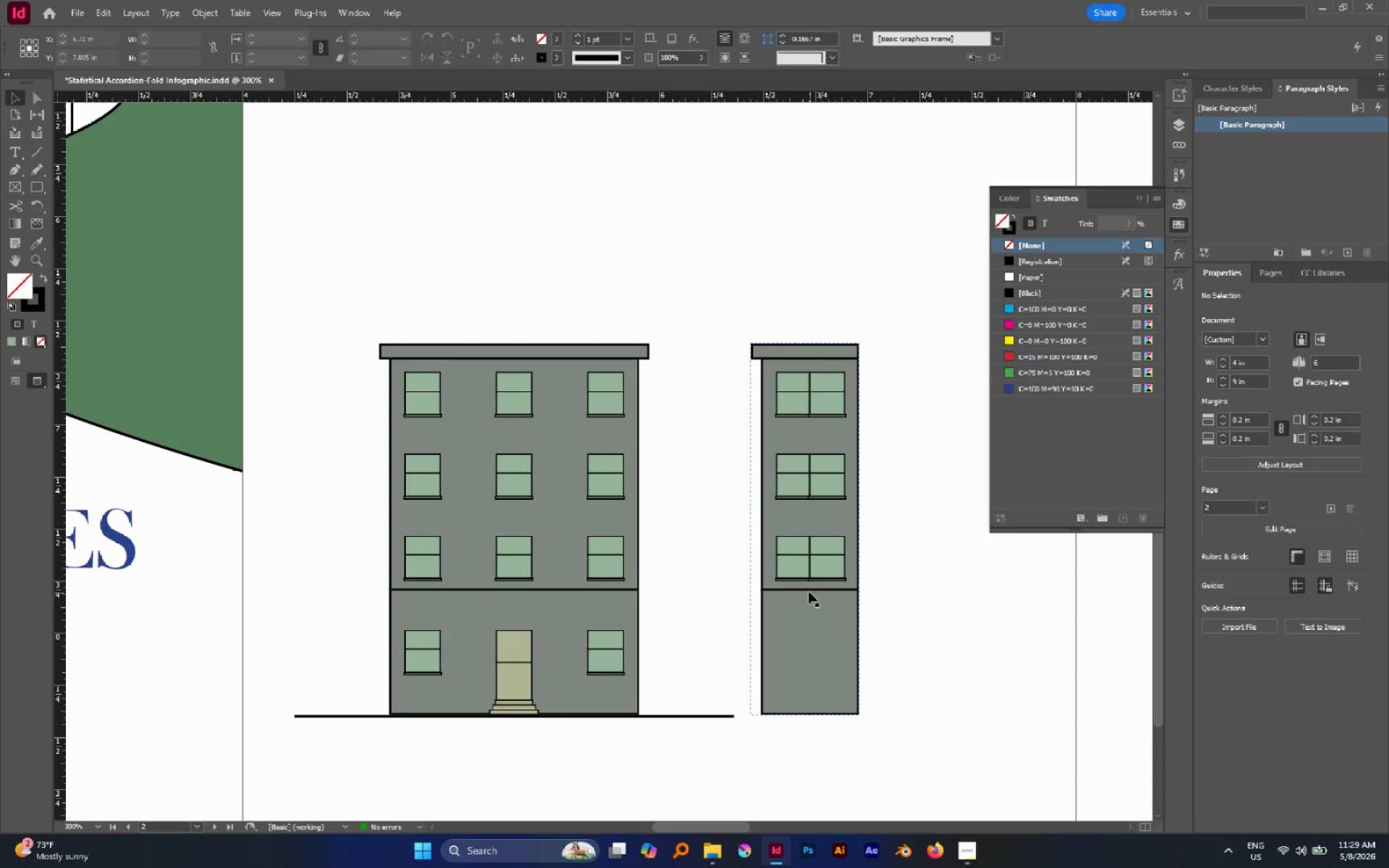 
double_click([807, 589])
 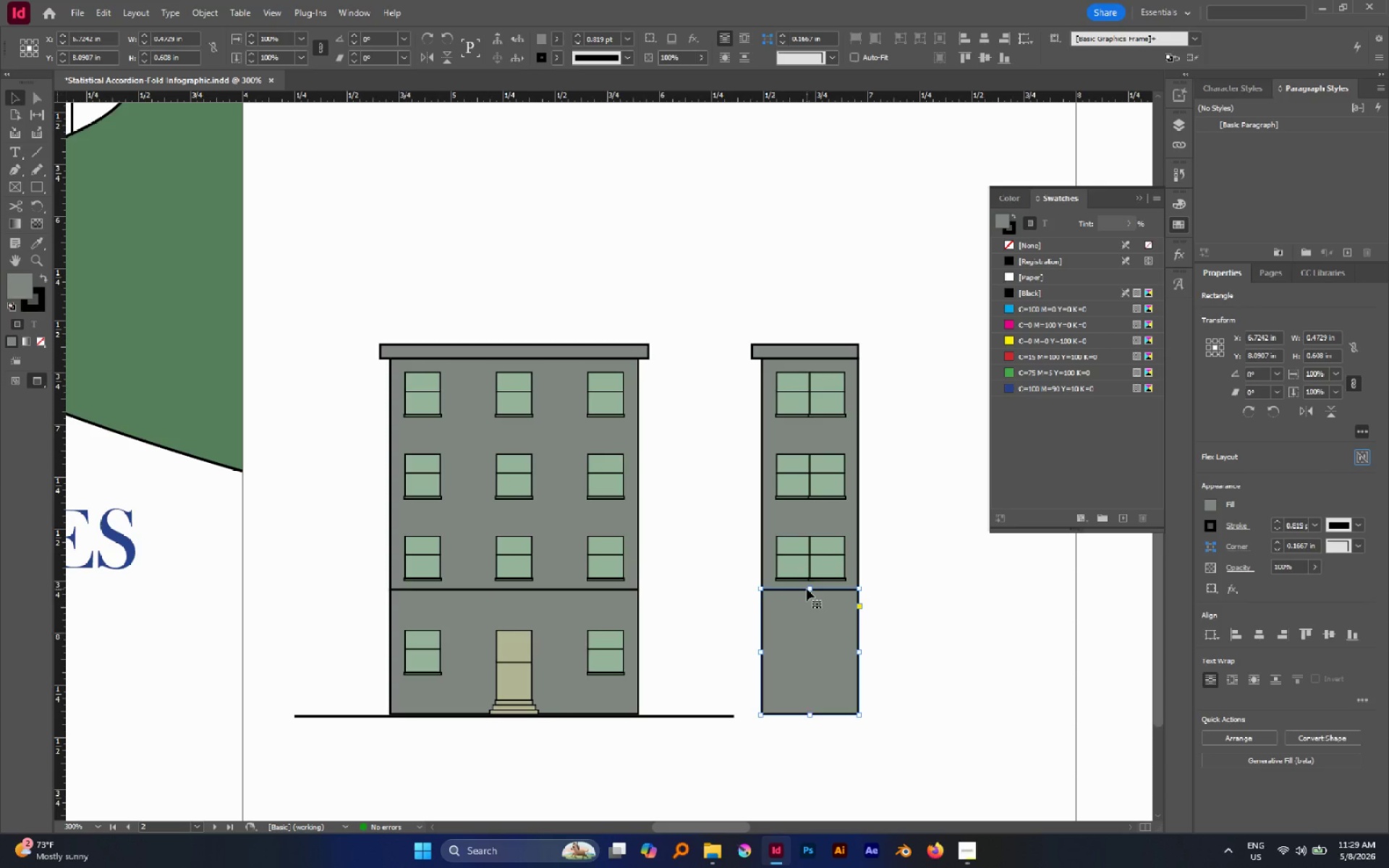 
key(Delete)
 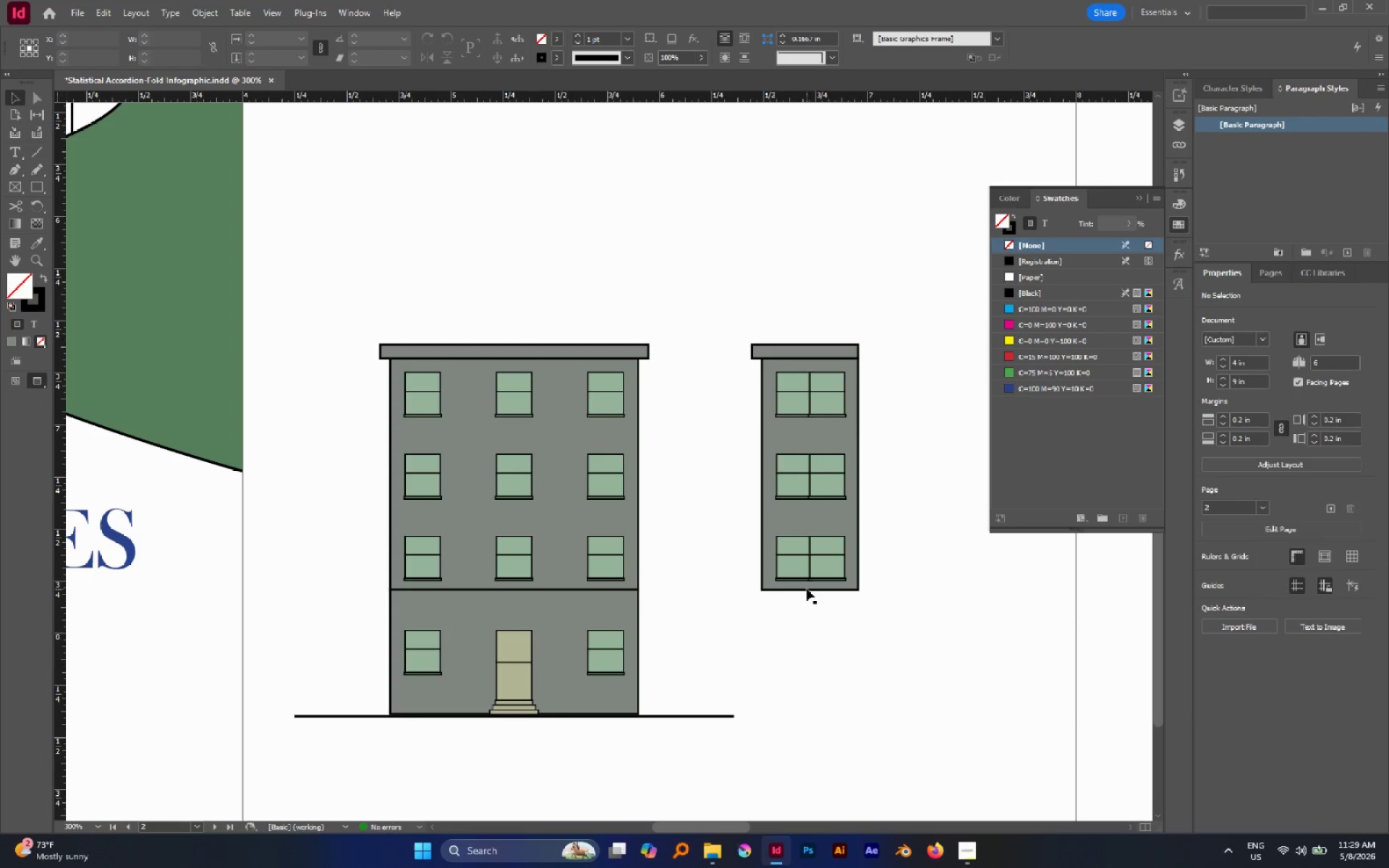 
key(Control+Z)
 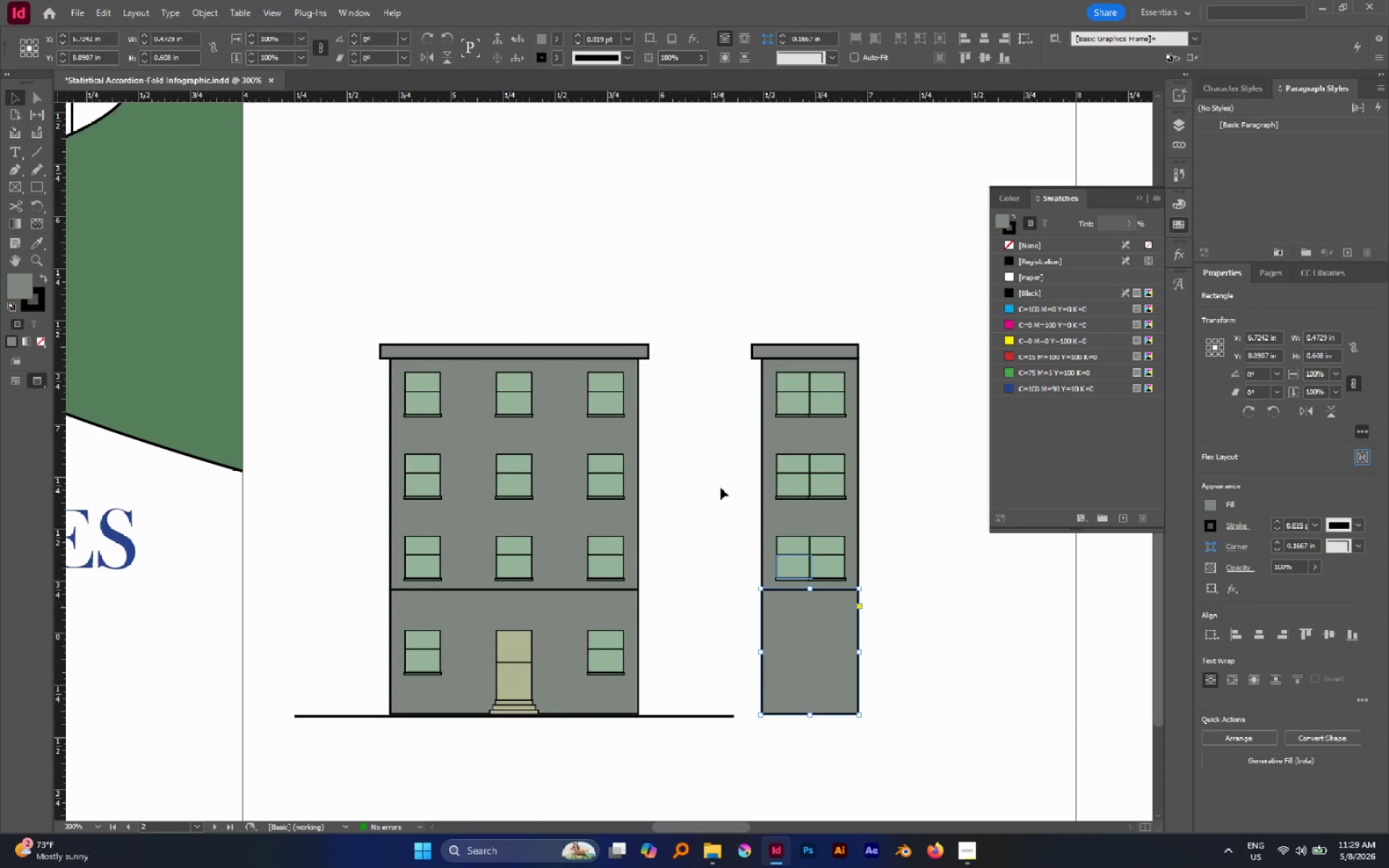 
hold_key(key=ShiftLeft, duration=1.33)
left_click([784, 528])
 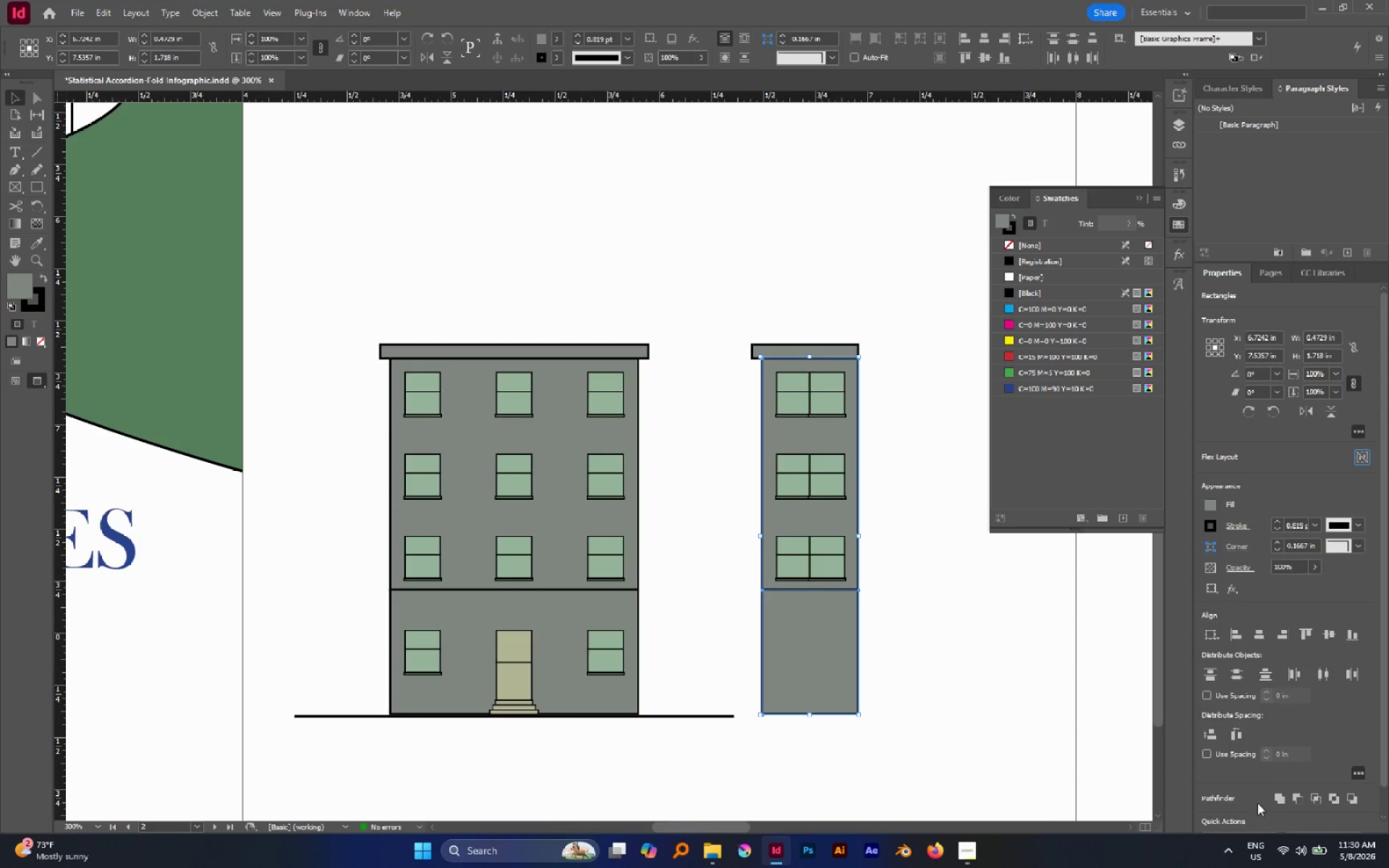 
left_click([1280, 798])
 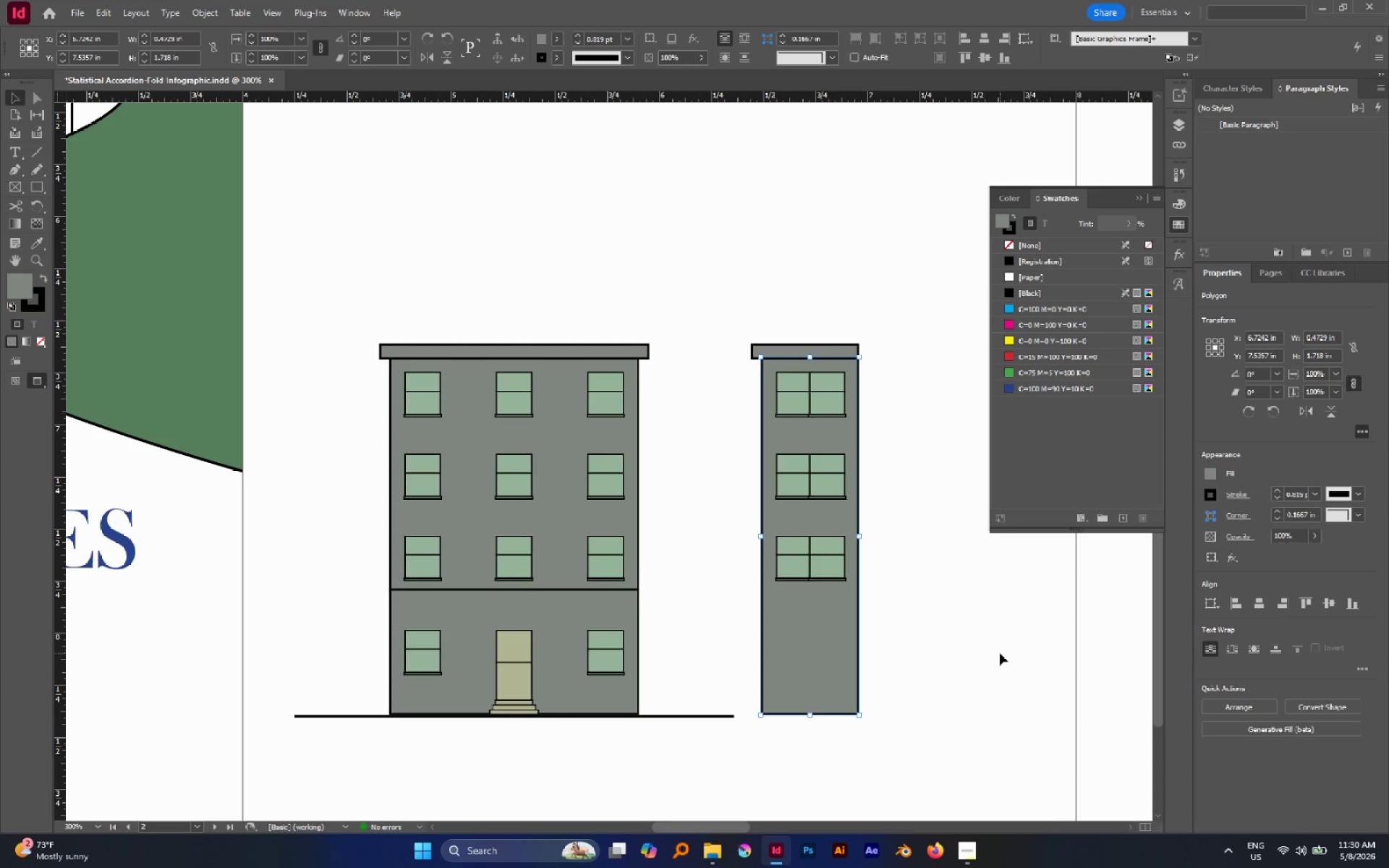 
left_click([1000, 653])
 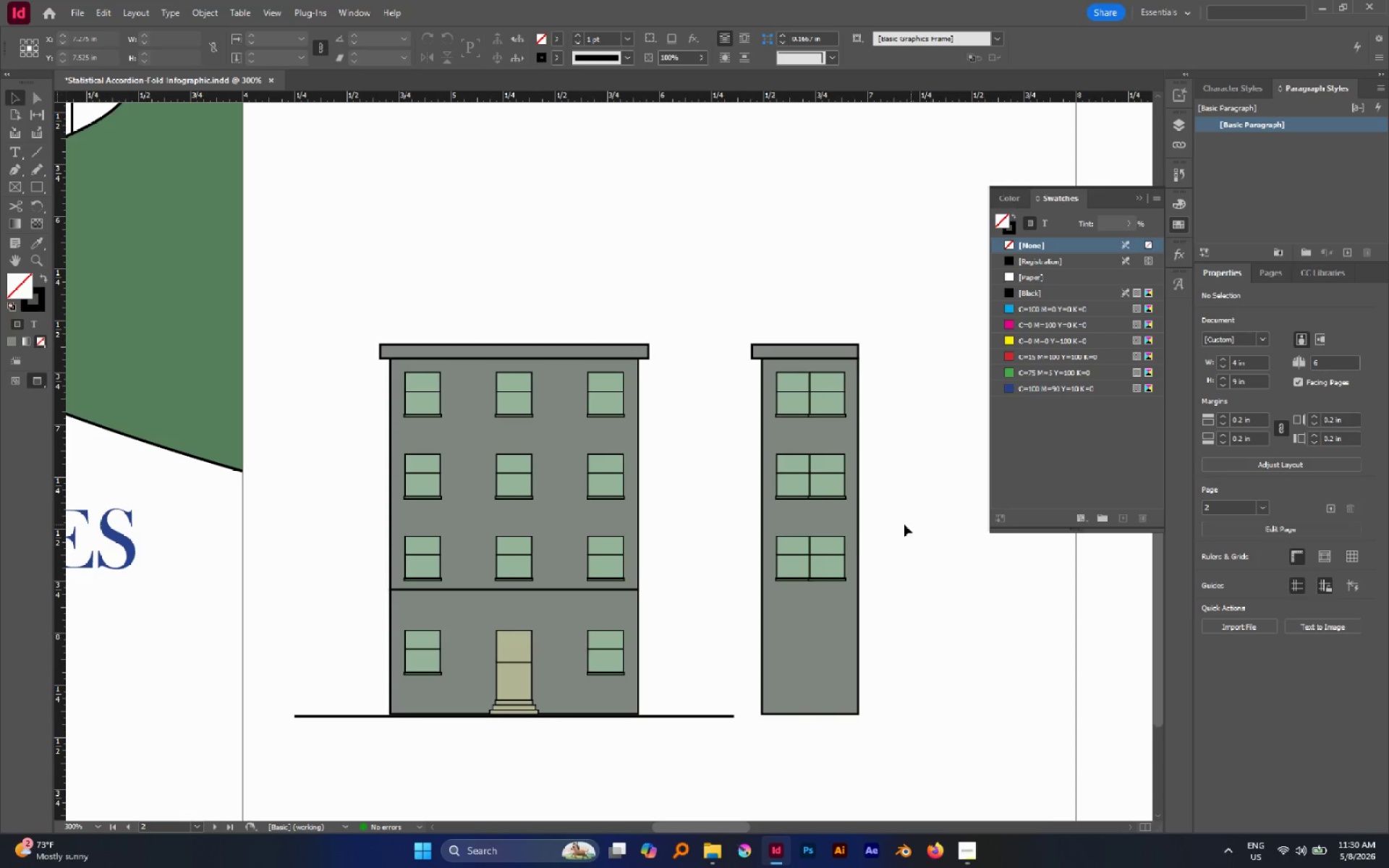 
left_click([825, 559])
 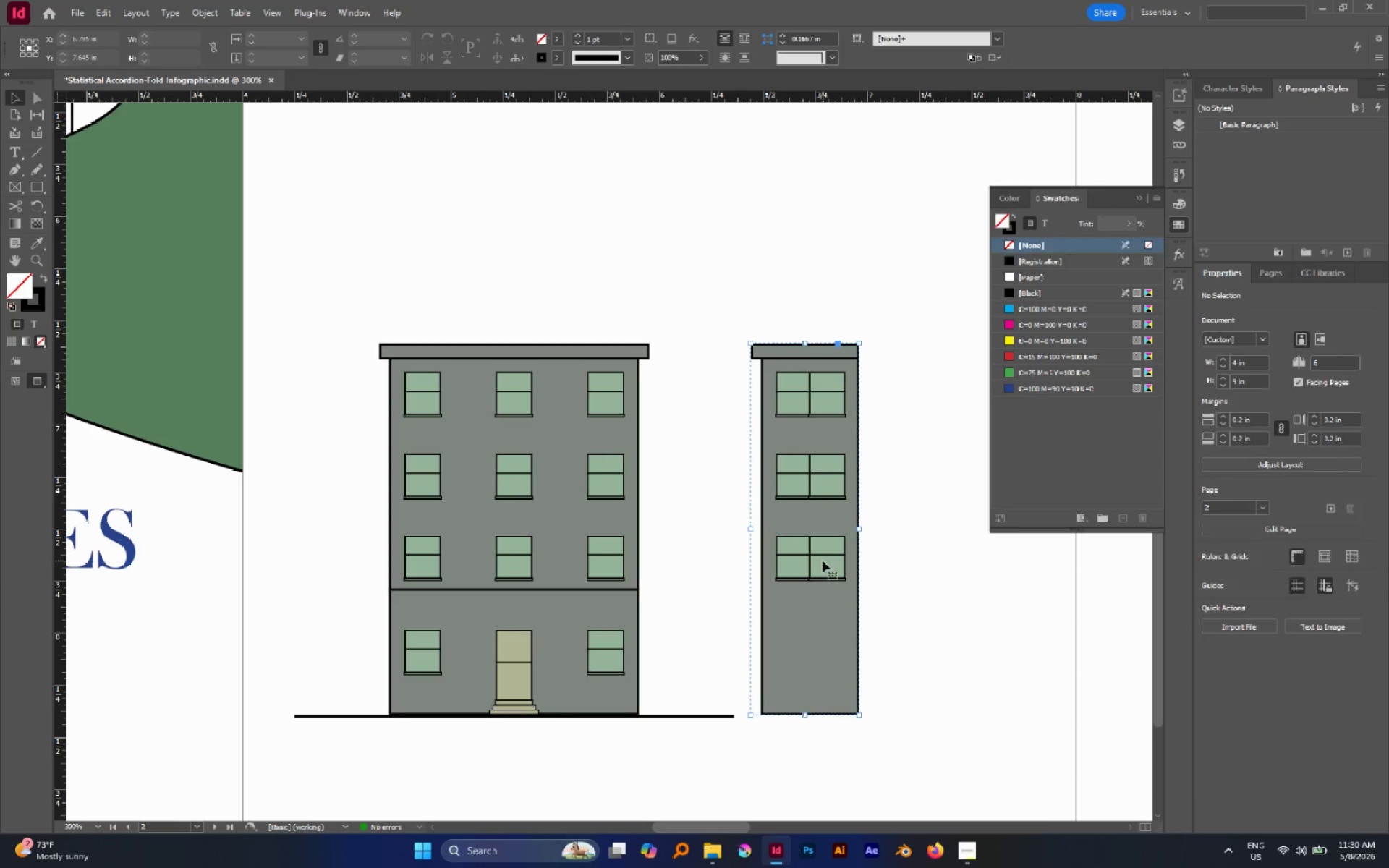 
left_click_drag(start_coordinate=[823, 561], to_coordinate=[812, 580])
 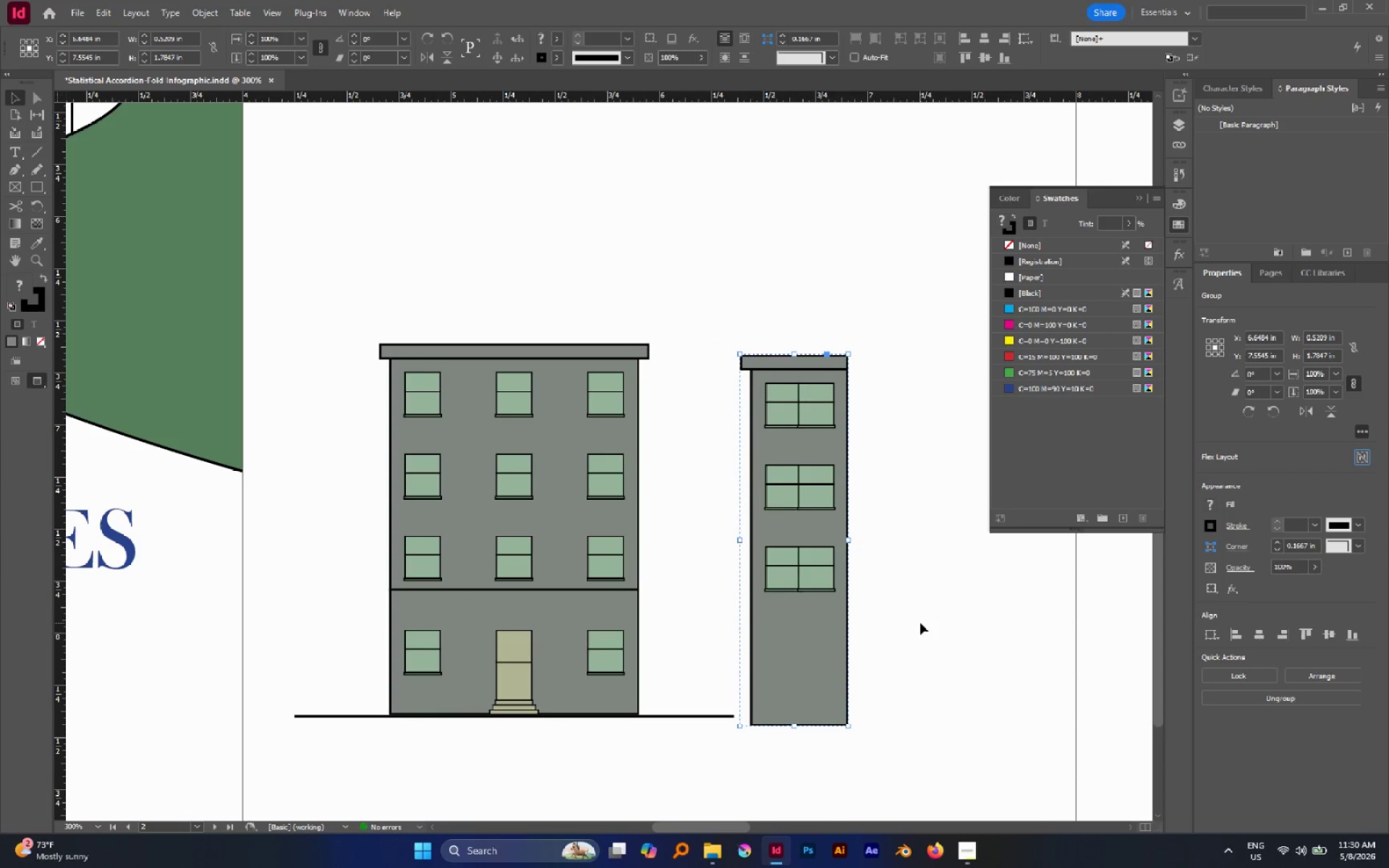 
hold_key(key=ShiftLeft, duration=2.12)
 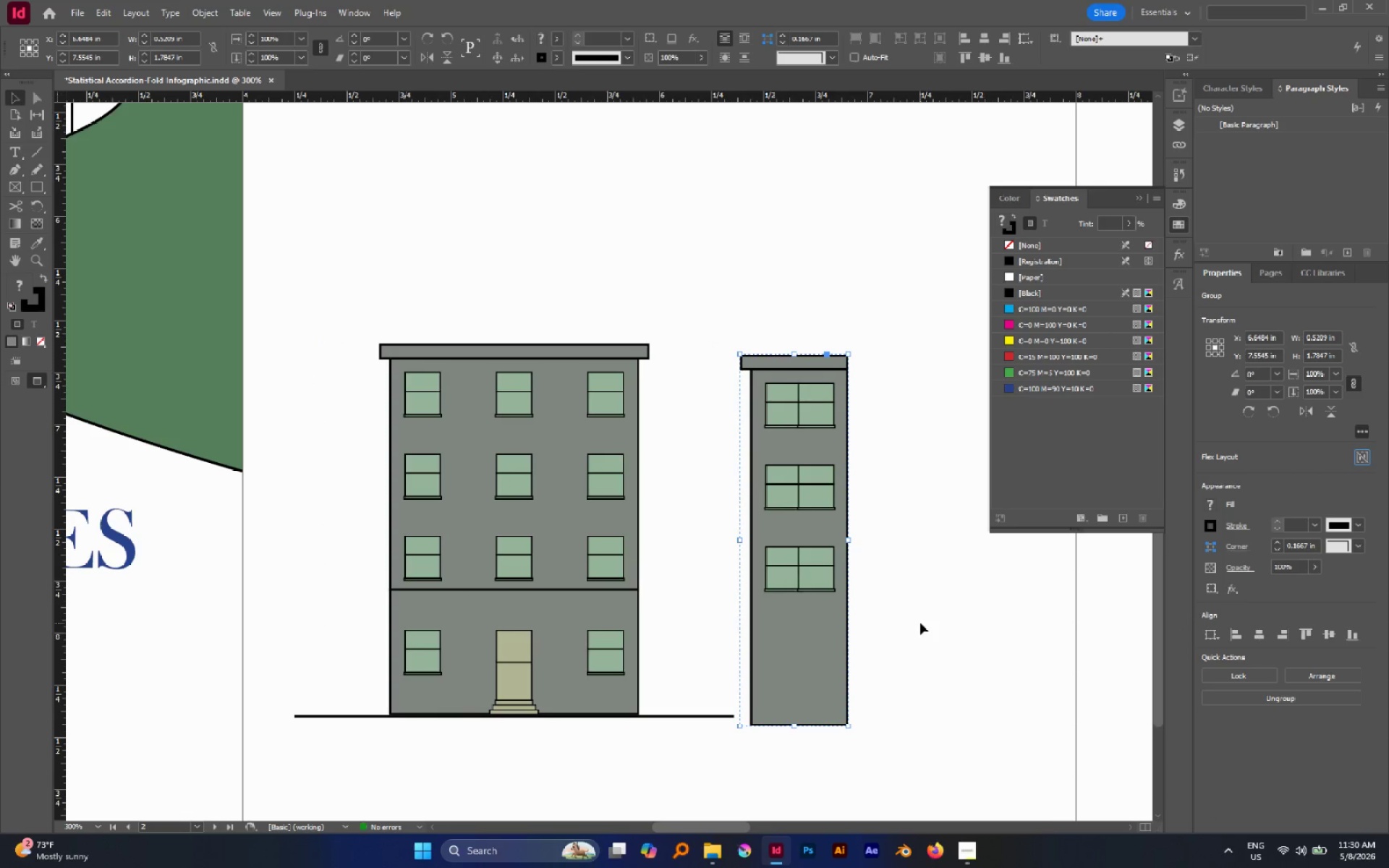 
key(Control+Z)
 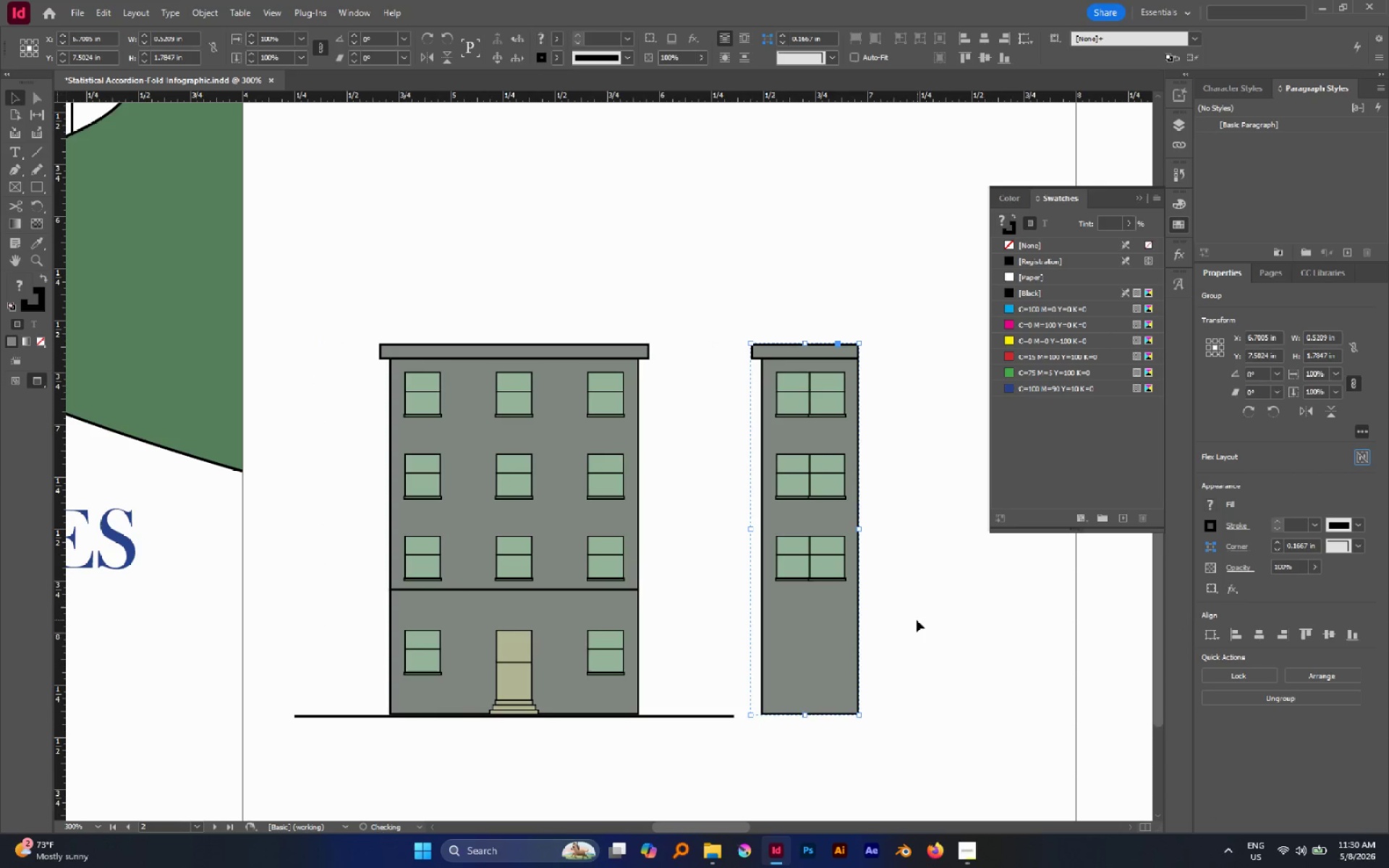 
left_click([917, 620])
 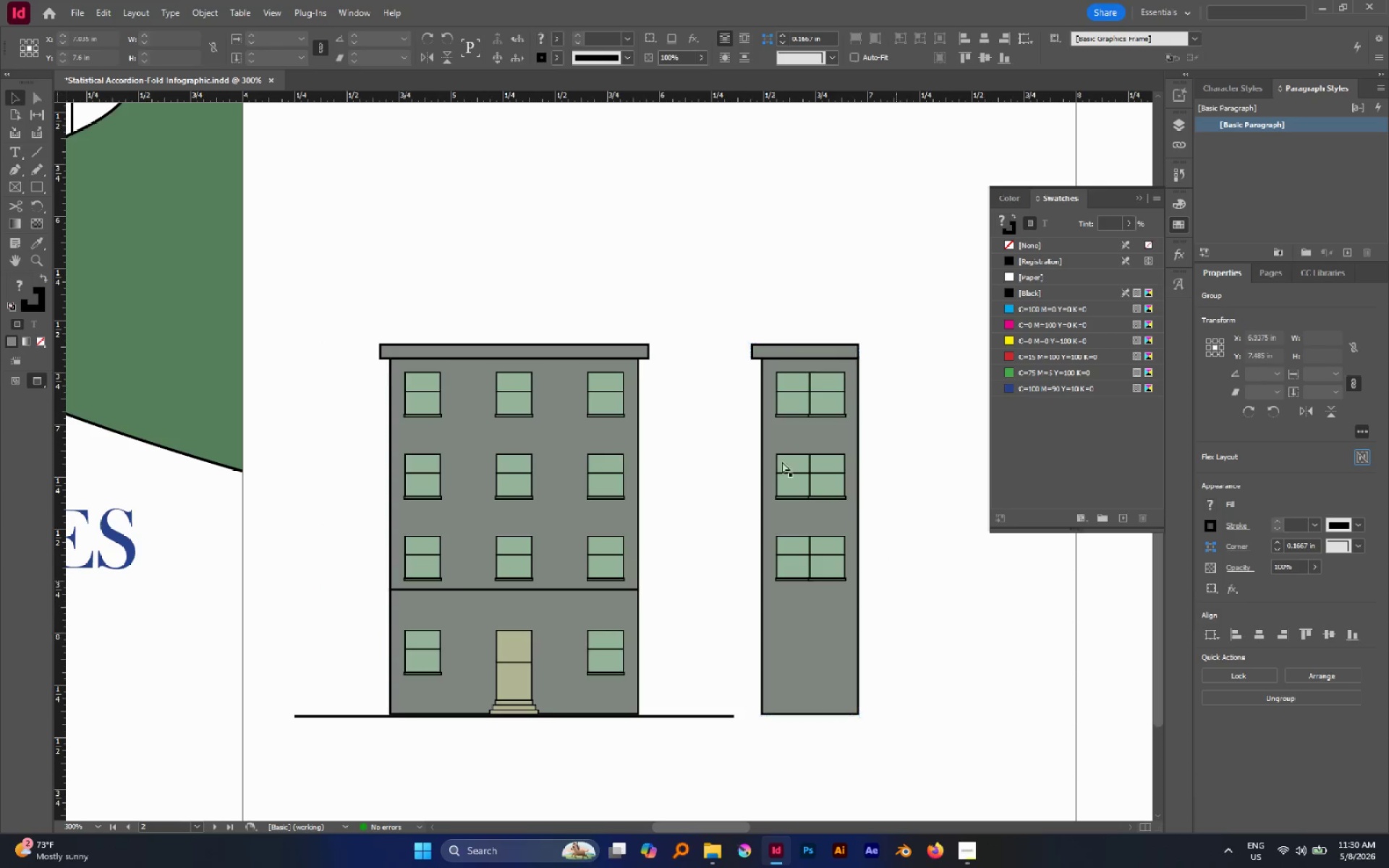 
key(A)
 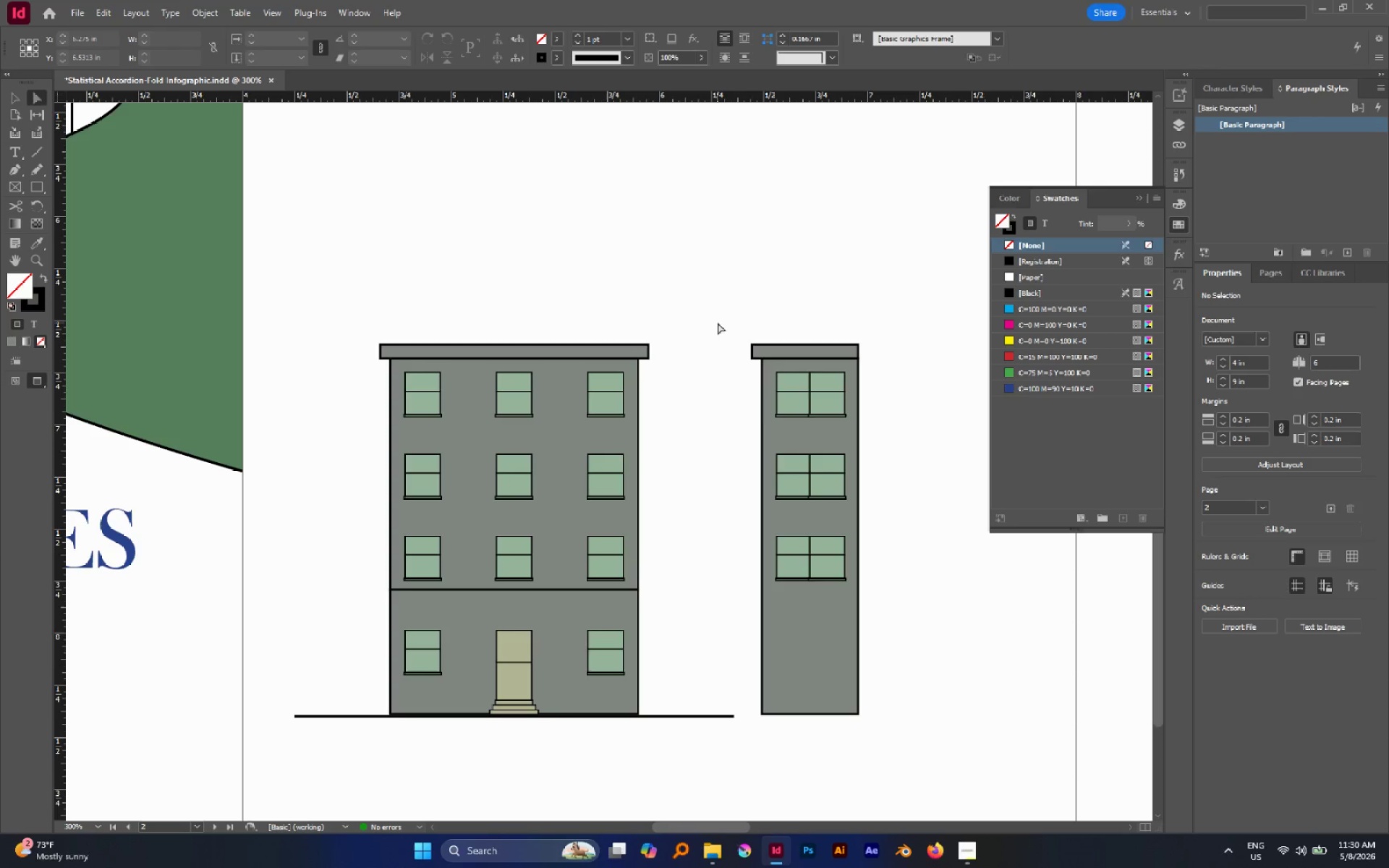 
left_click_drag(start_coordinate=[718, 323], to_coordinate=[950, 613])
 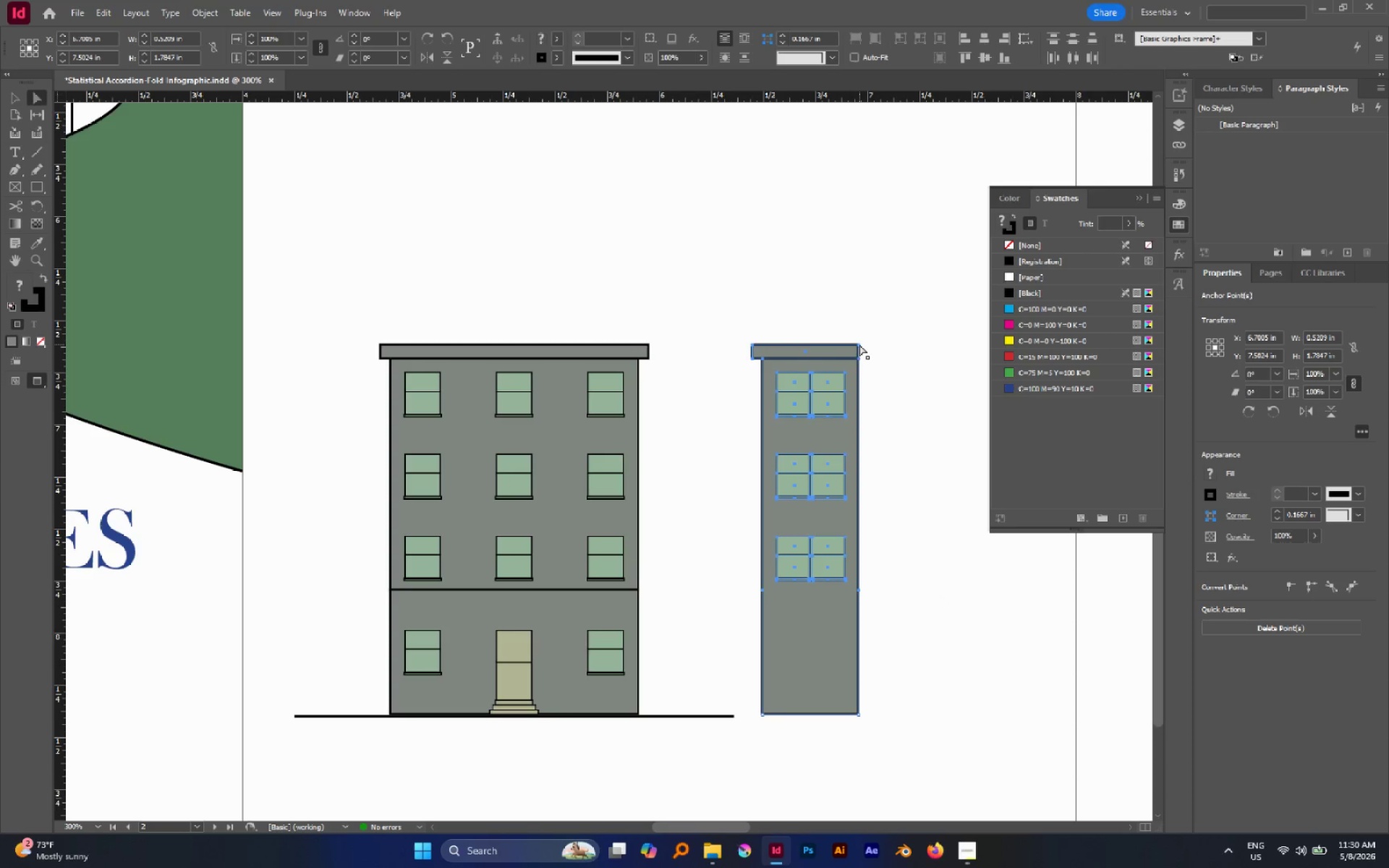 
left_click_drag(start_coordinate=[859, 344], to_coordinate=[862, 439])
 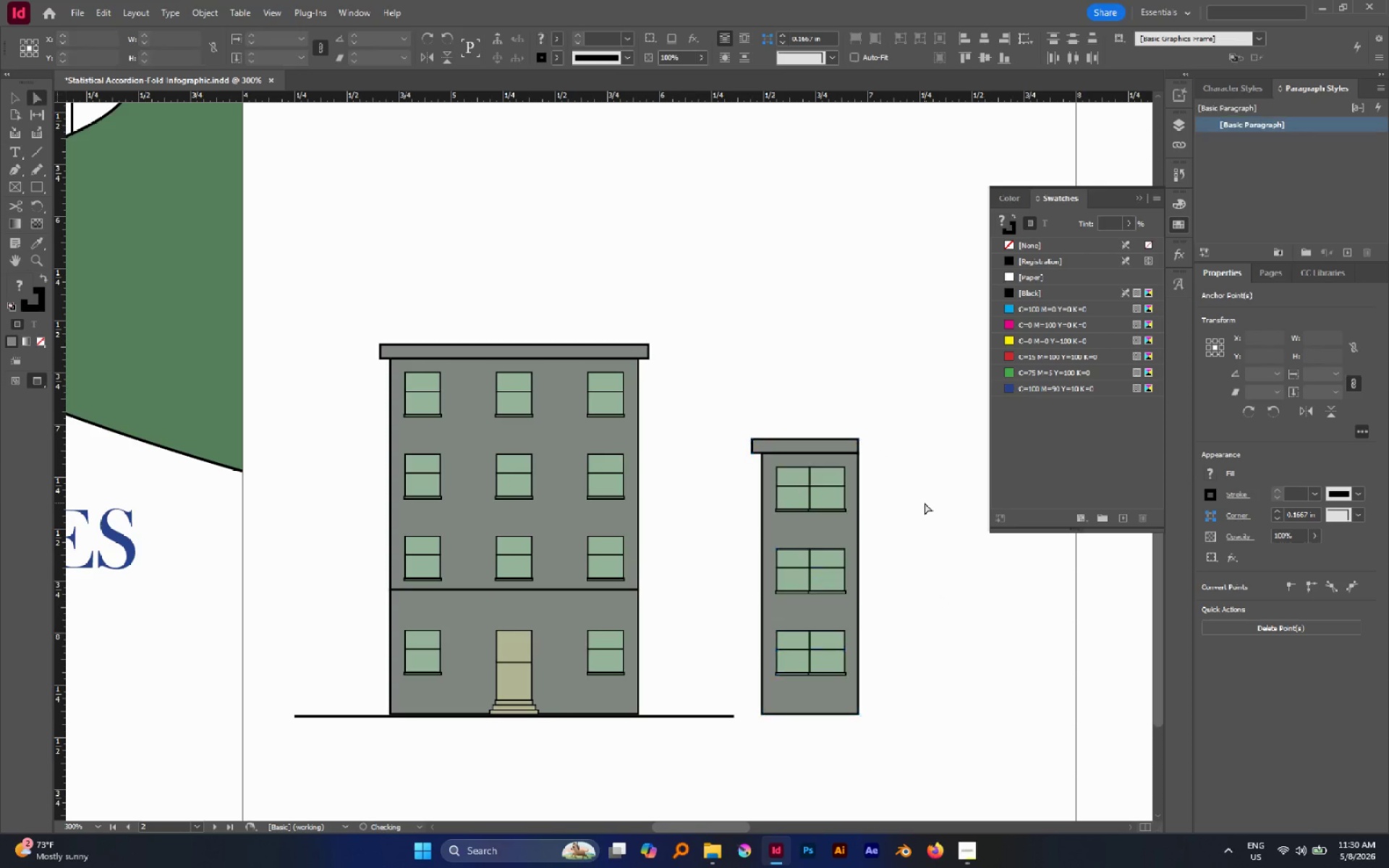 
hold_key(key=ShiftLeft, duration=4.88)
 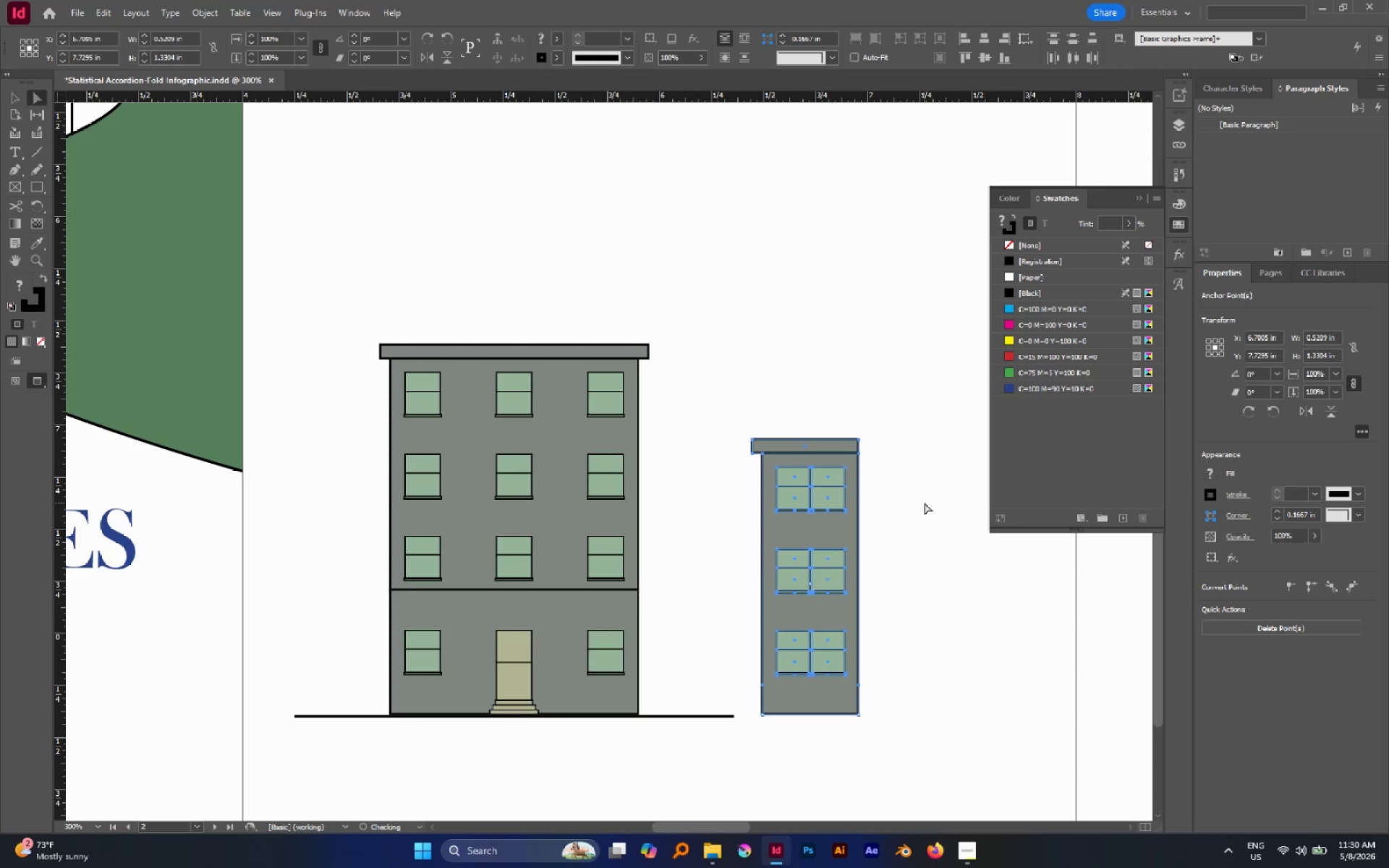 
left_click([925, 503])
 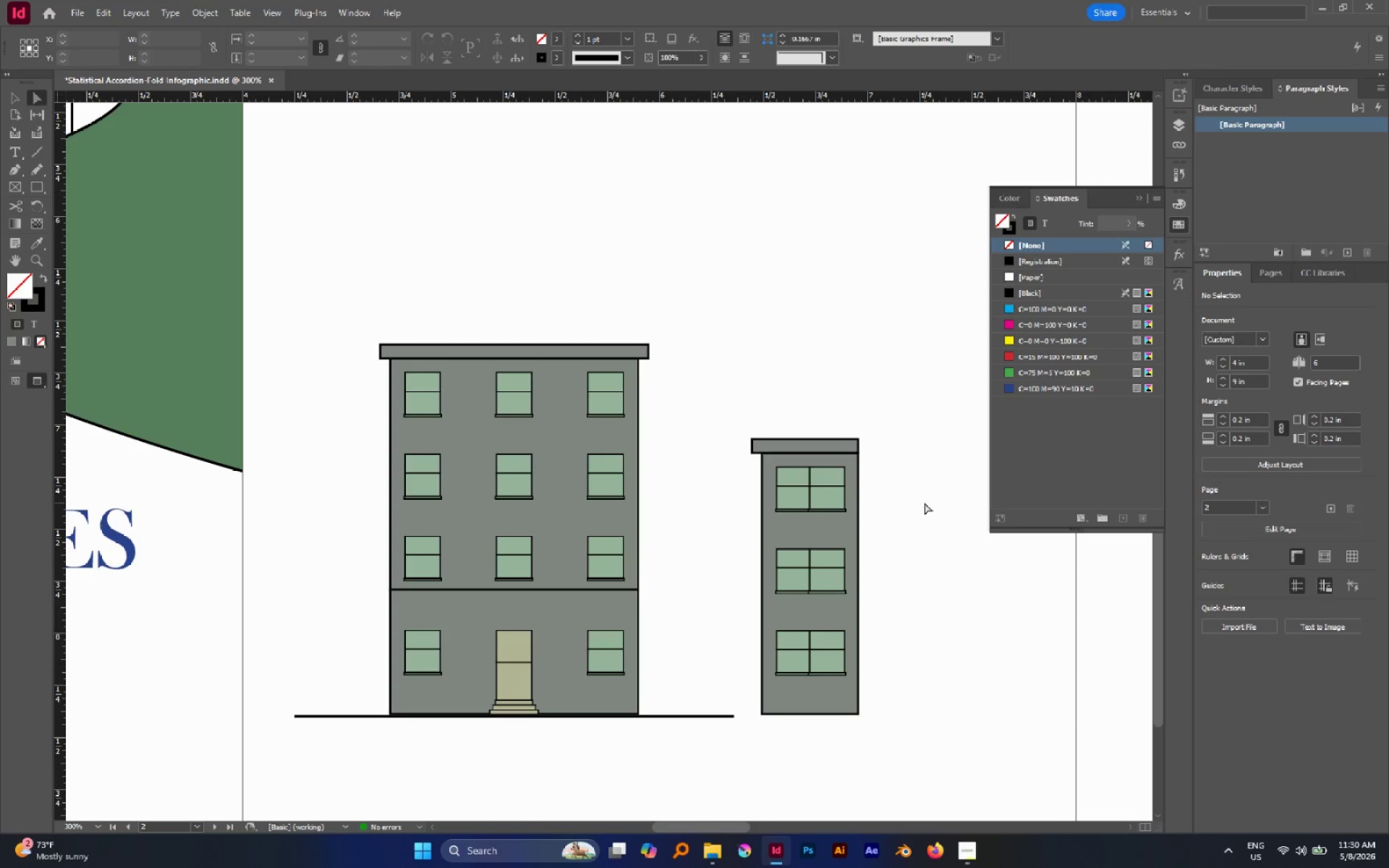 
key(V)
 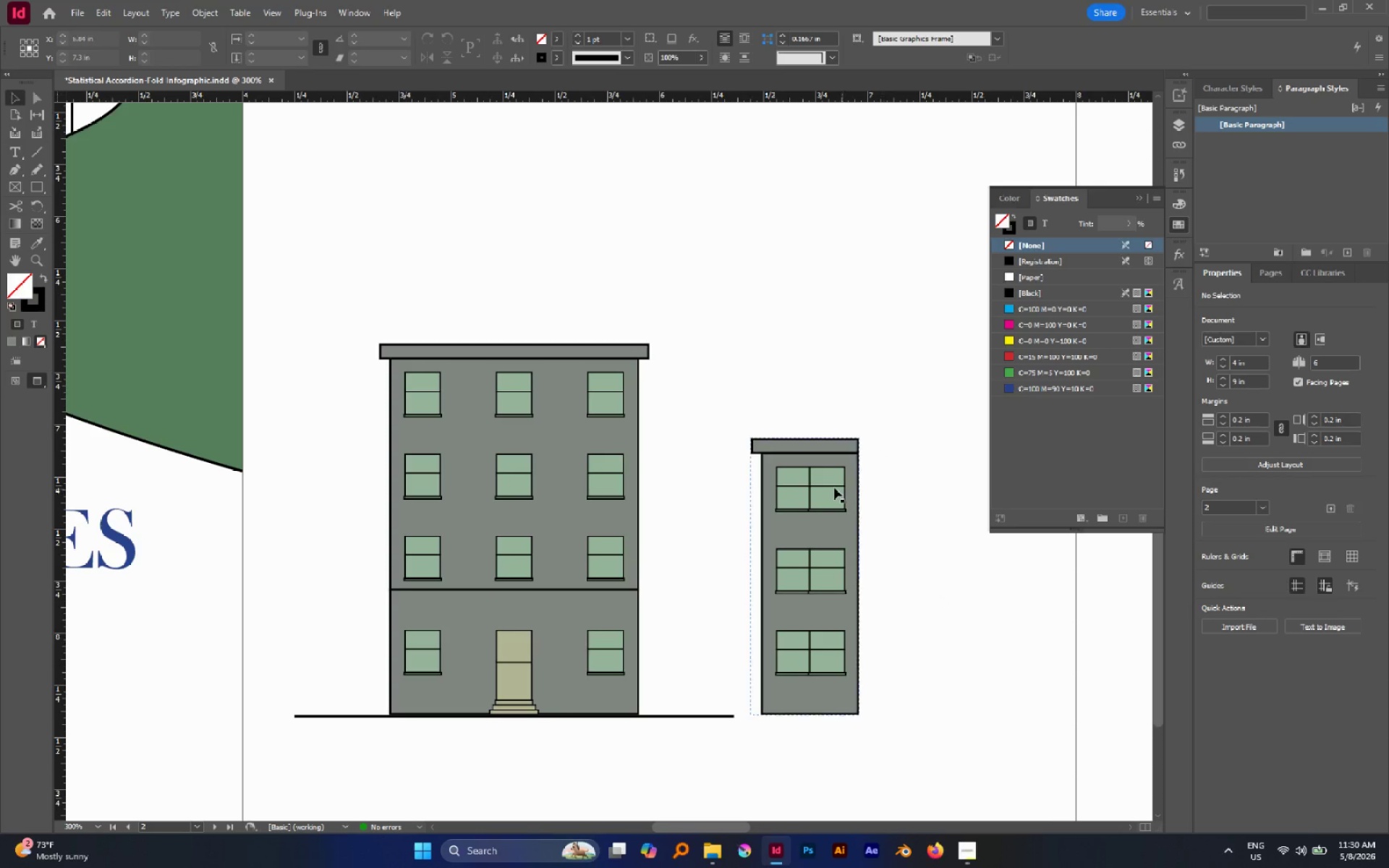 
left_click([834, 488])
 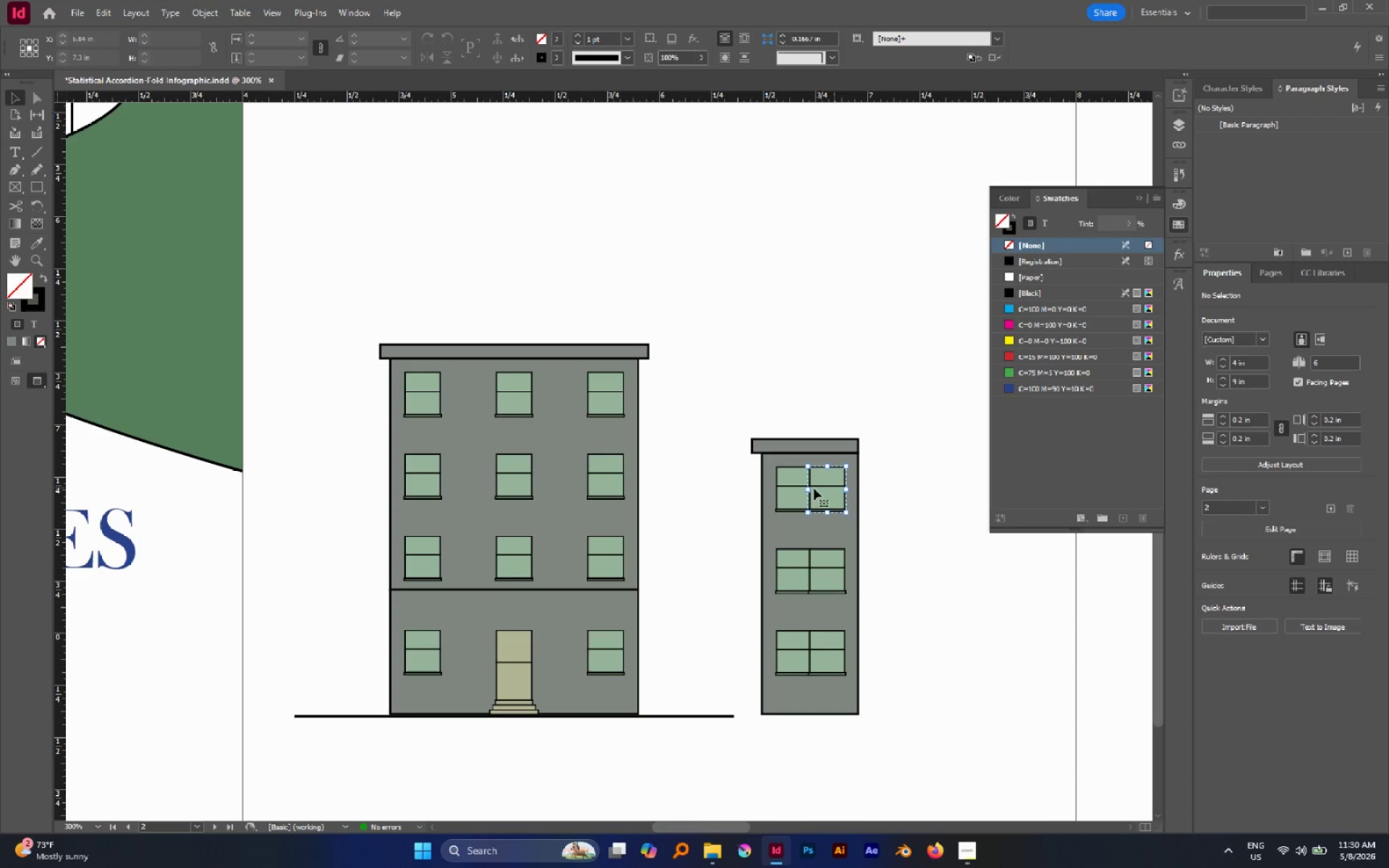 
left_click_drag(start_coordinate=[833, 488], to_coordinate=[413, 468])
 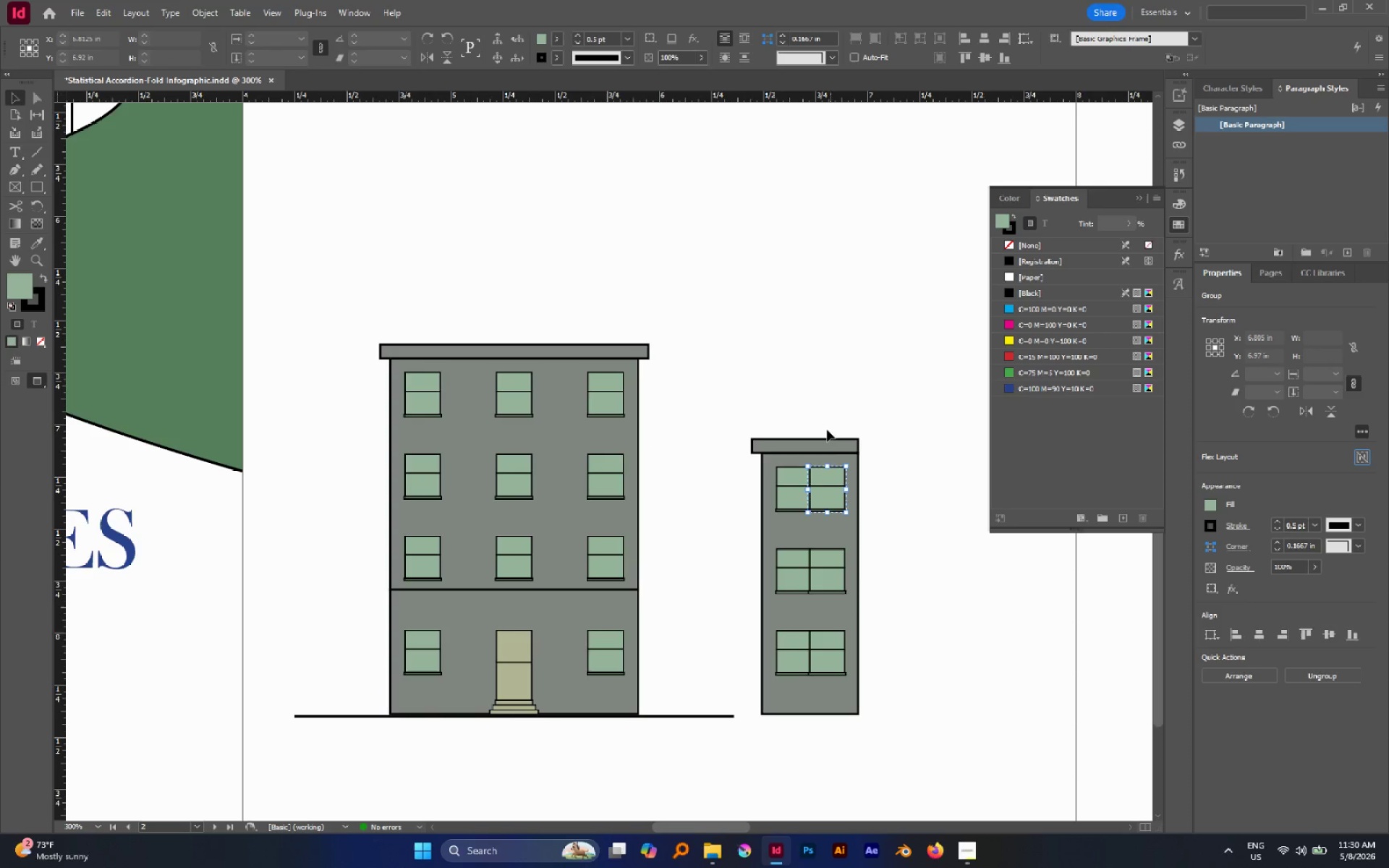 
hold_key(key=ShiftLeft, duration=0.62)
 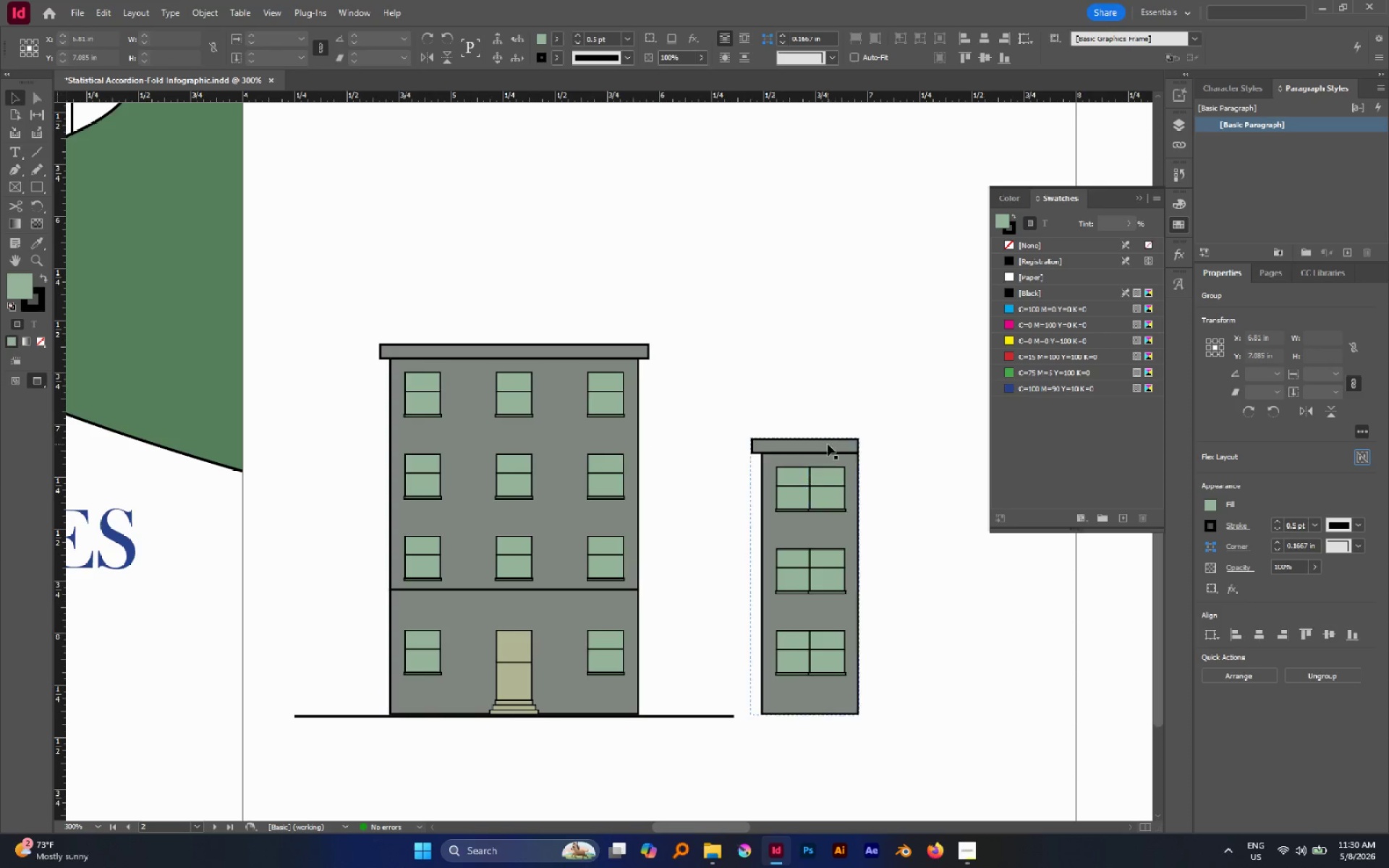 
double_click([828, 444])
 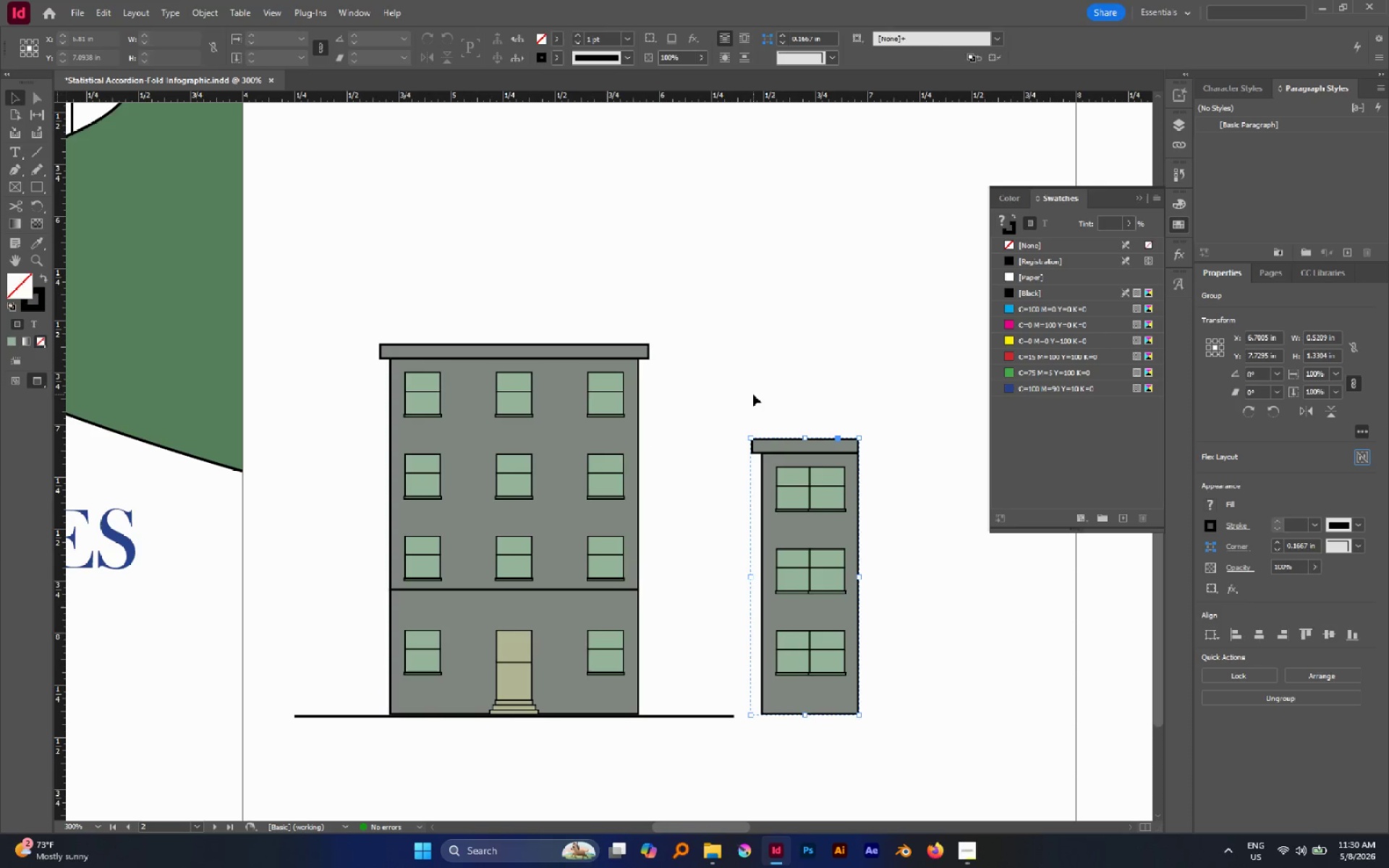 
left_click_drag(start_coordinate=[753, 394], to_coordinate=[945, 720])
 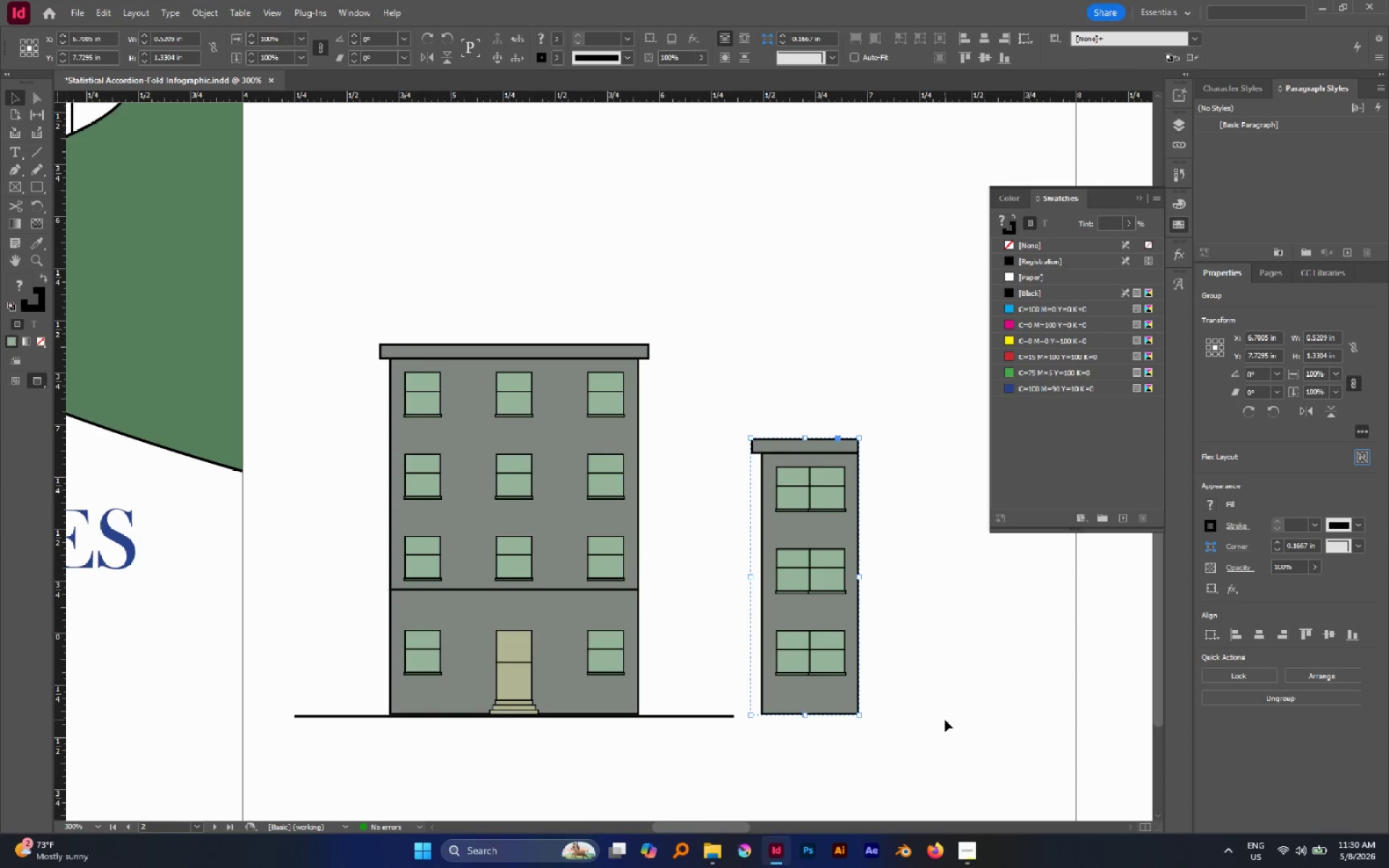 
key(Control+G)
 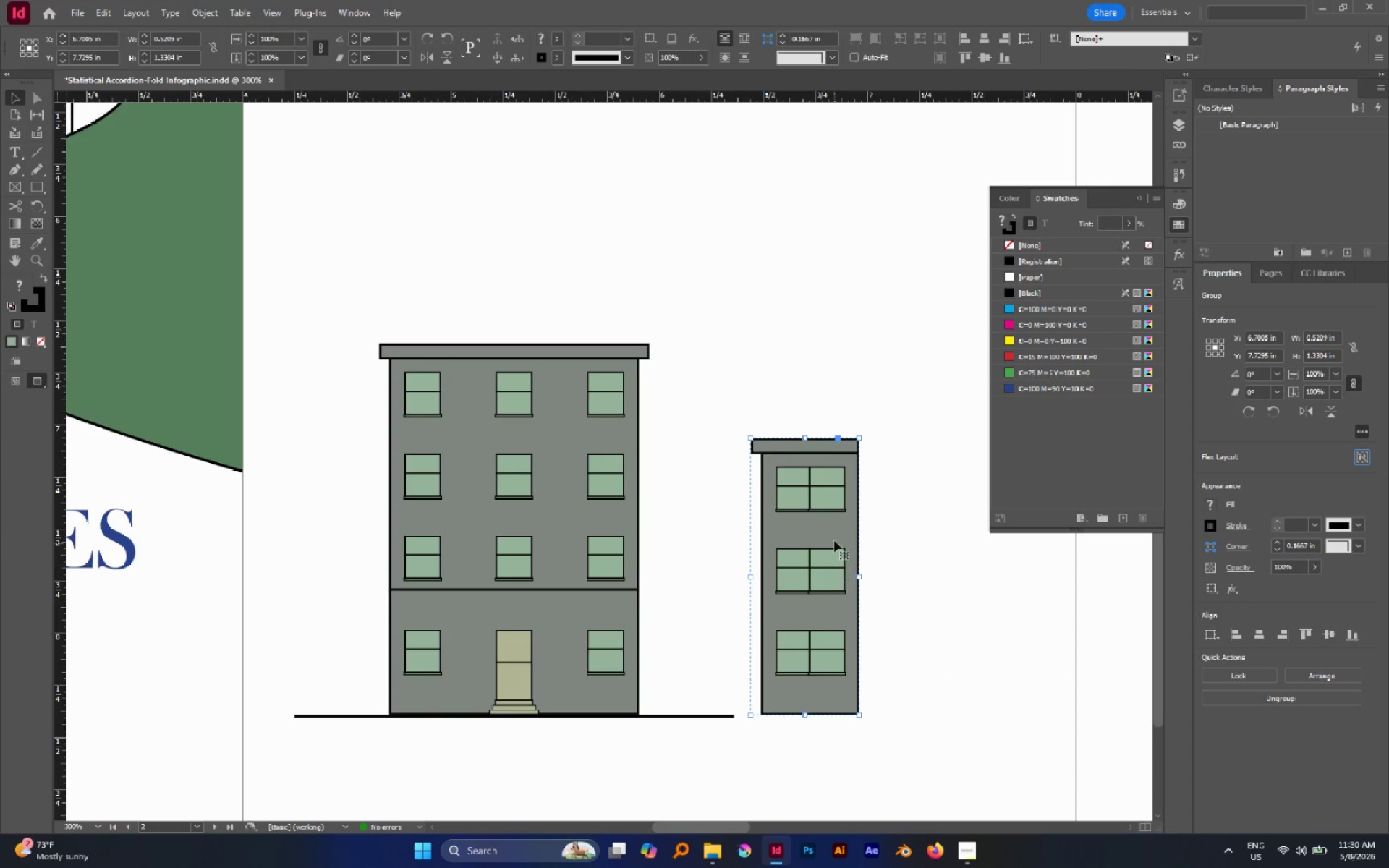 
left_click_drag(start_coordinate=[832, 538], to_coordinate=[364, 472])
 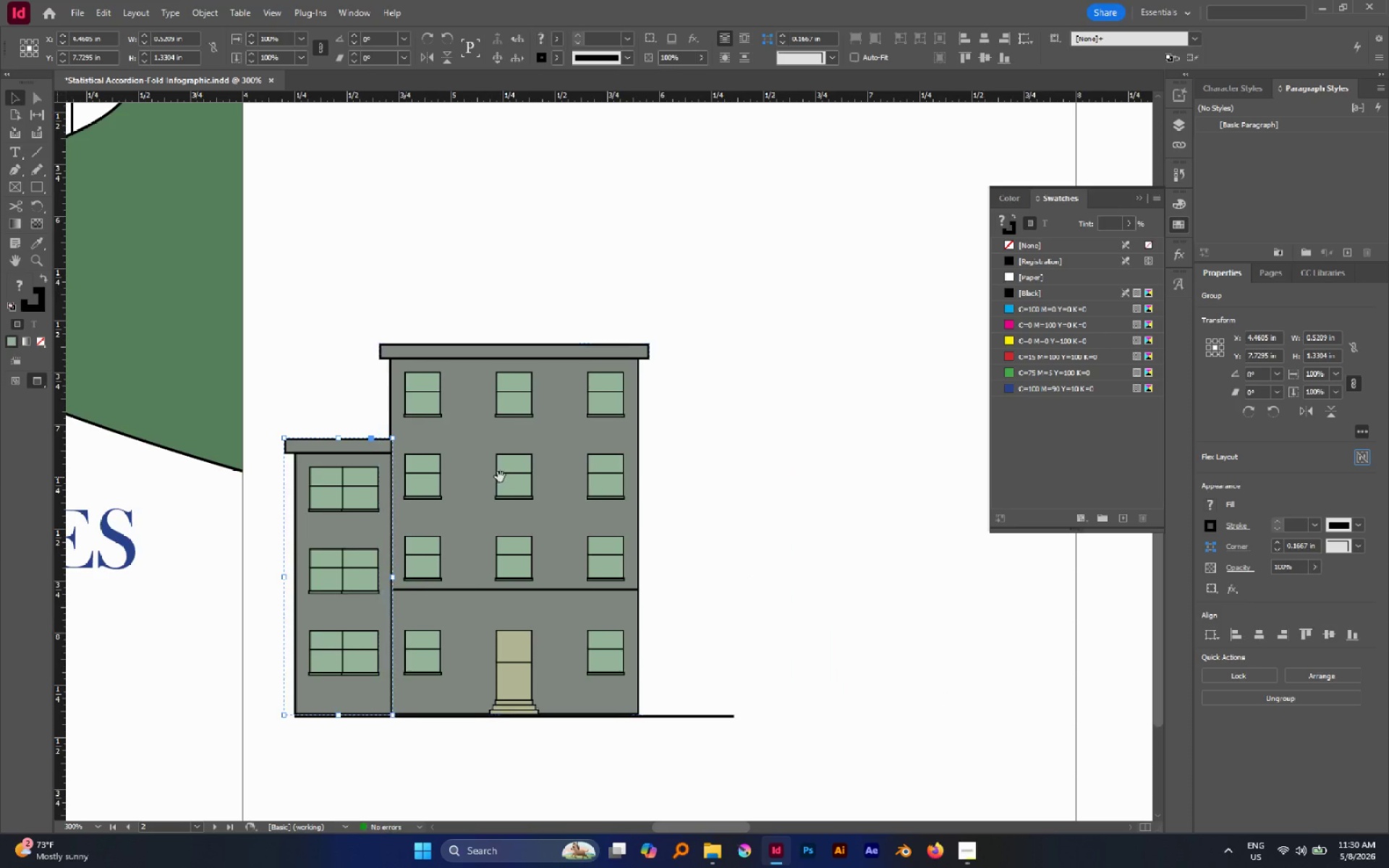 
hold_key(key=ShiftLeft, duration=3.38)
 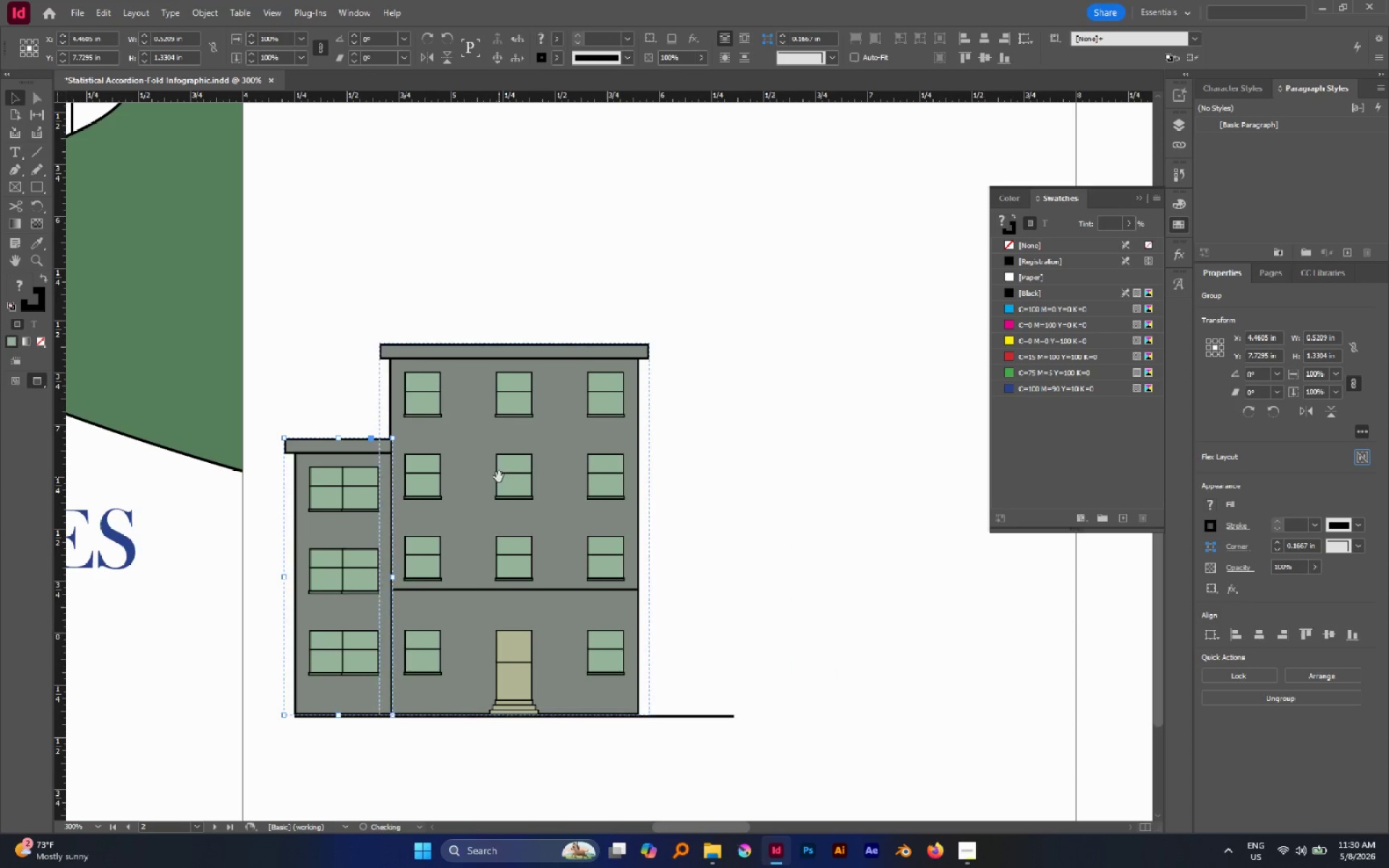 
hold_key(key=Space, duration=0.48)
 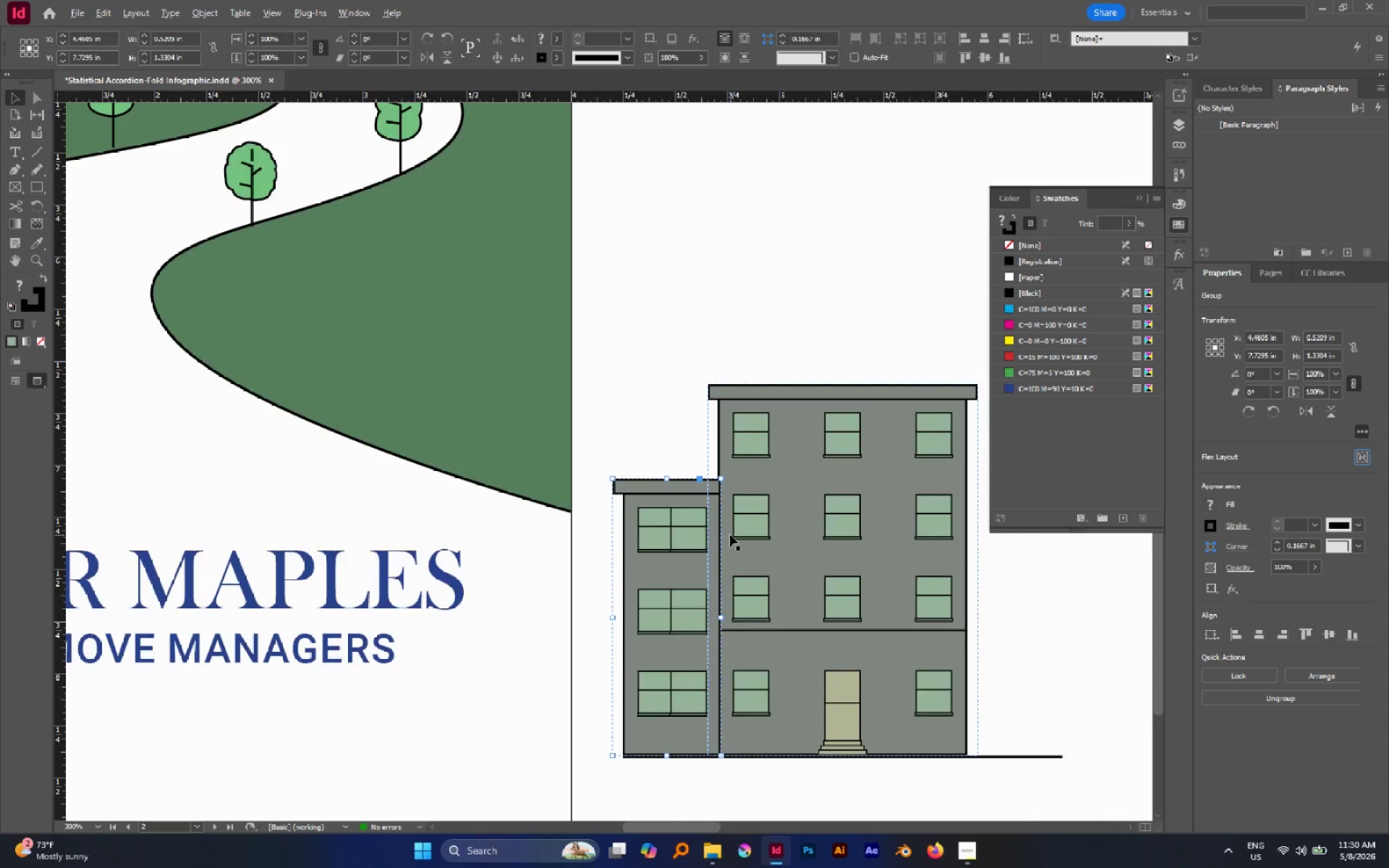 
left_click_drag(start_coordinate=[505, 478], to_coordinate=[833, 519])
 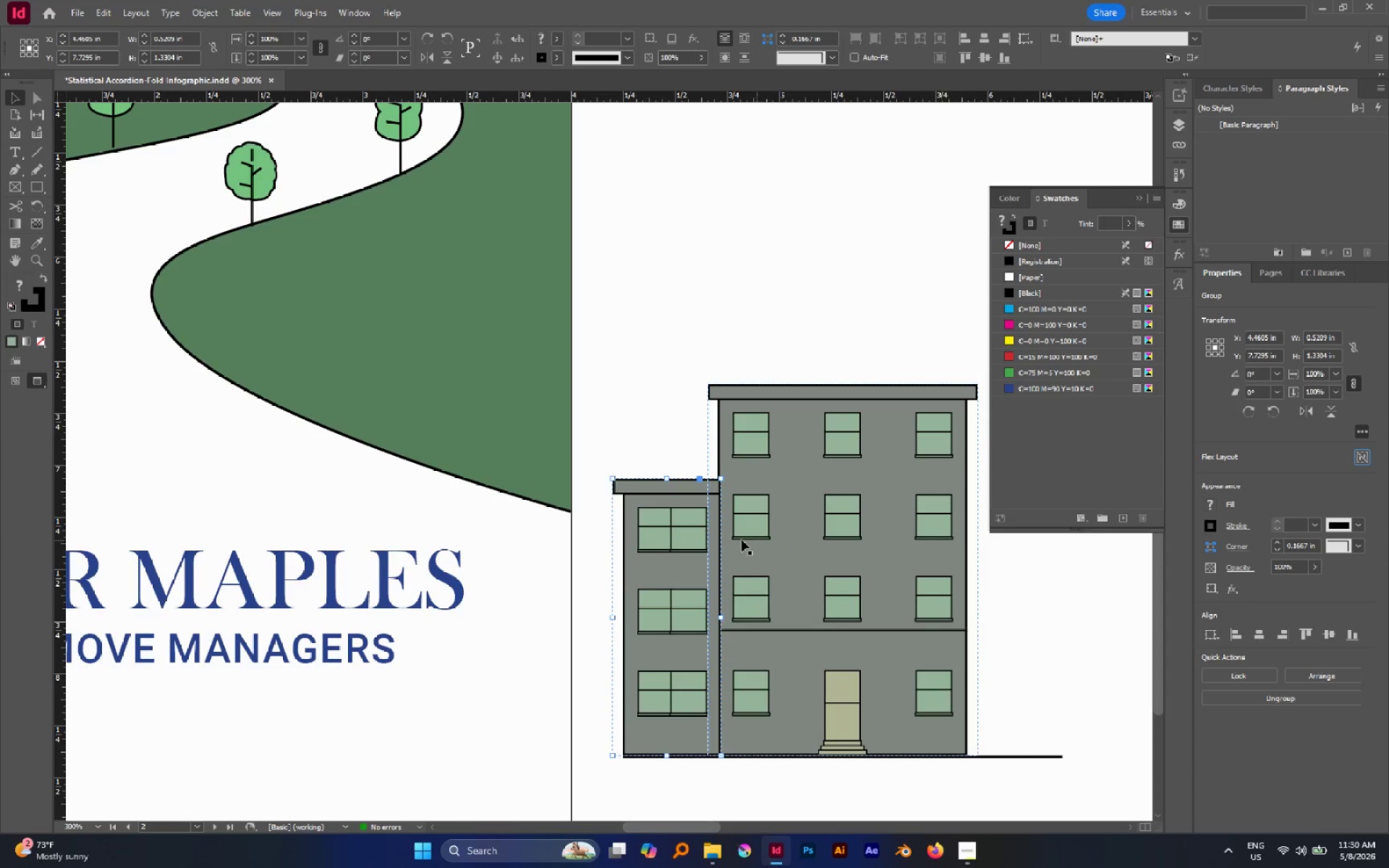 
hold_key(key=AltLeft, duration=1.64)
scroll: coordinate [715, 490], scroll_direction: up, amount: 7.0
 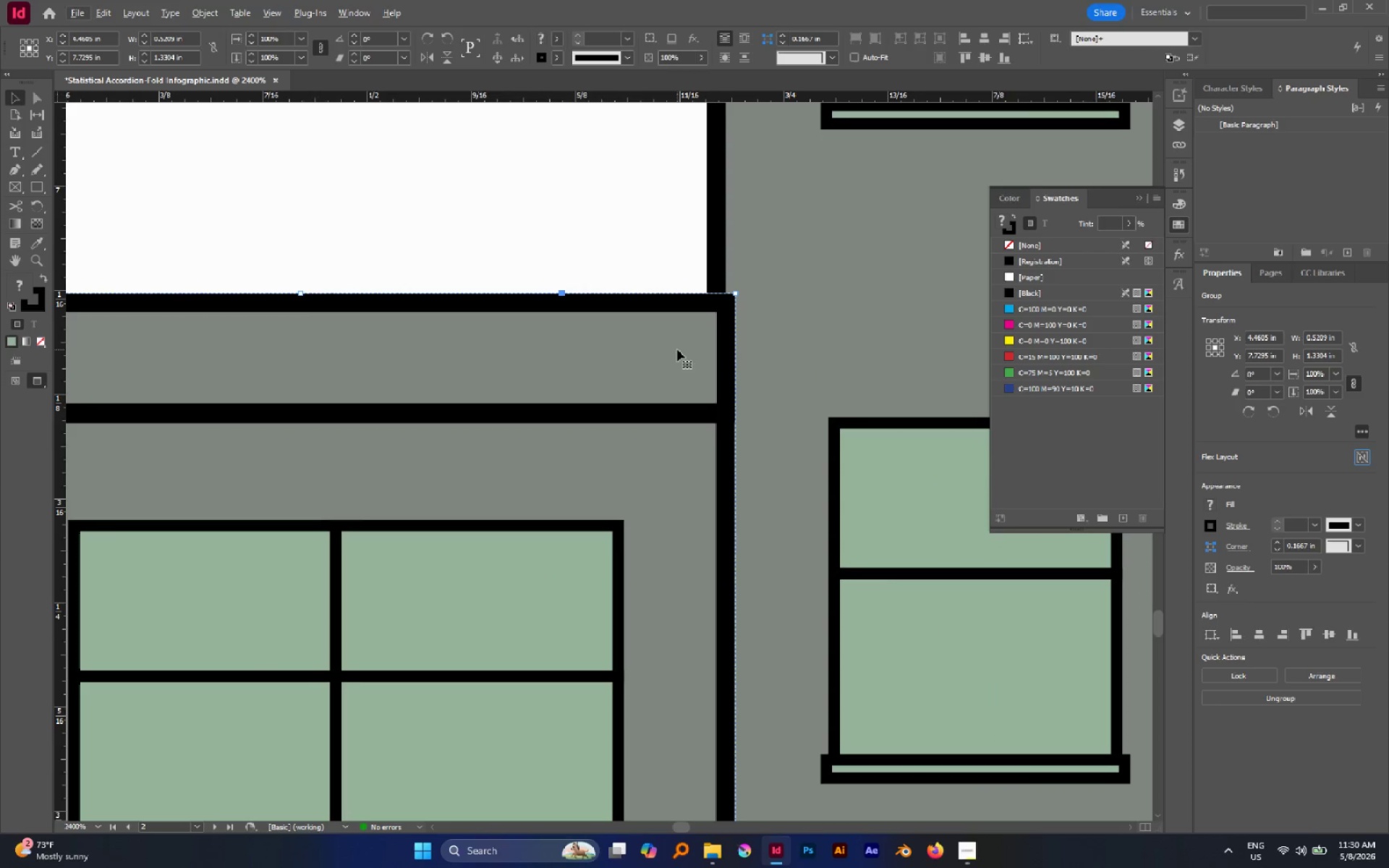 
left_click_drag(start_coordinate=[677, 349], to_coordinate=[668, 351])
 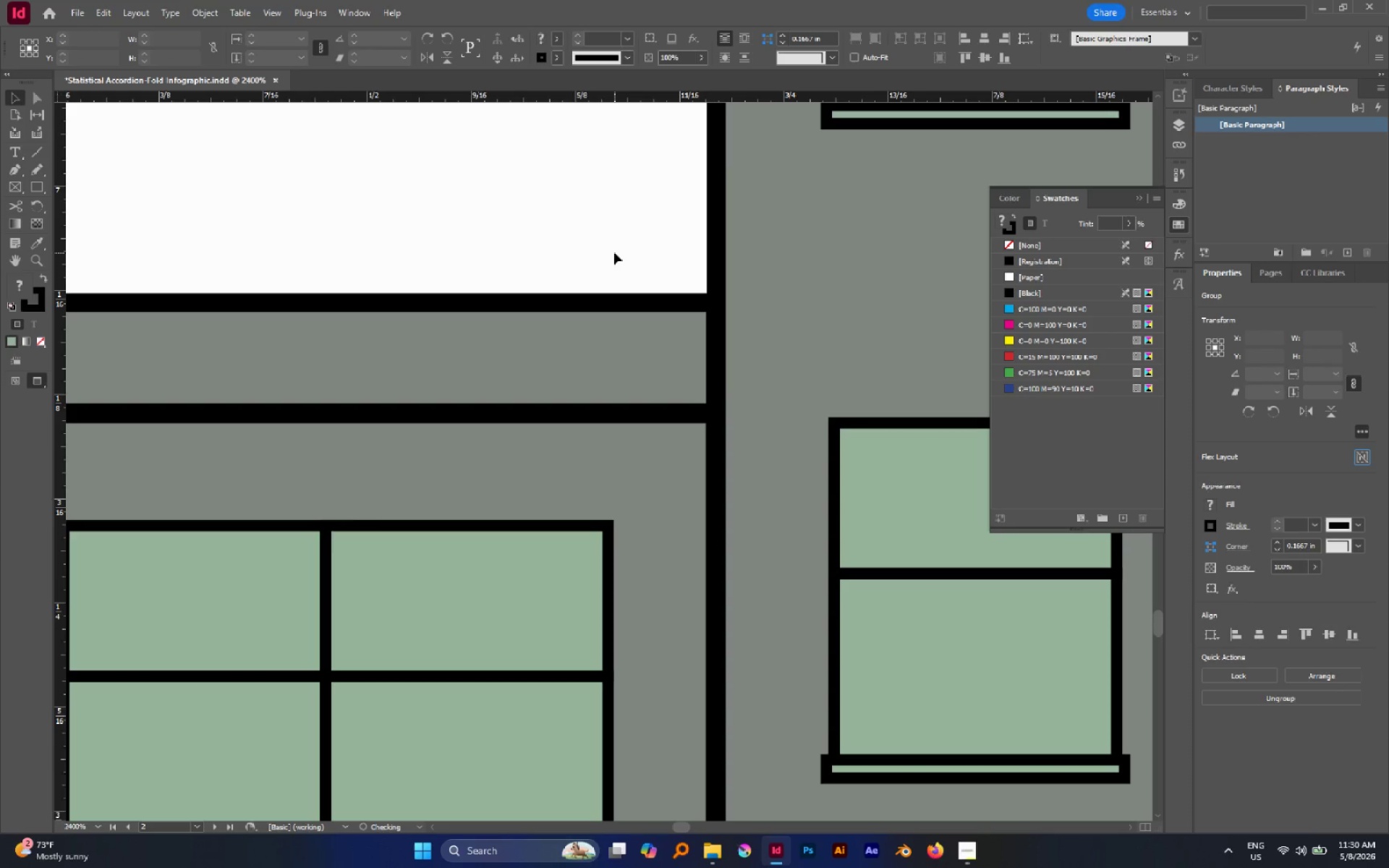 
hold_key(key=ShiftLeft, duration=1.61)
 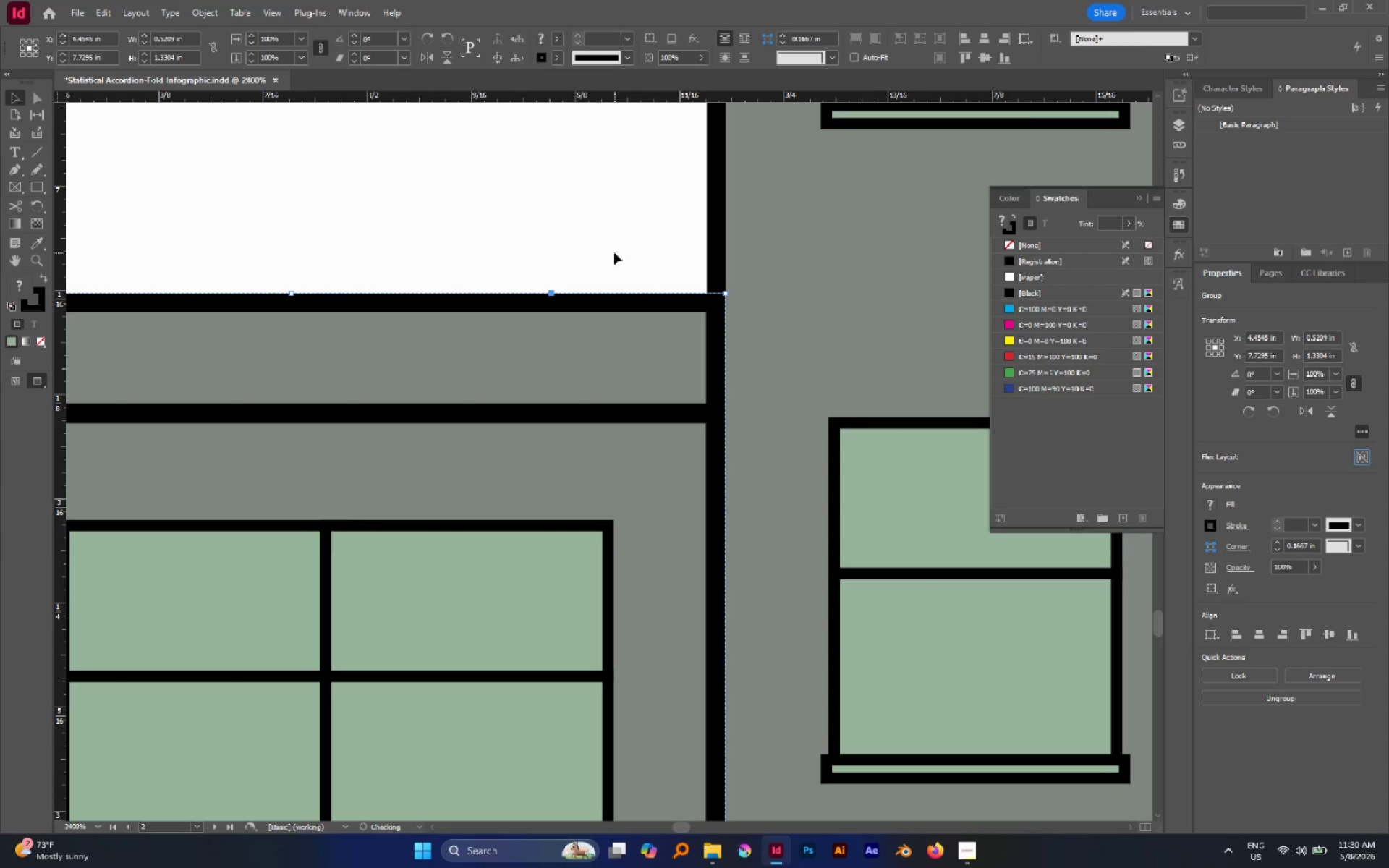 
left_click([614, 252])
 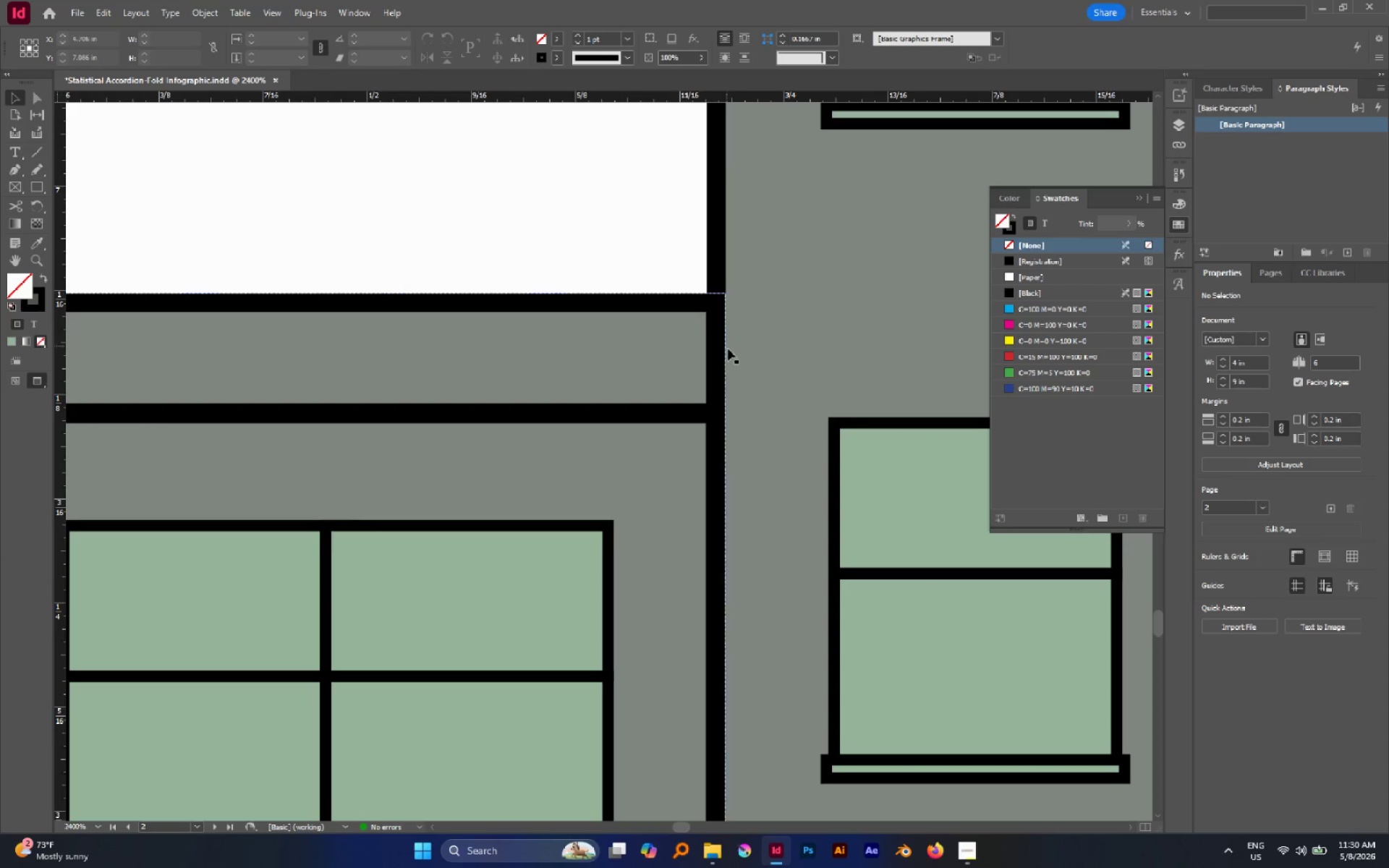 
hold_key(key=AltLeft, duration=0.73)
scroll: coordinate [734, 355], scroll_direction: down, amount: 2.0
 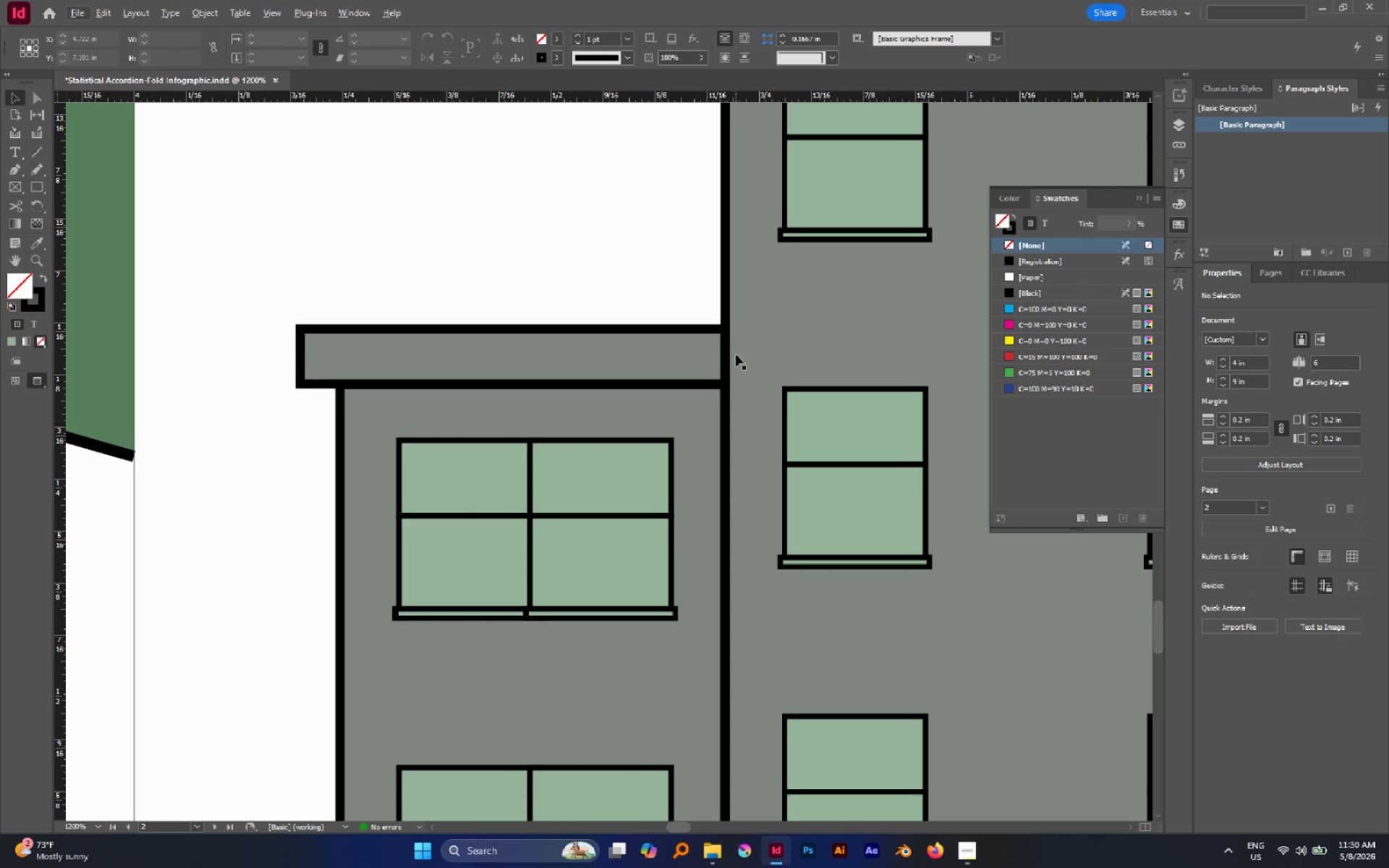 
wait(11.89)
 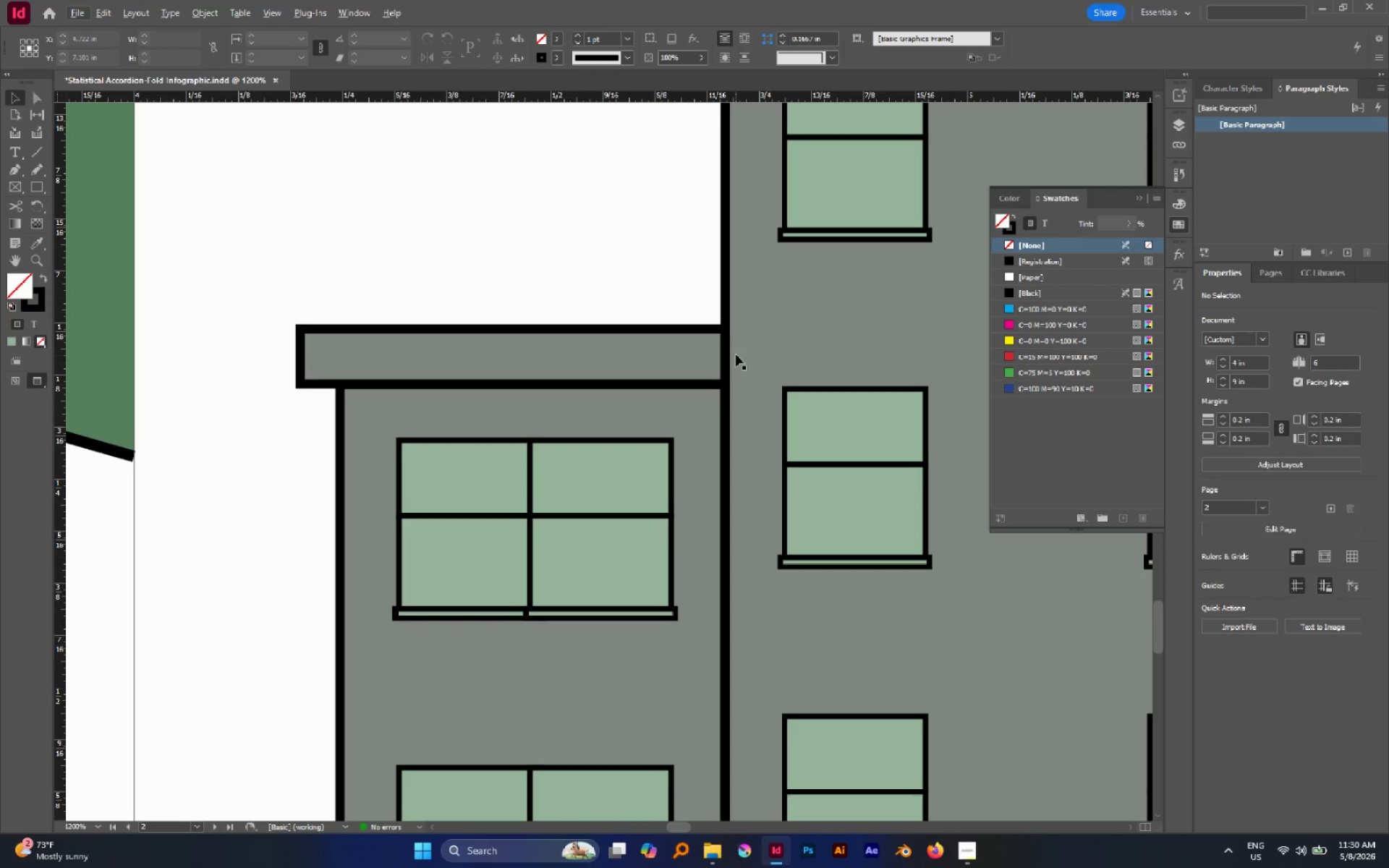 
hold_key(key=AltLeft, duration=0.83)
scroll: coordinate [506, 477], scroll_direction: down, amount: 5.0
 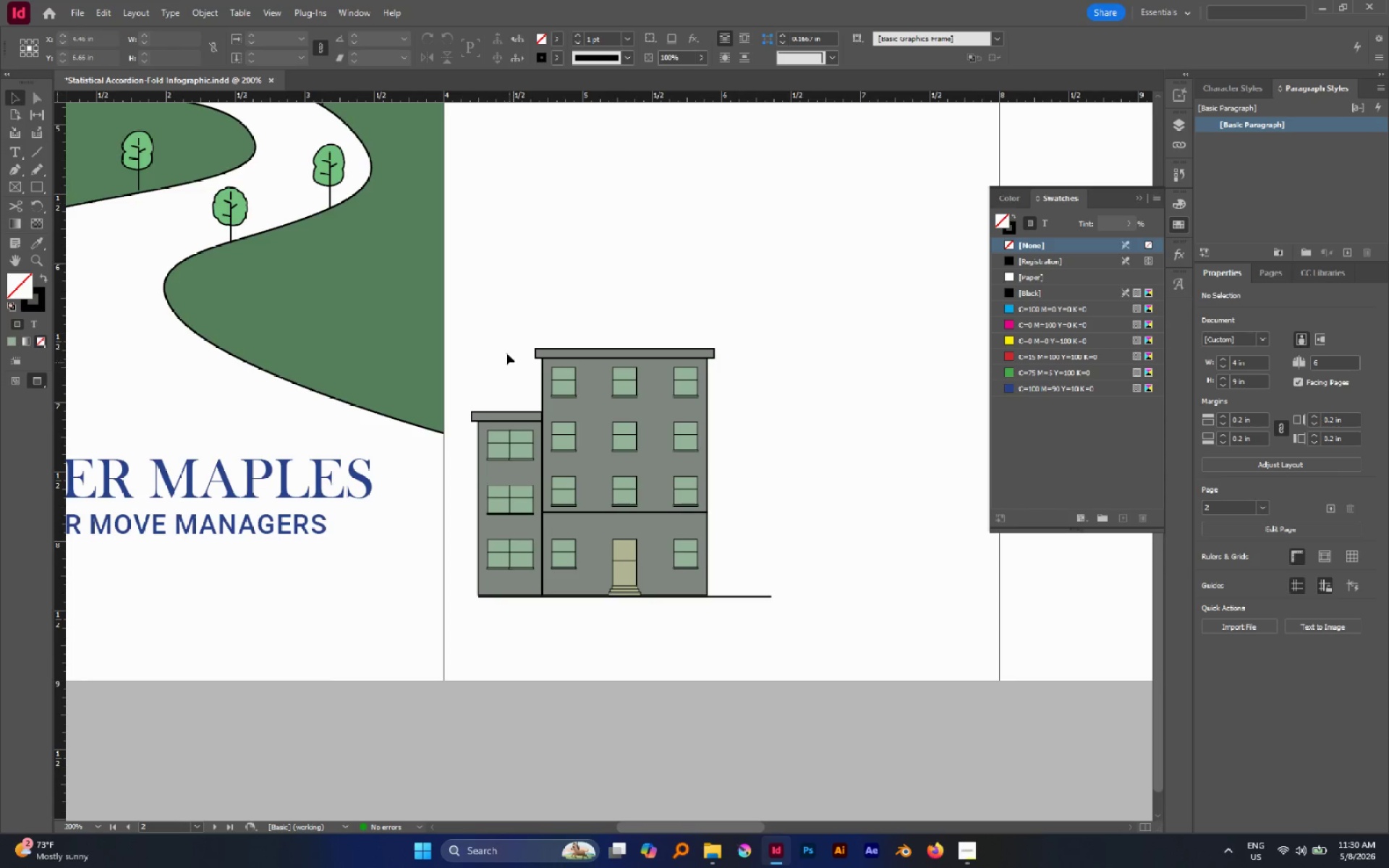 
left_click_drag(start_coordinate=[506, 349], to_coordinate=[719, 587])
 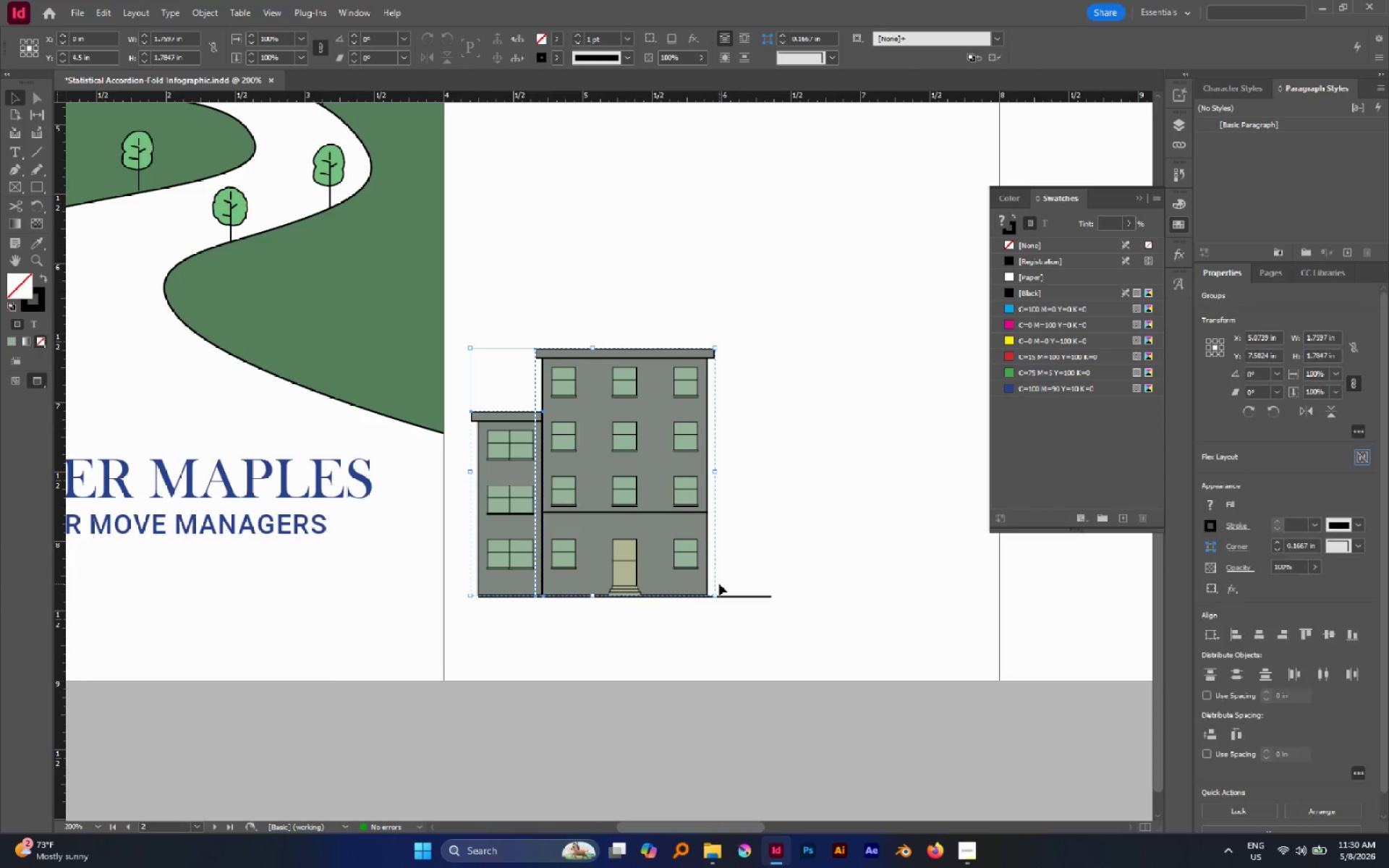 
key(Control+G)
 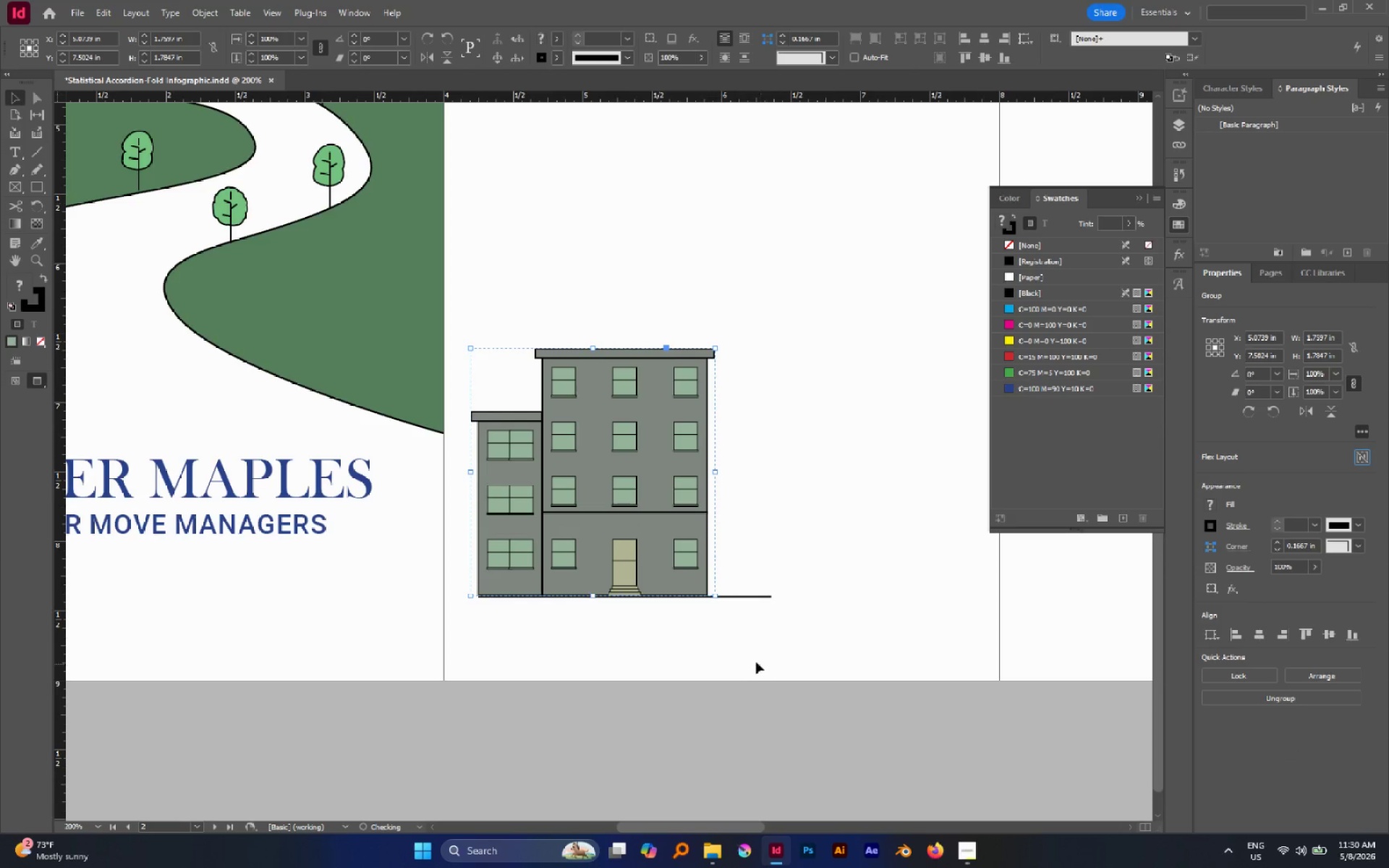 
left_click_drag(start_coordinate=[760, 664], to_coordinate=[540, 462])
 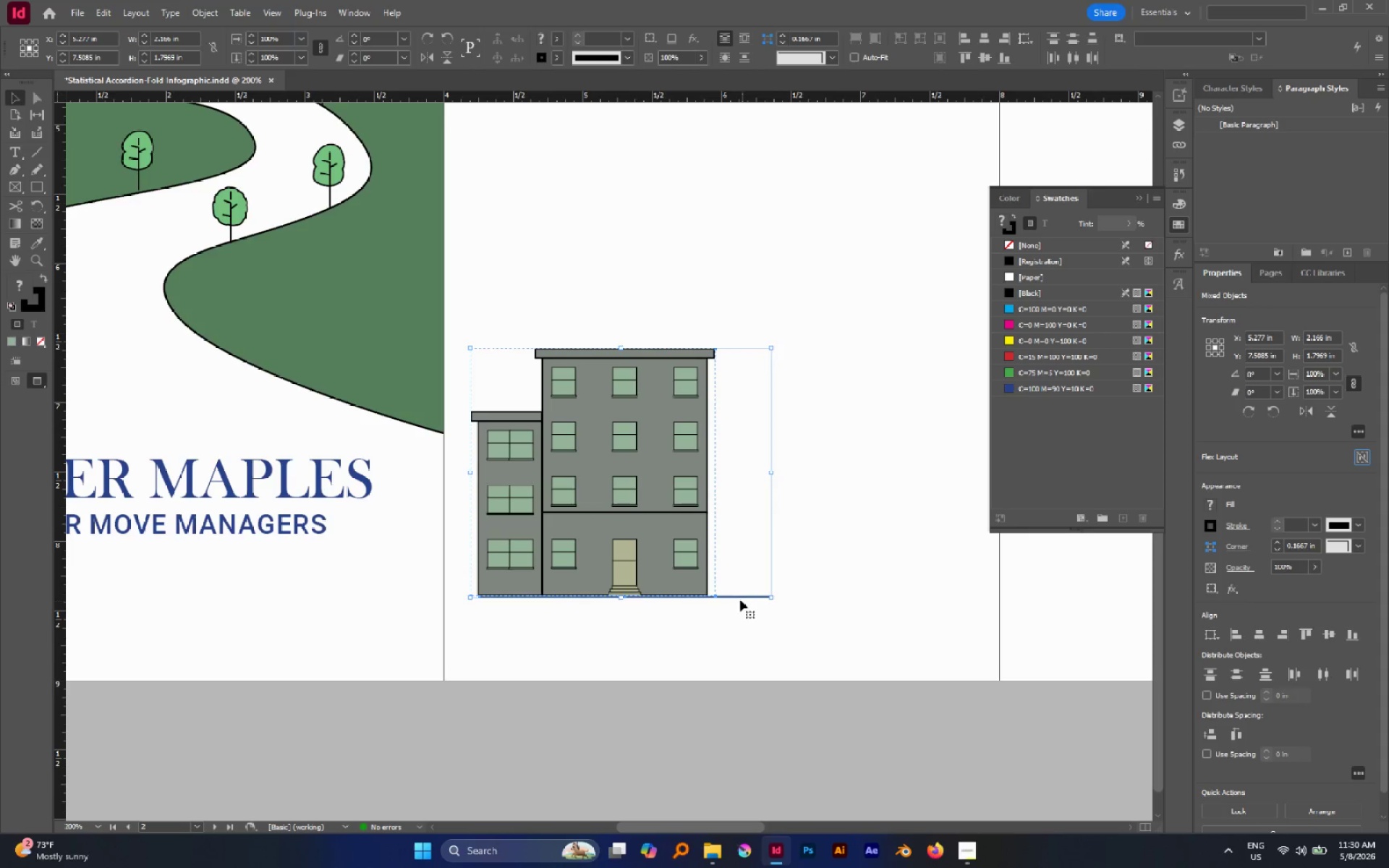 
left_click([739, 596])
 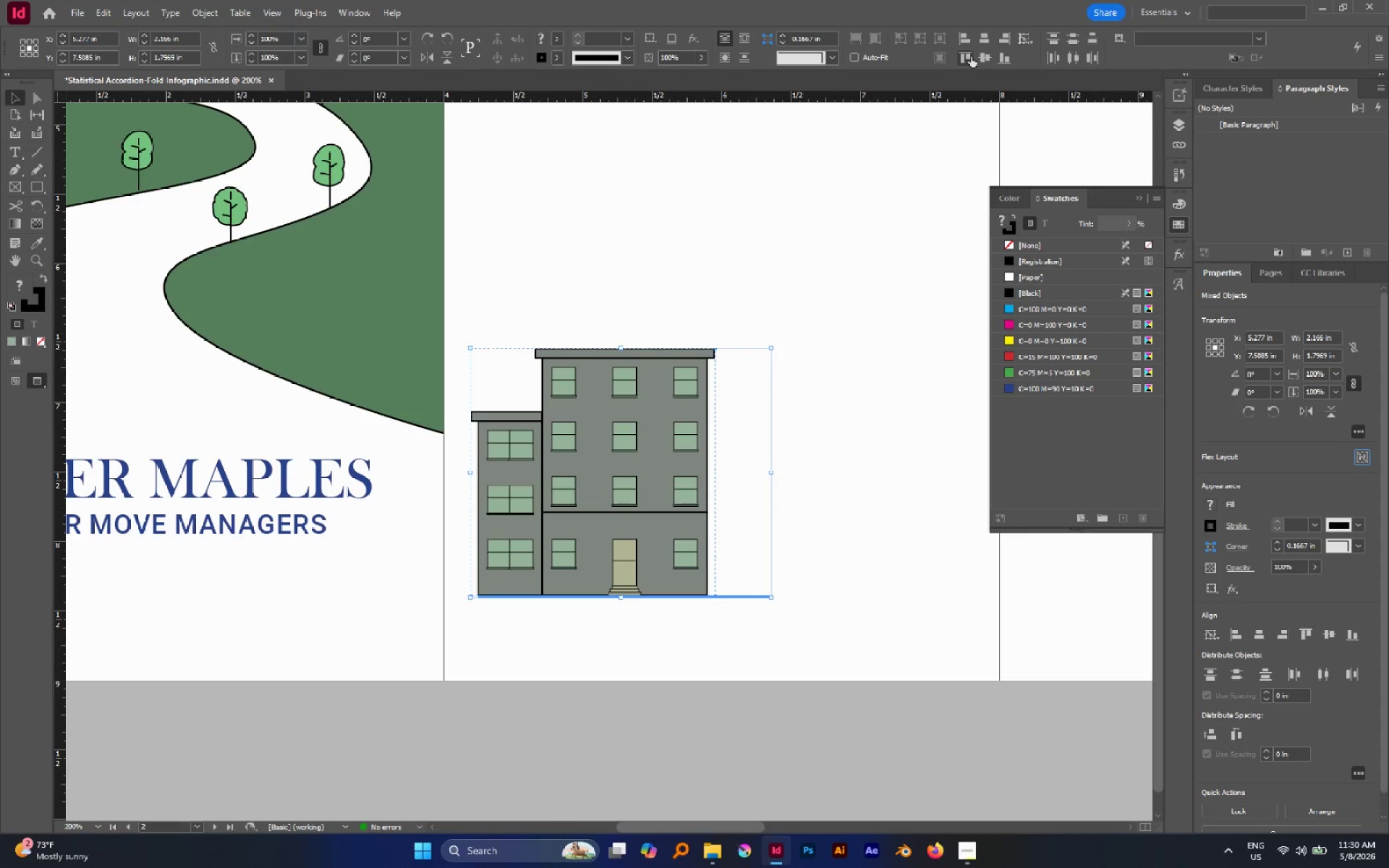 
left_click([983, 45])
 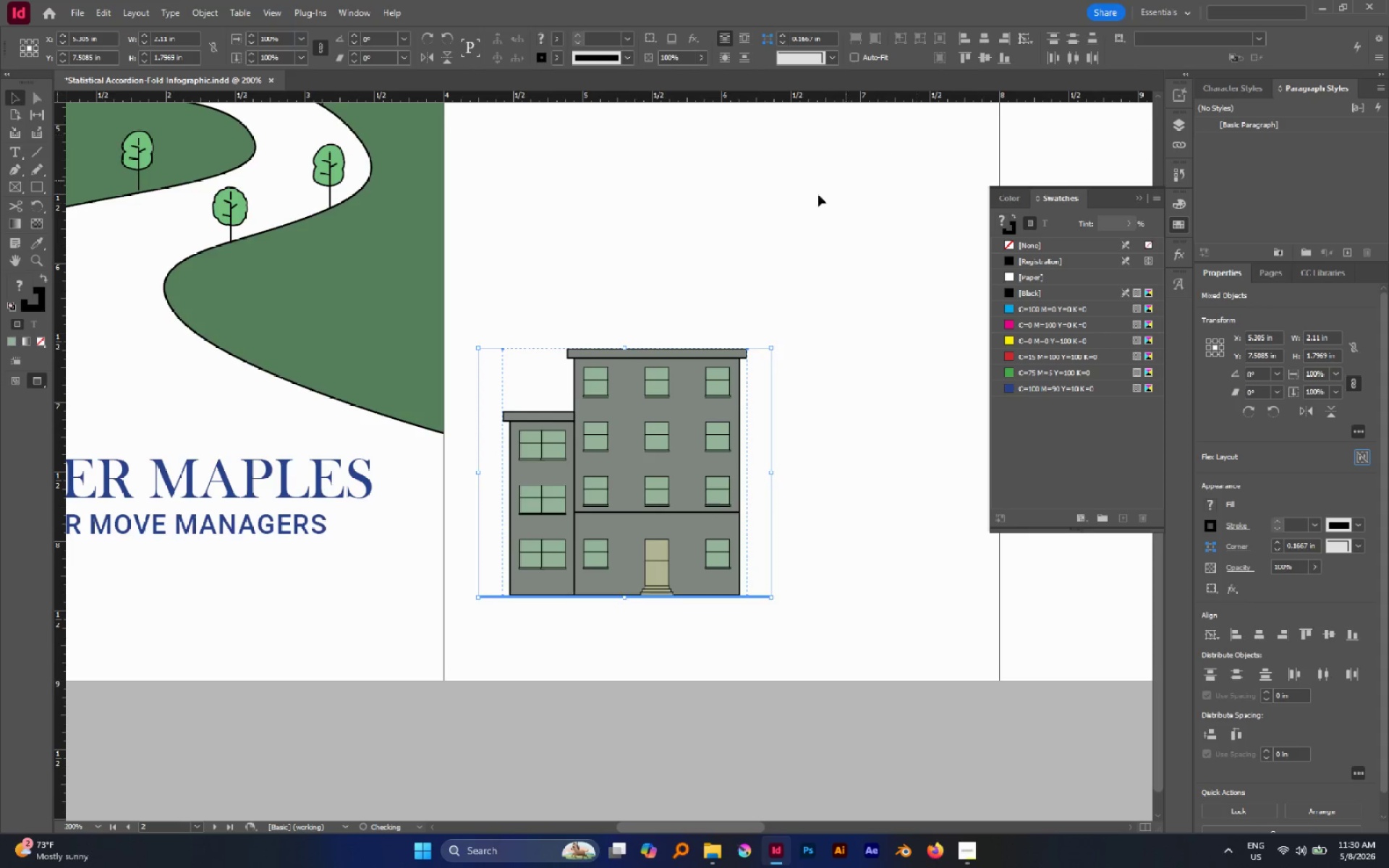 
left_click([797, 203])
 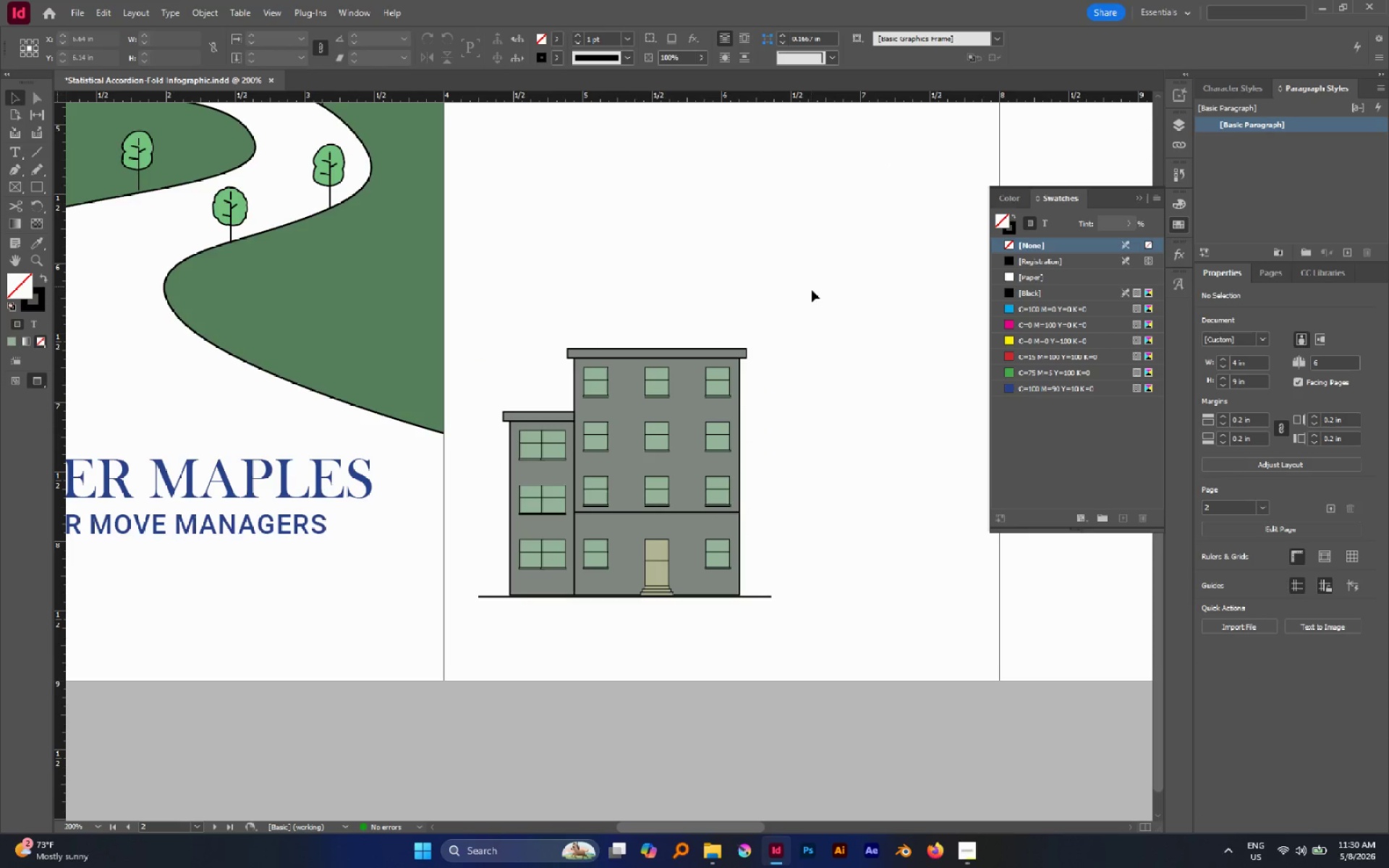 
hold_key(key=AltLeft, duration=0.45)
 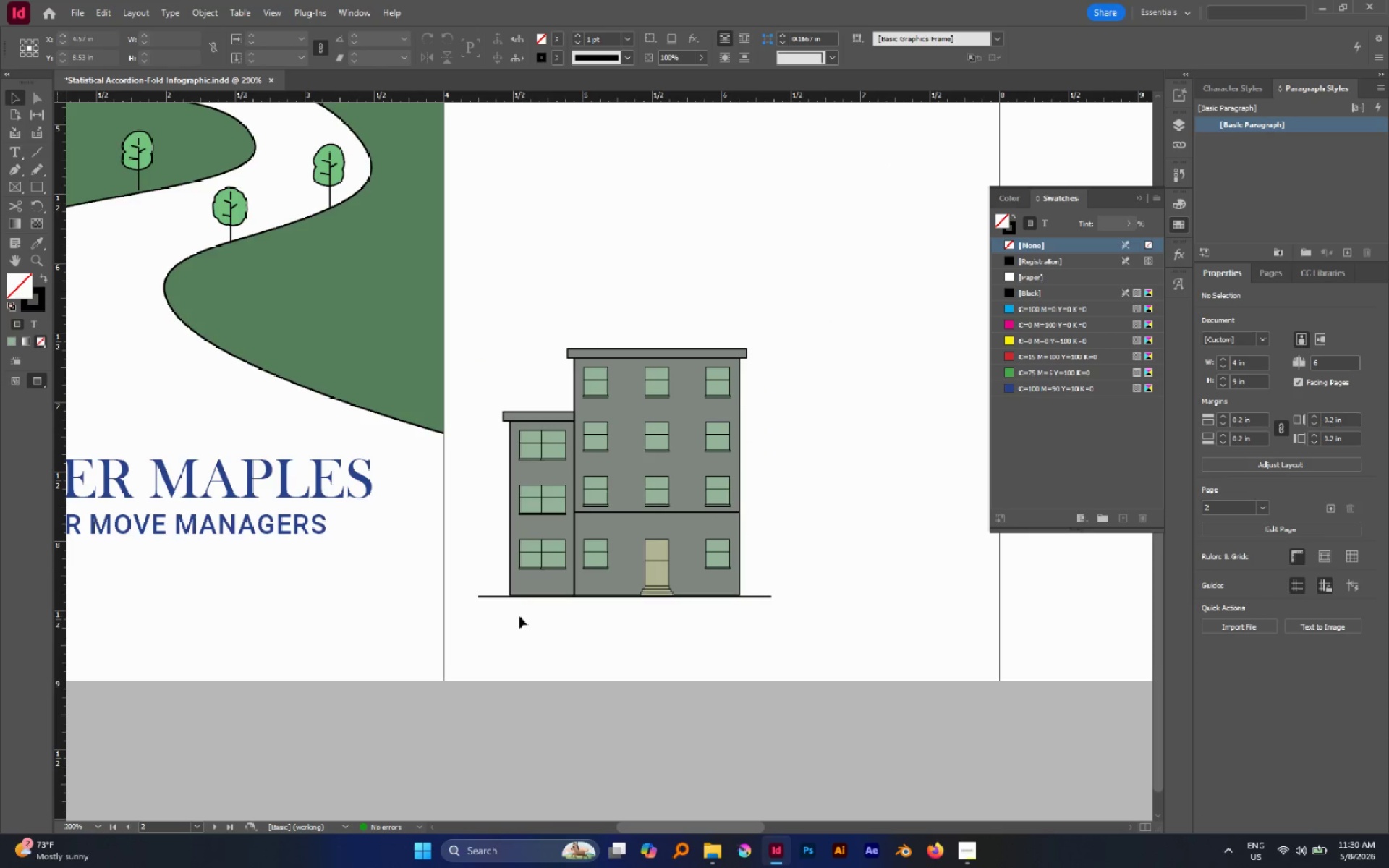 
hold_key(key=AltLeft, duration=1.03)
scroll: coordinate [491, 584], scroll_direction: up, amount: 7.0
 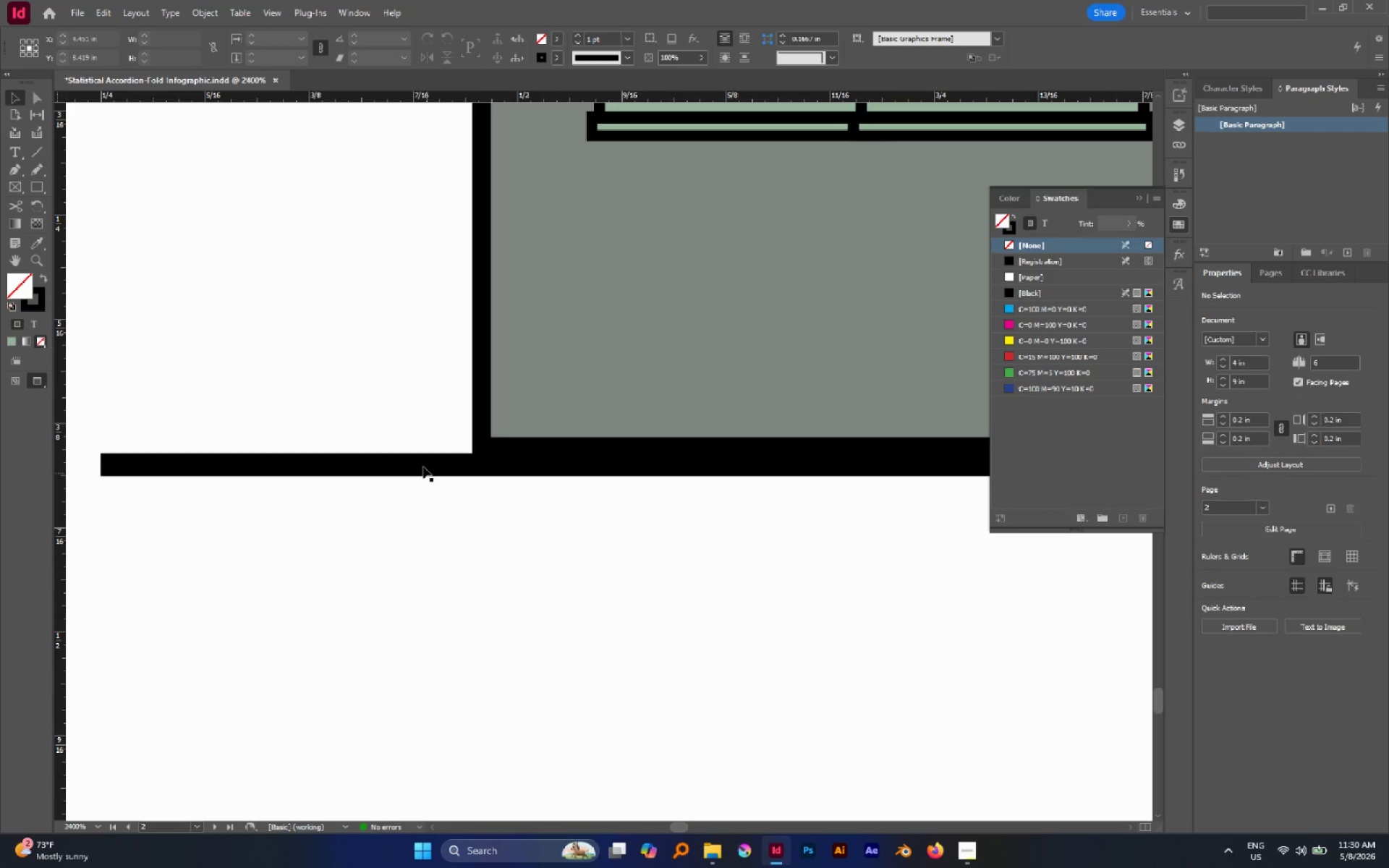 
left_click([423, 464])
 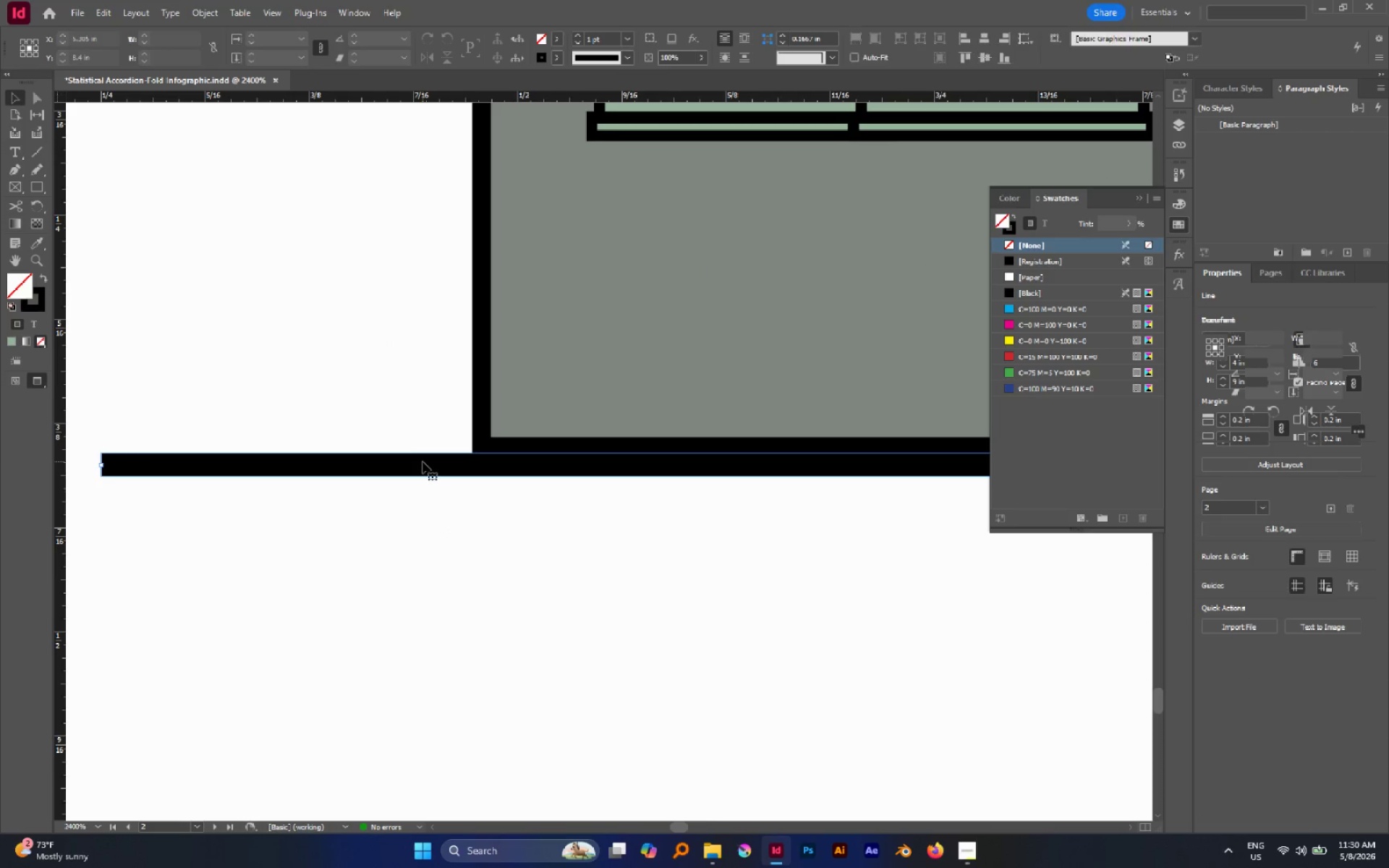 
left_click_drag(start_coordinate=[422, 461], to_coordinate=[420, 446])
 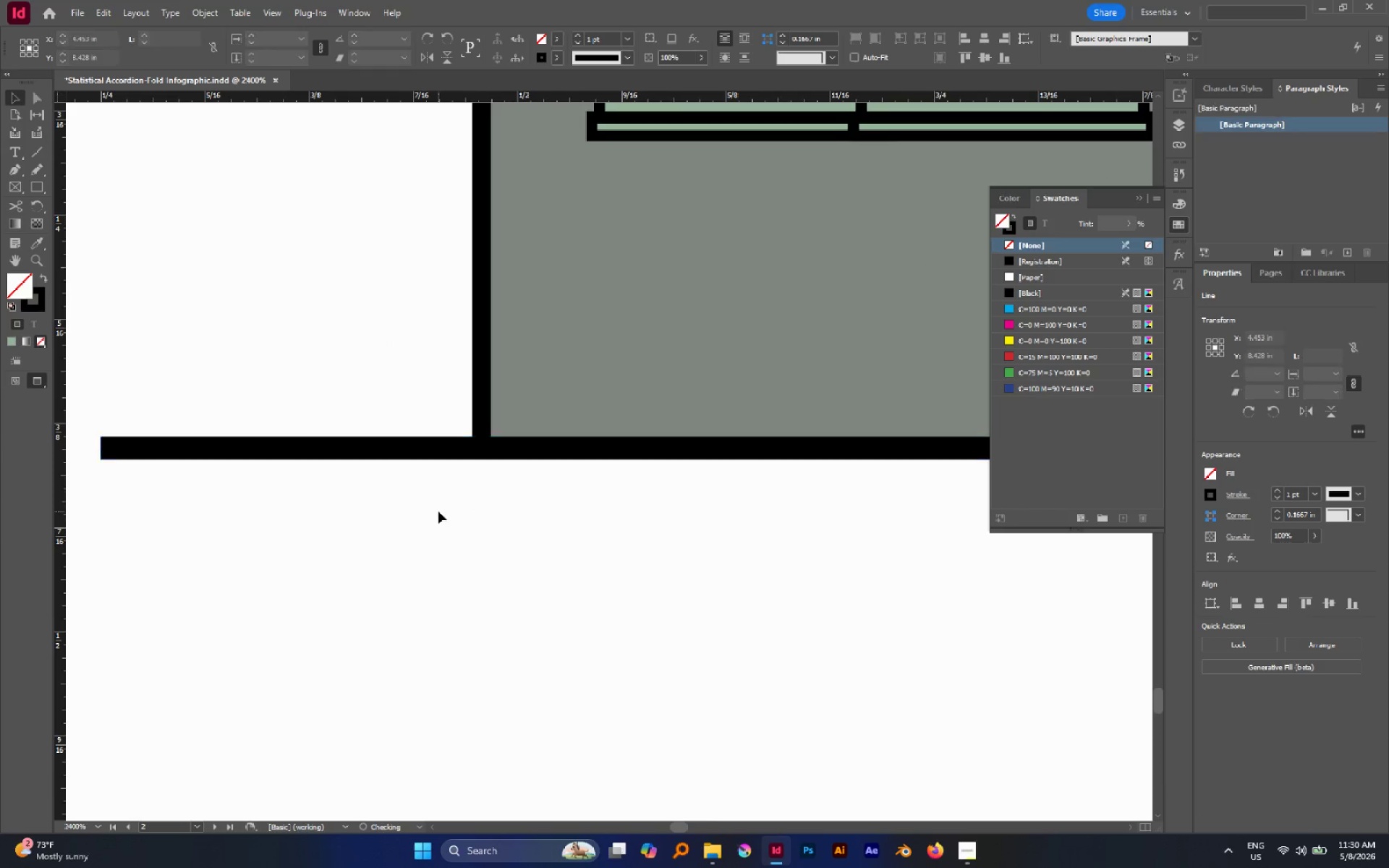 
hold_key(key=ShiftLeft, duration=0.97)
 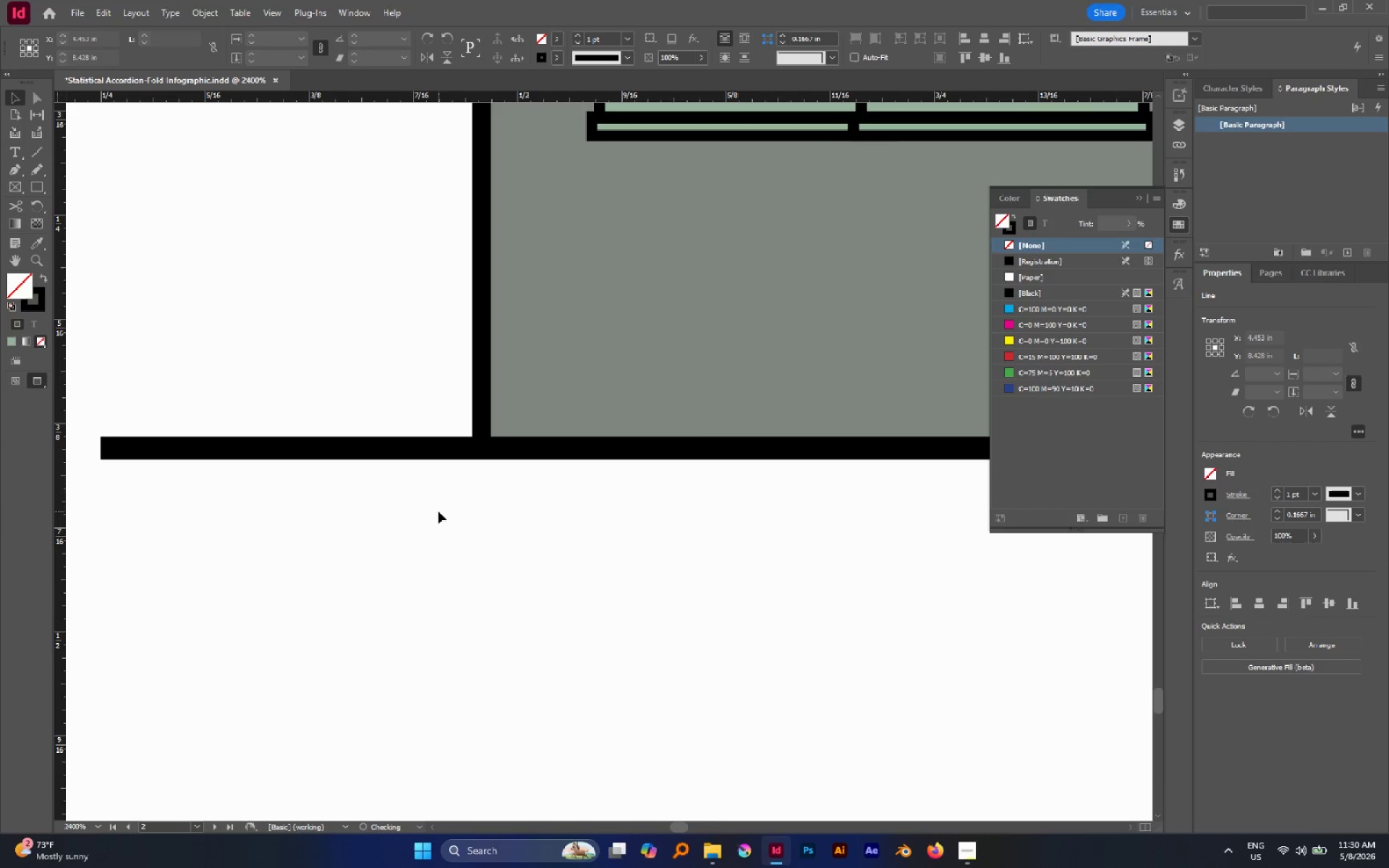 
hold_key(key=AltLeft, duration=1.58)
scroll: coordinate [438, 512], scroll_direction: down, amount: 6.0
 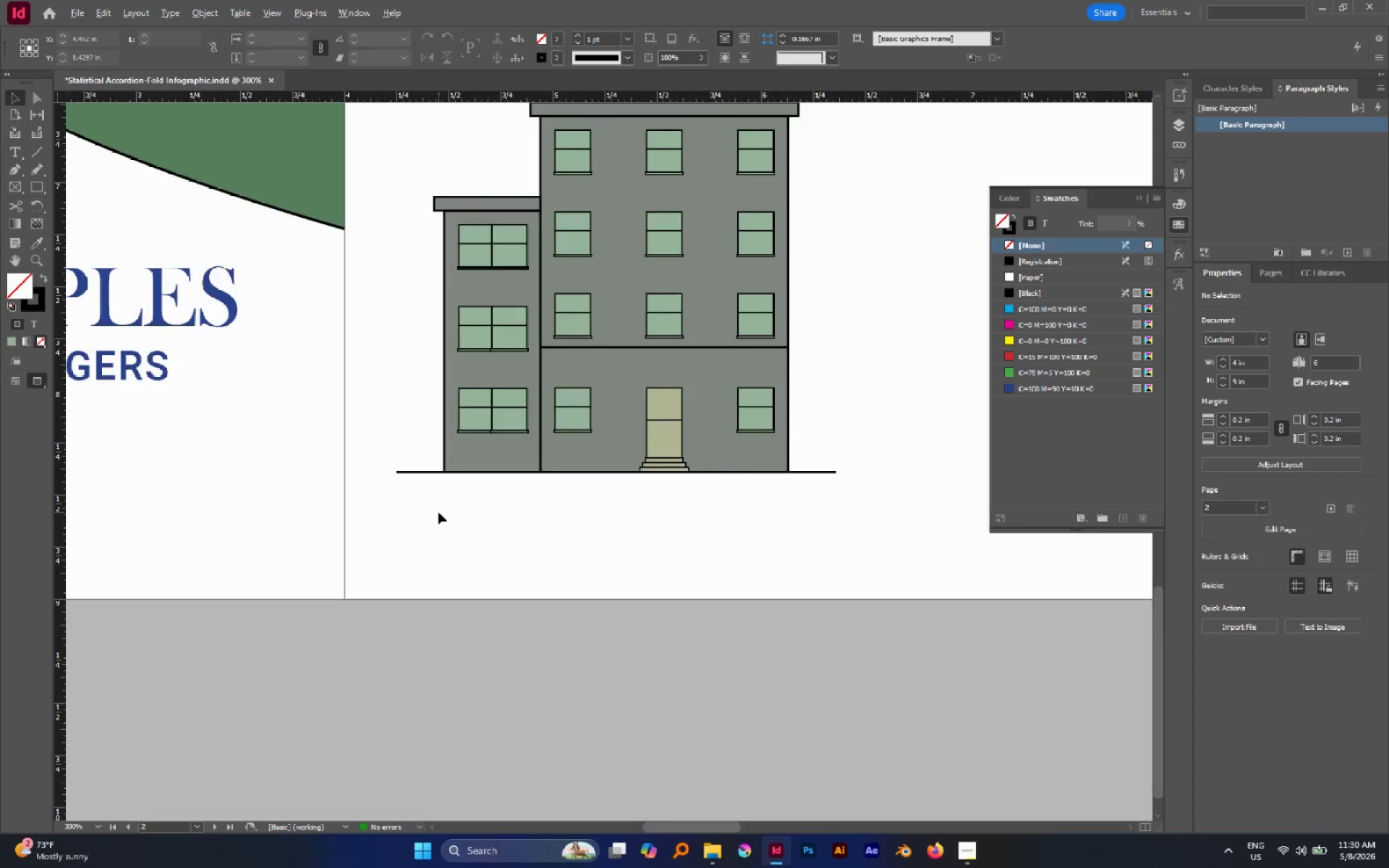 
hold_key(key=AltLeft, duration=0.42)
 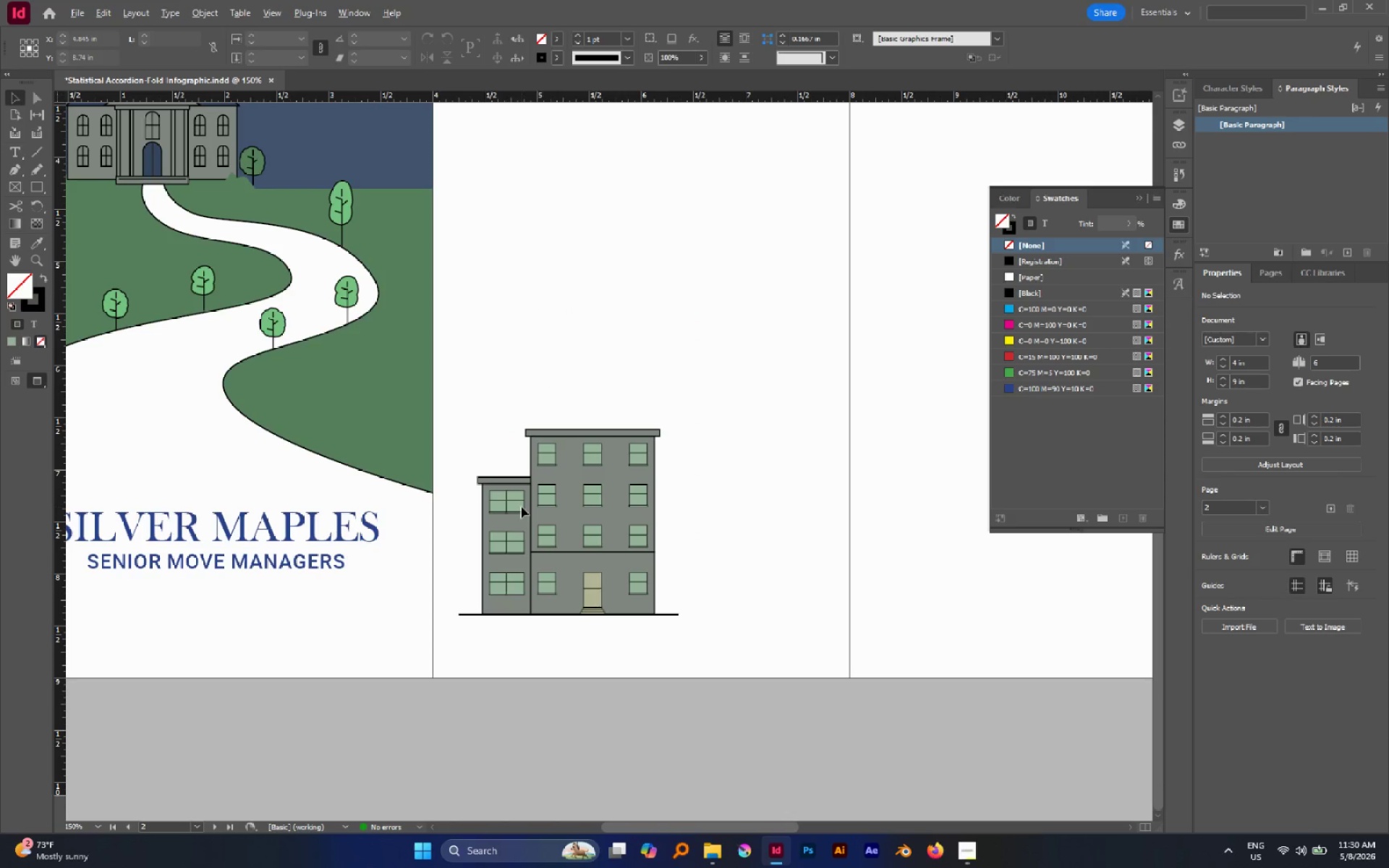 
scroll: coordinate [438, 512], scroll_direction: none, amount: 0.0
 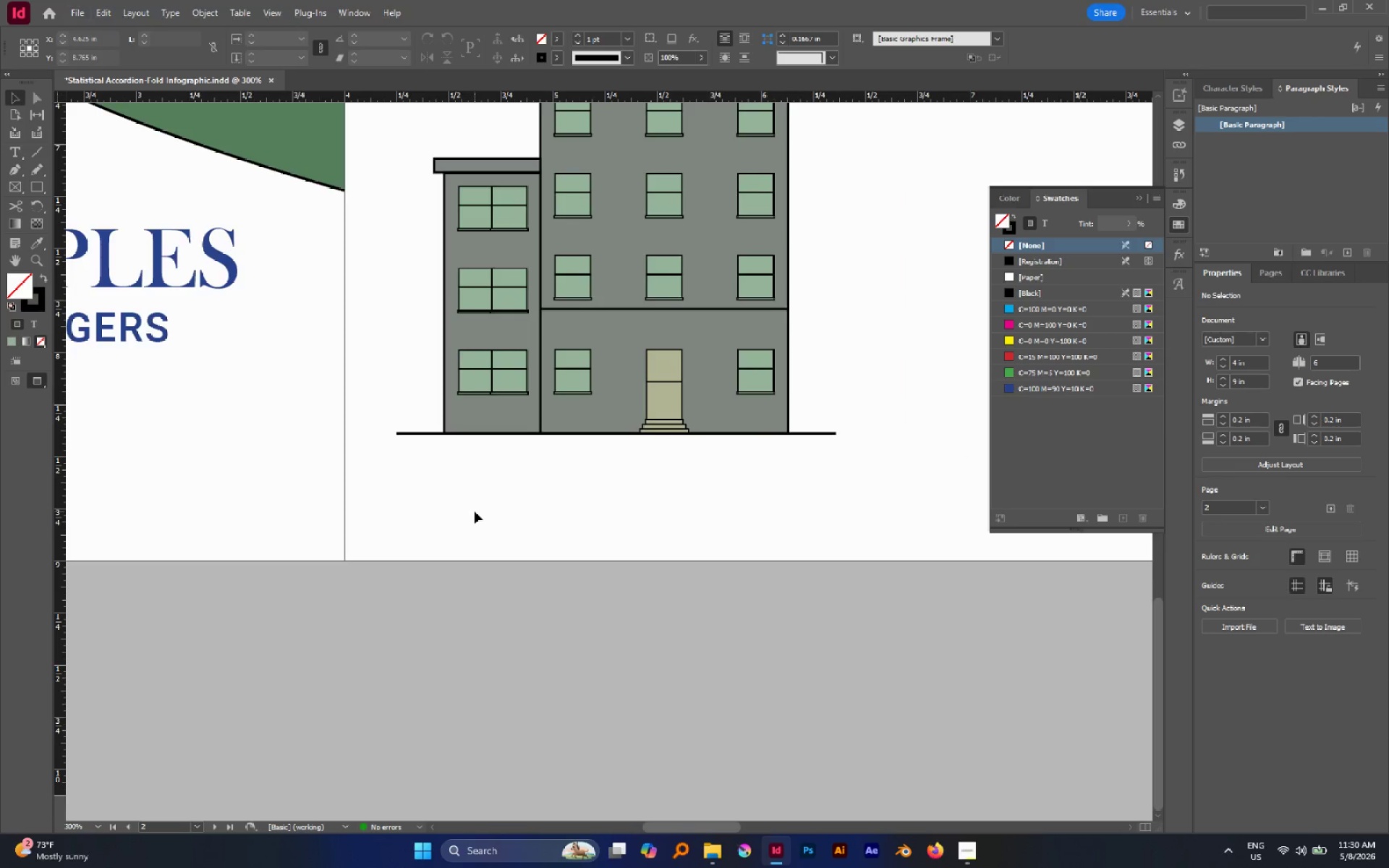 
hold_key(key=AltLeft, duration=0.45)
 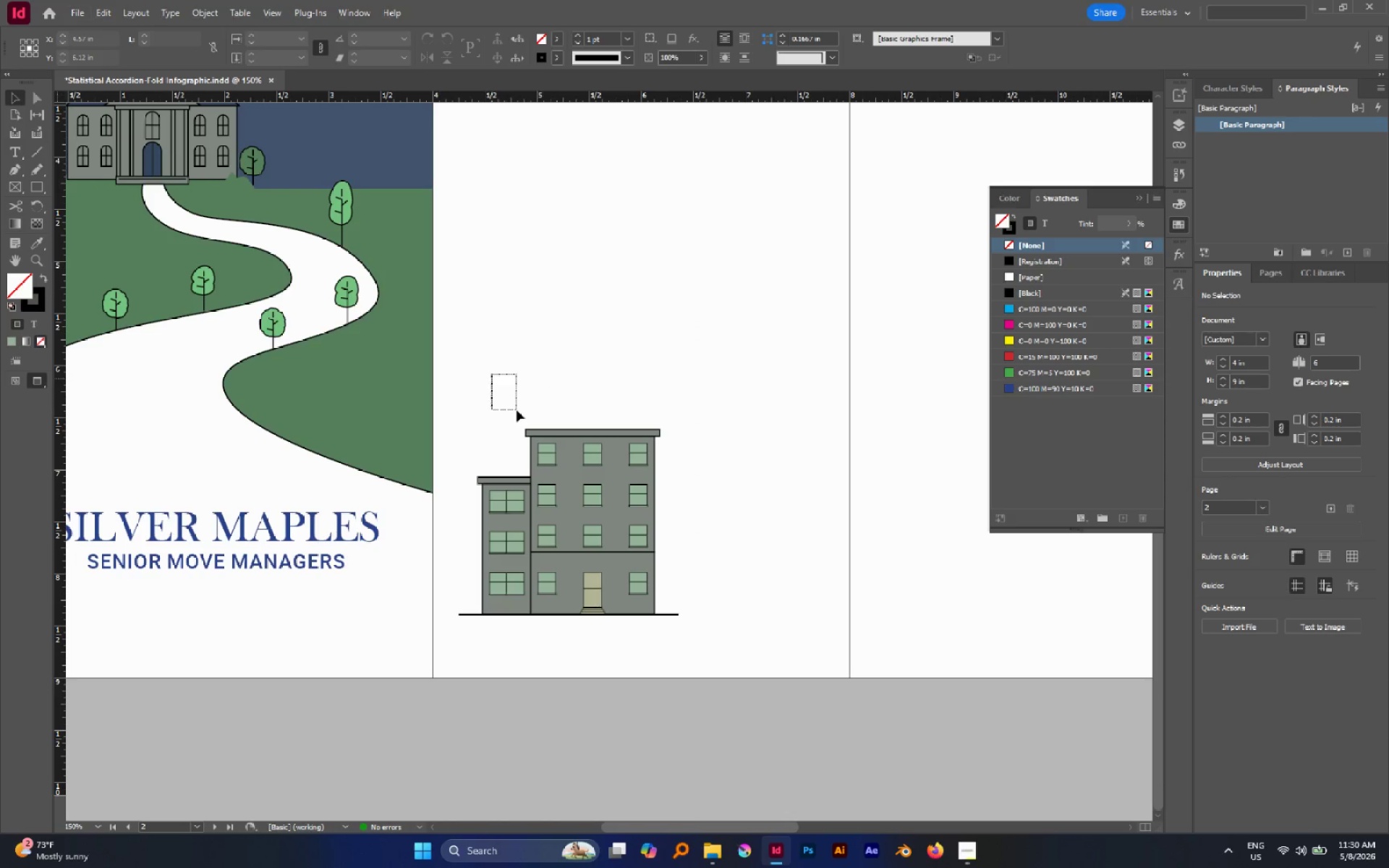 
scroll: coordinate [475, 511], scroll_direction: none, amount: 0.0
 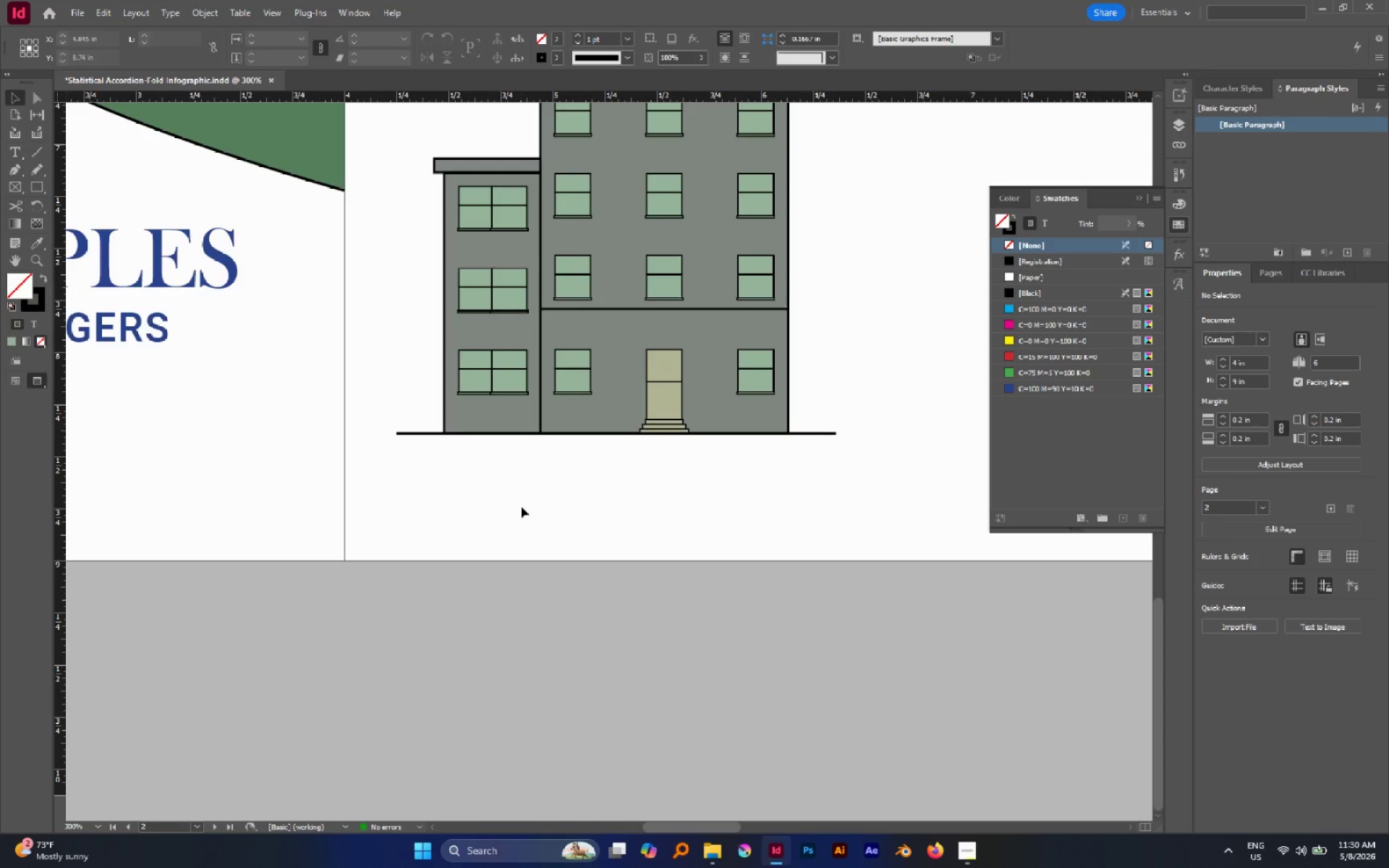 
scroll: coordinate [521, 506], scroll_direction: down, amount: 2.0
 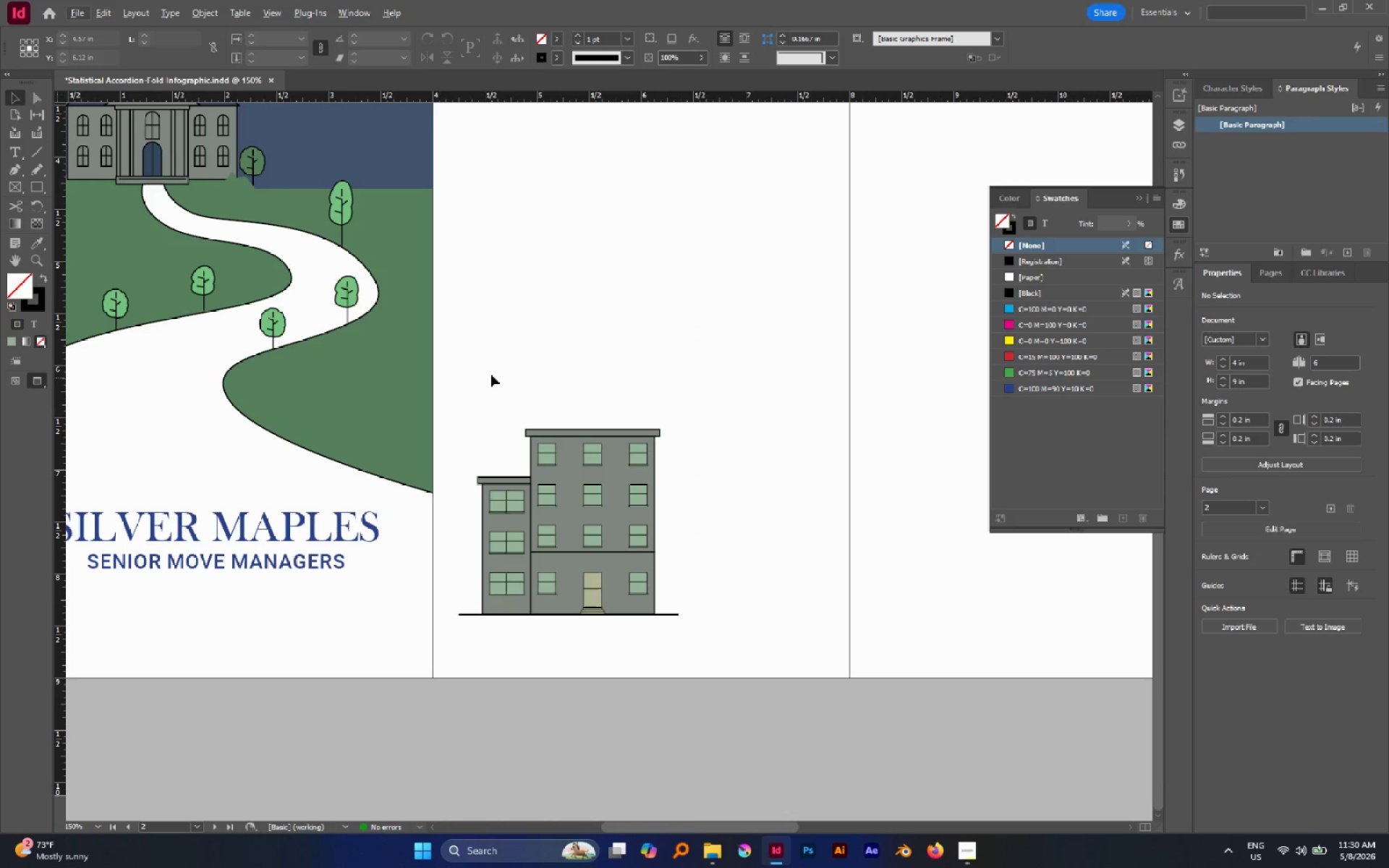 
left_click_drag(start_coordinate=[491, 375], to_coordinate=[694, 695])
 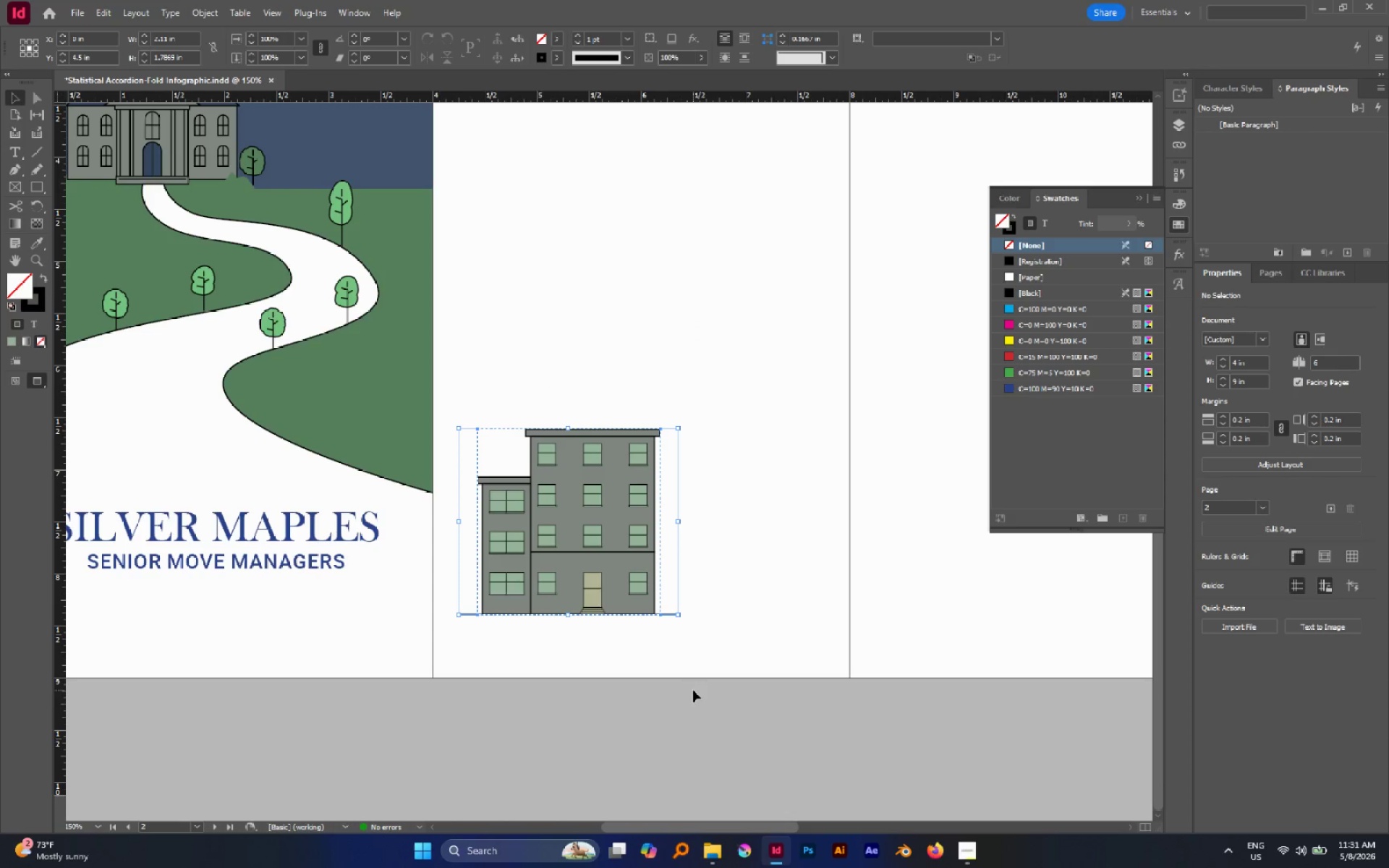 
key(Control+G)
 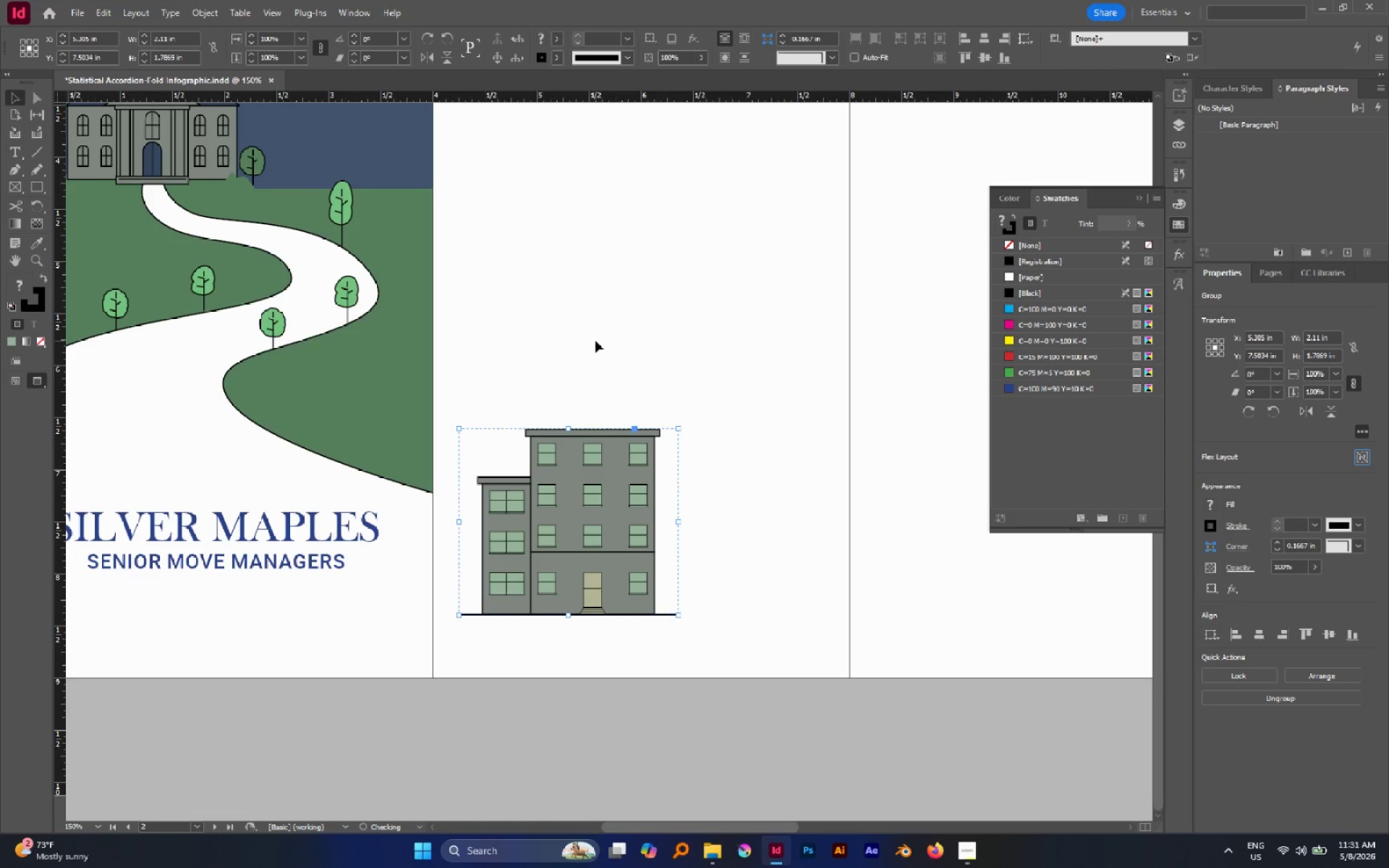 
hold_key(key=Space, duration=0.95)
 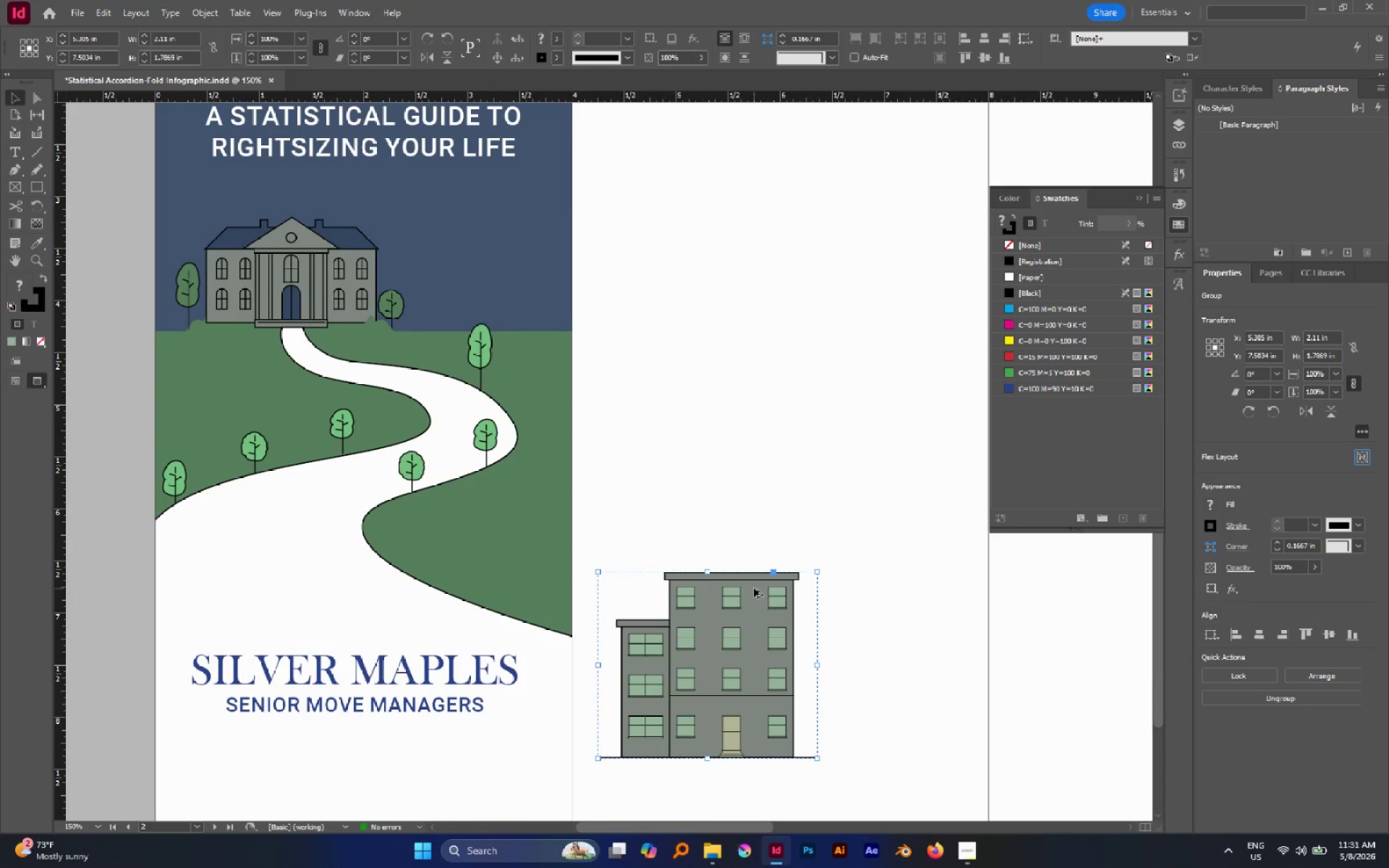 
left_click_drag(start_coordinate=[582, 350], to_coordinate=[722, 494])
 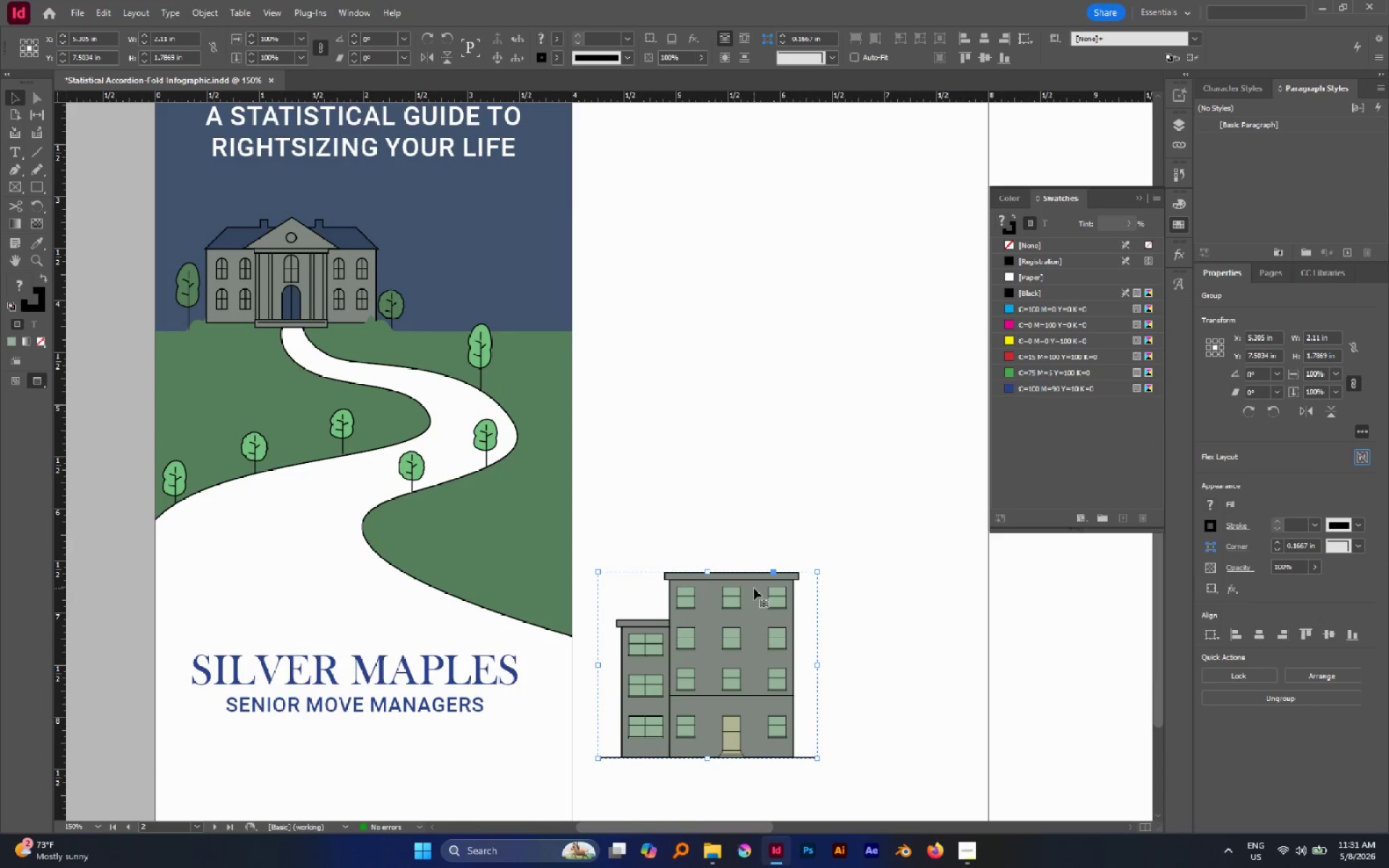 
hold_key(key=AltLeft, duration=0.61)
 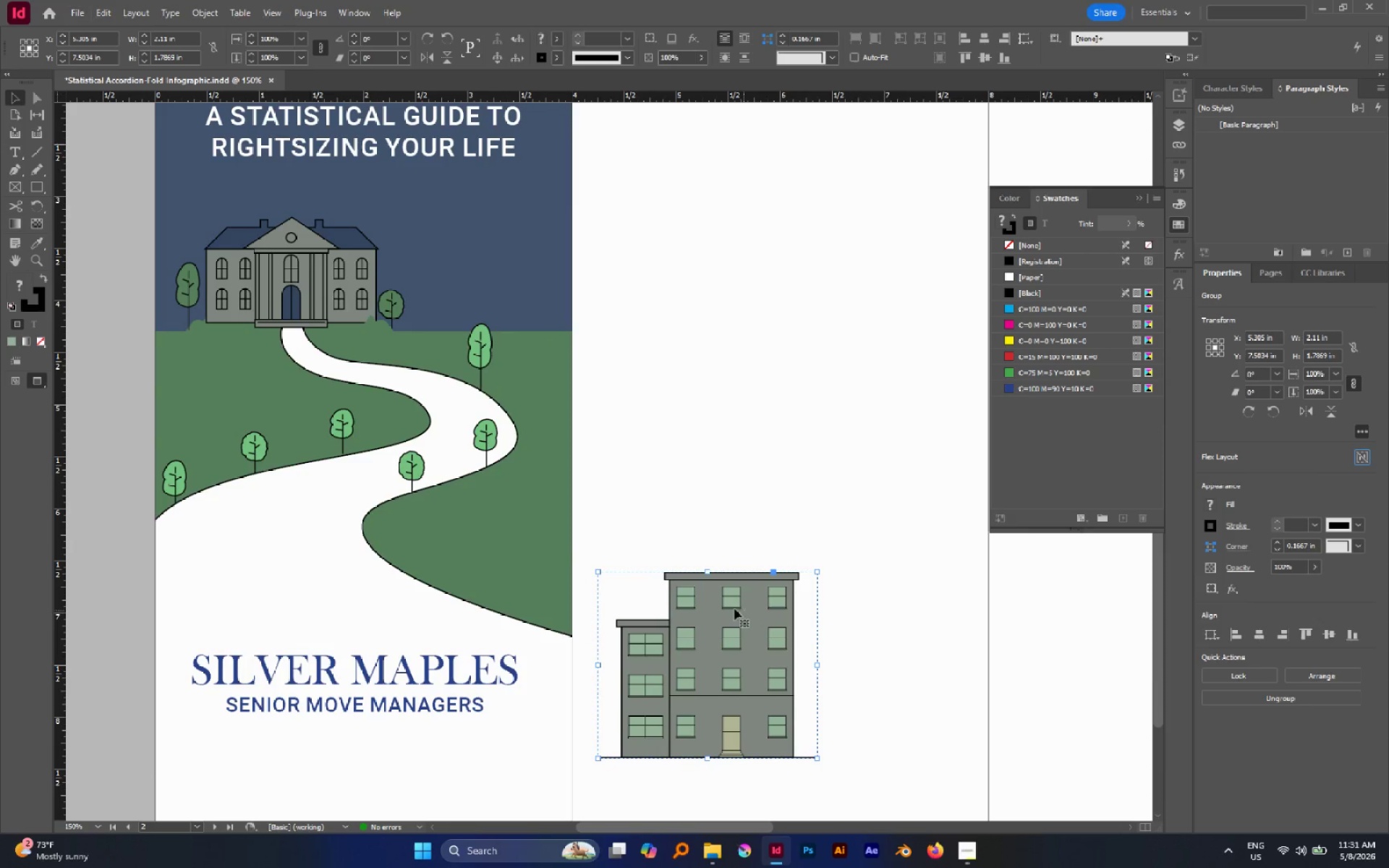 
left_click_drag(start_coordinate=[744, 610], to_coordinate=[484, 486])
 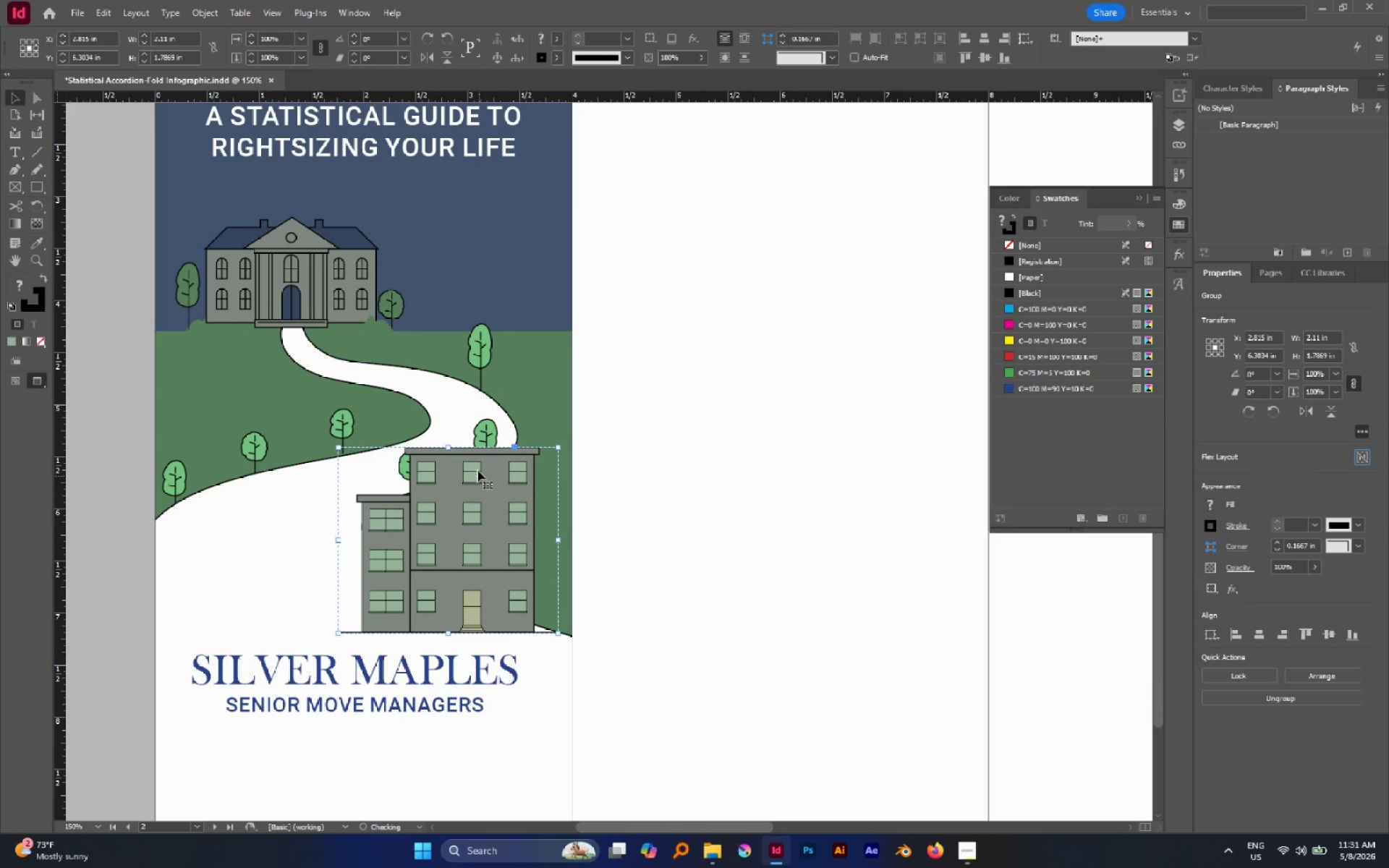 
hold_key(key=ShiftLeft, duration=2.28)
left_click_drag(start_coordinate=[449, 447], to_coordinate=[454, 473])
 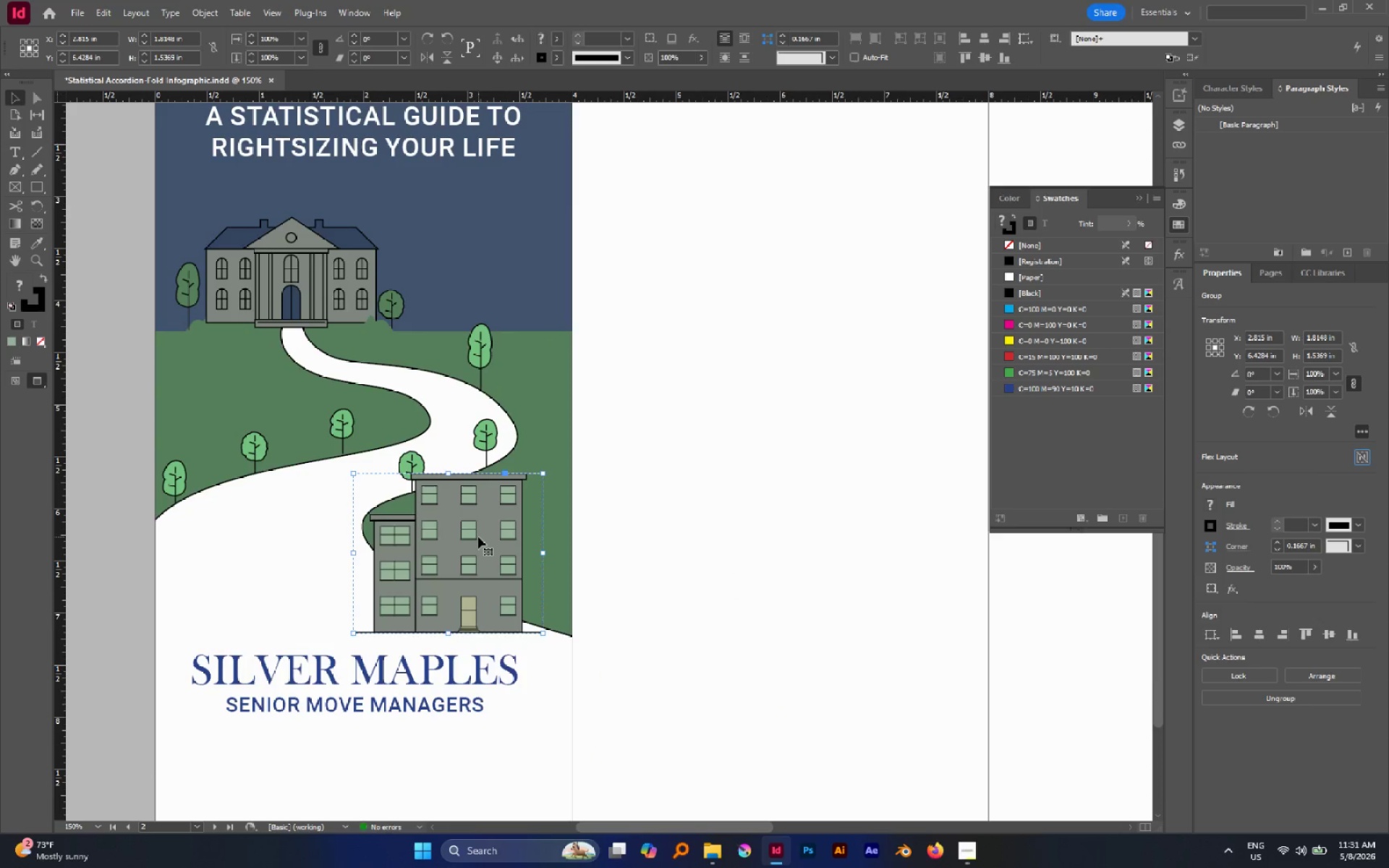 
left_click_drag(start_coordinate=[478, 537], to_coordinate=[493, 535])
 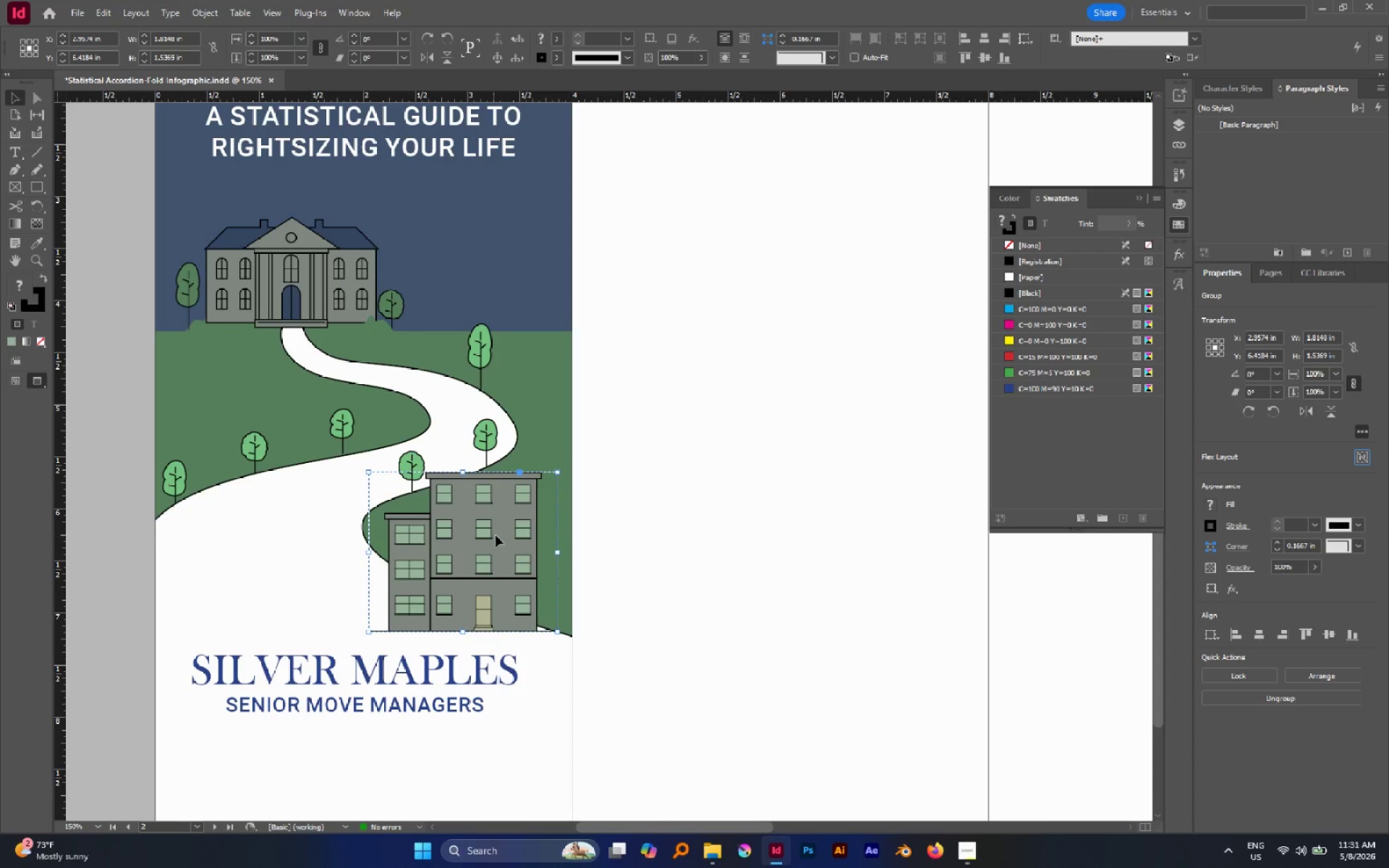 
left_click_drag(start_coordinate=[493, 535], to_coordinate=[509, 535])
 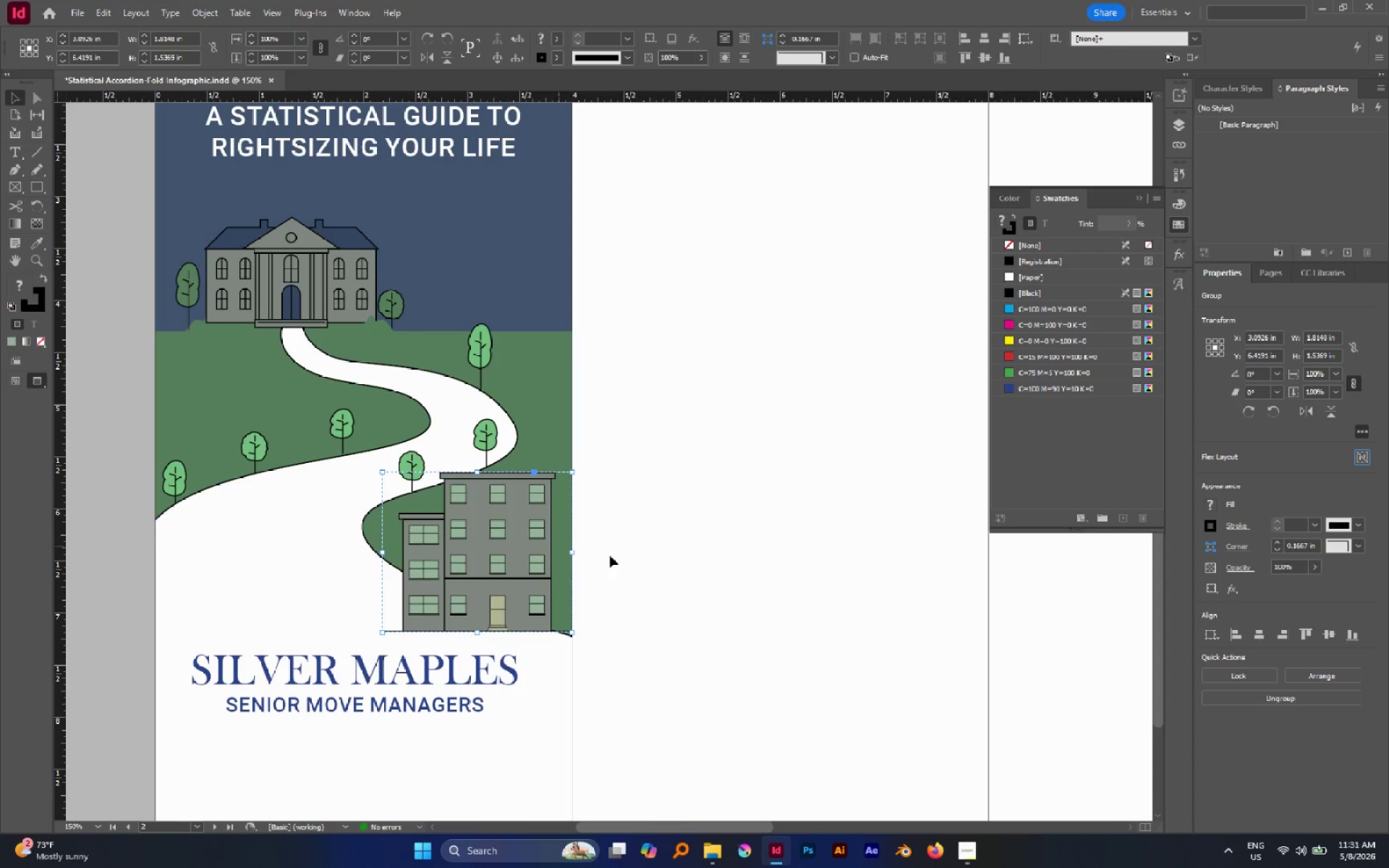 
left_click([647, 559])
 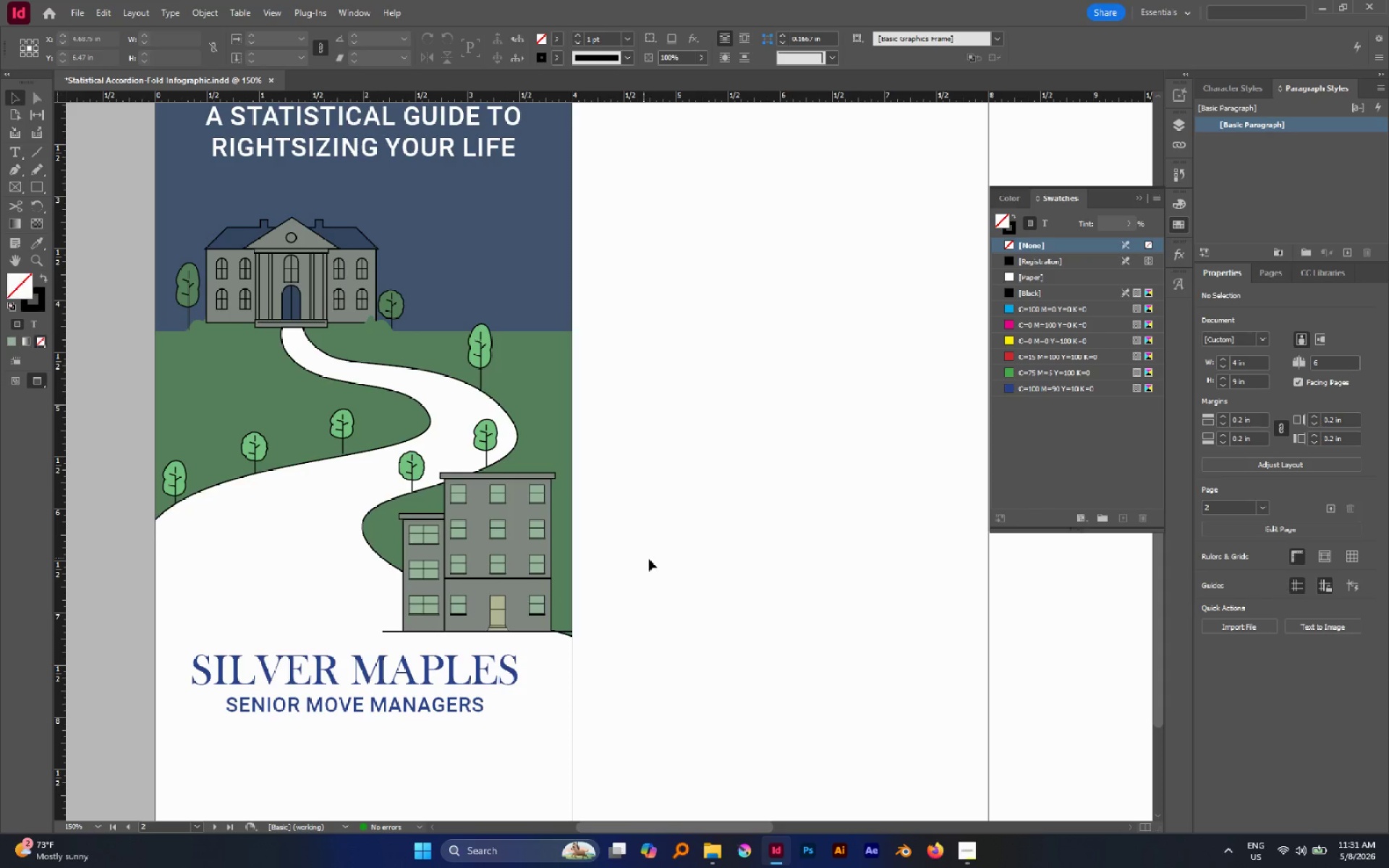 
hold_key(key=AltLeft, duration=0.56)
scroll: coordinate [702, 538], scroll_direction: down, amount: 2.0
 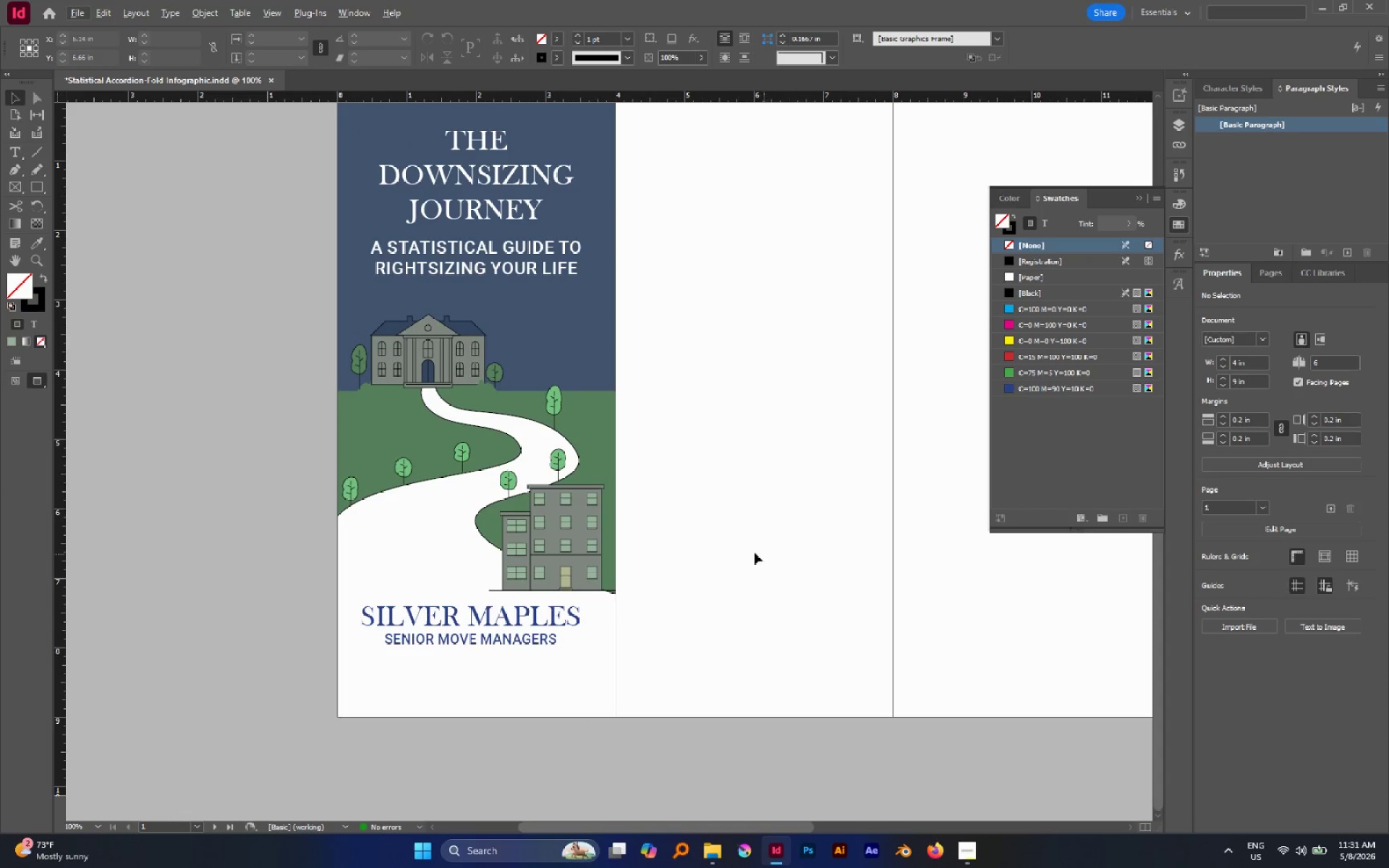 
left_click([507, 481])
 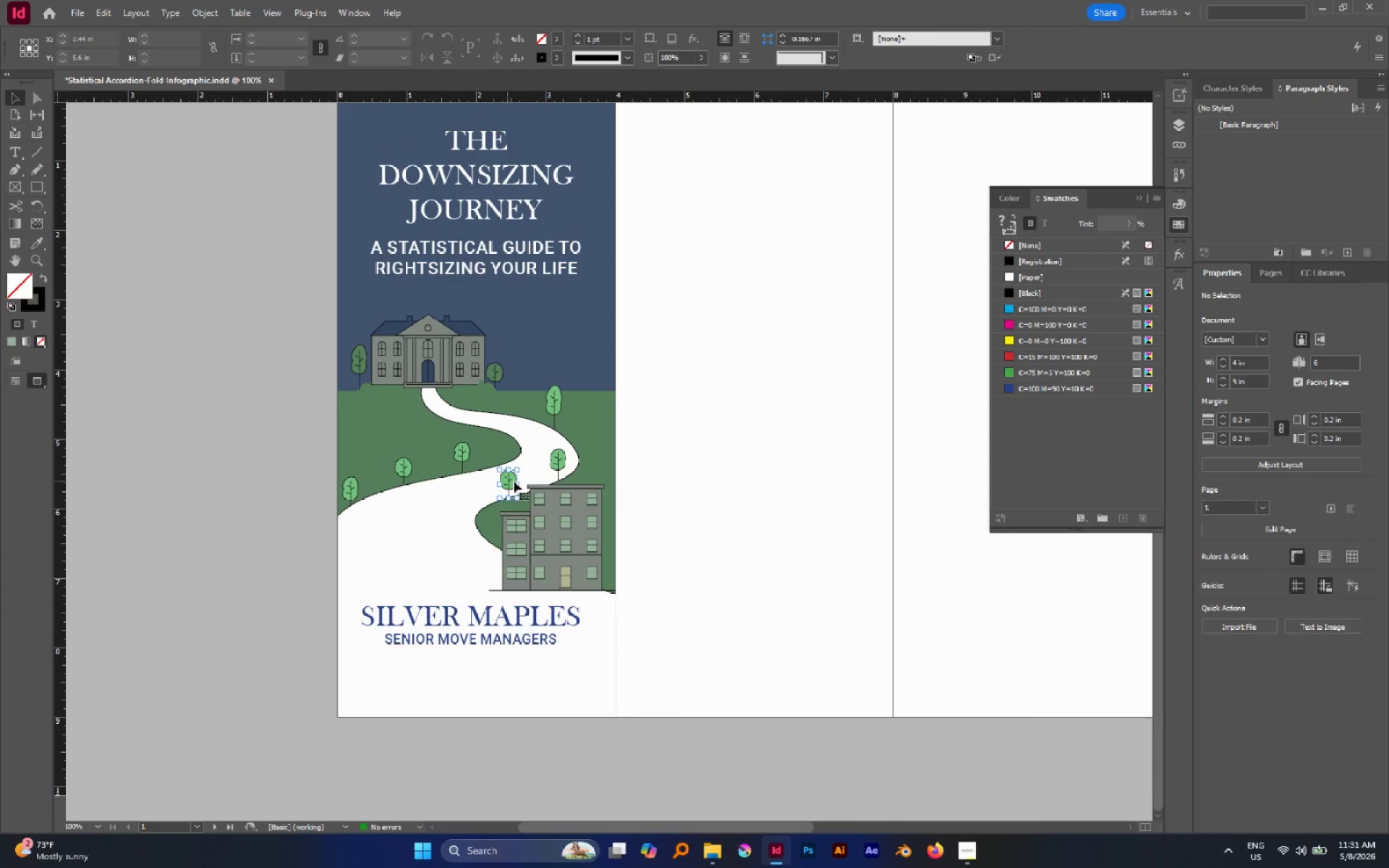 
left_click_drag(start_coordinate=[507, 481], to_coordinate=[627, 481])
 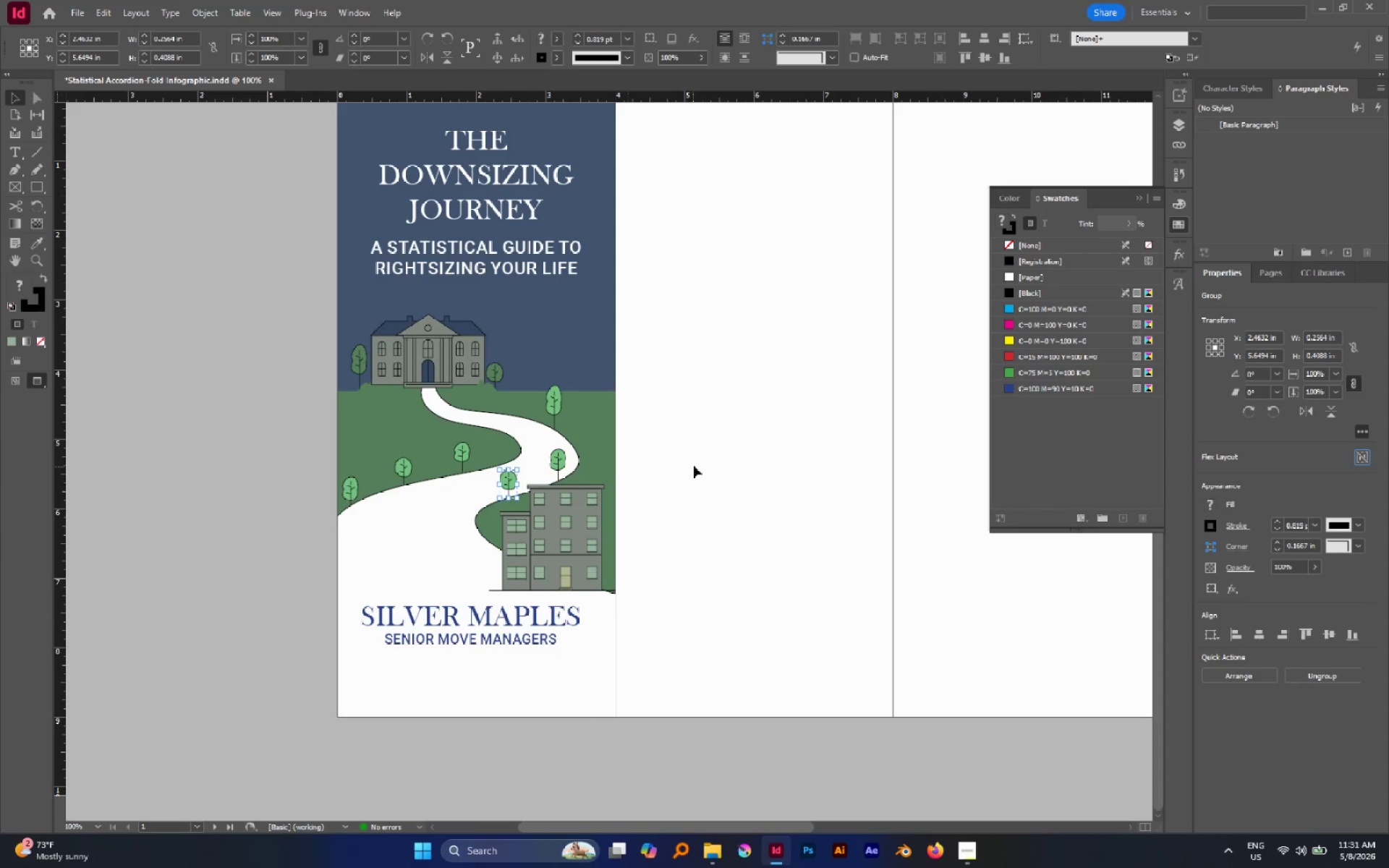 
left_click([694, 466])
 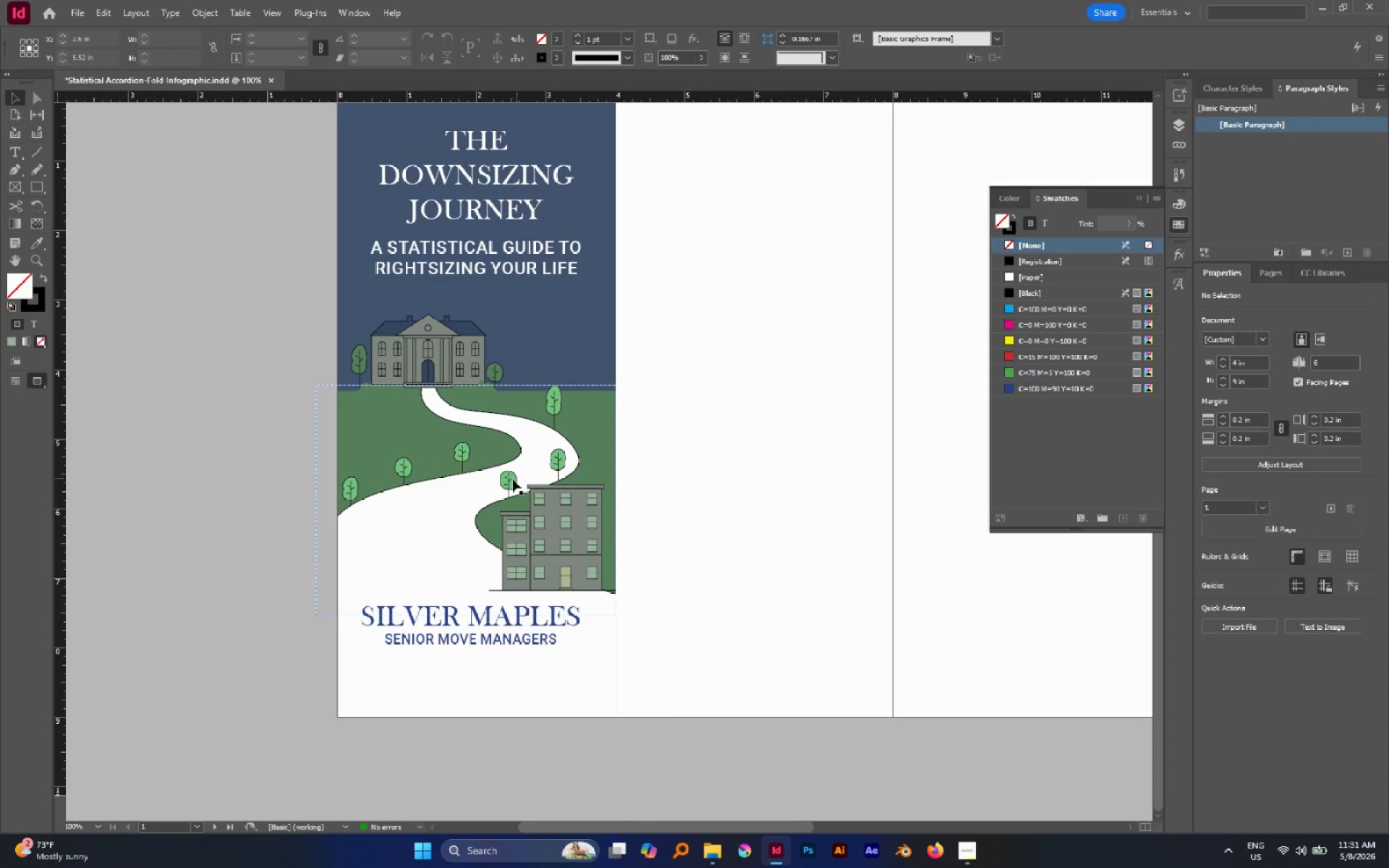 
left_click([512, 480])
 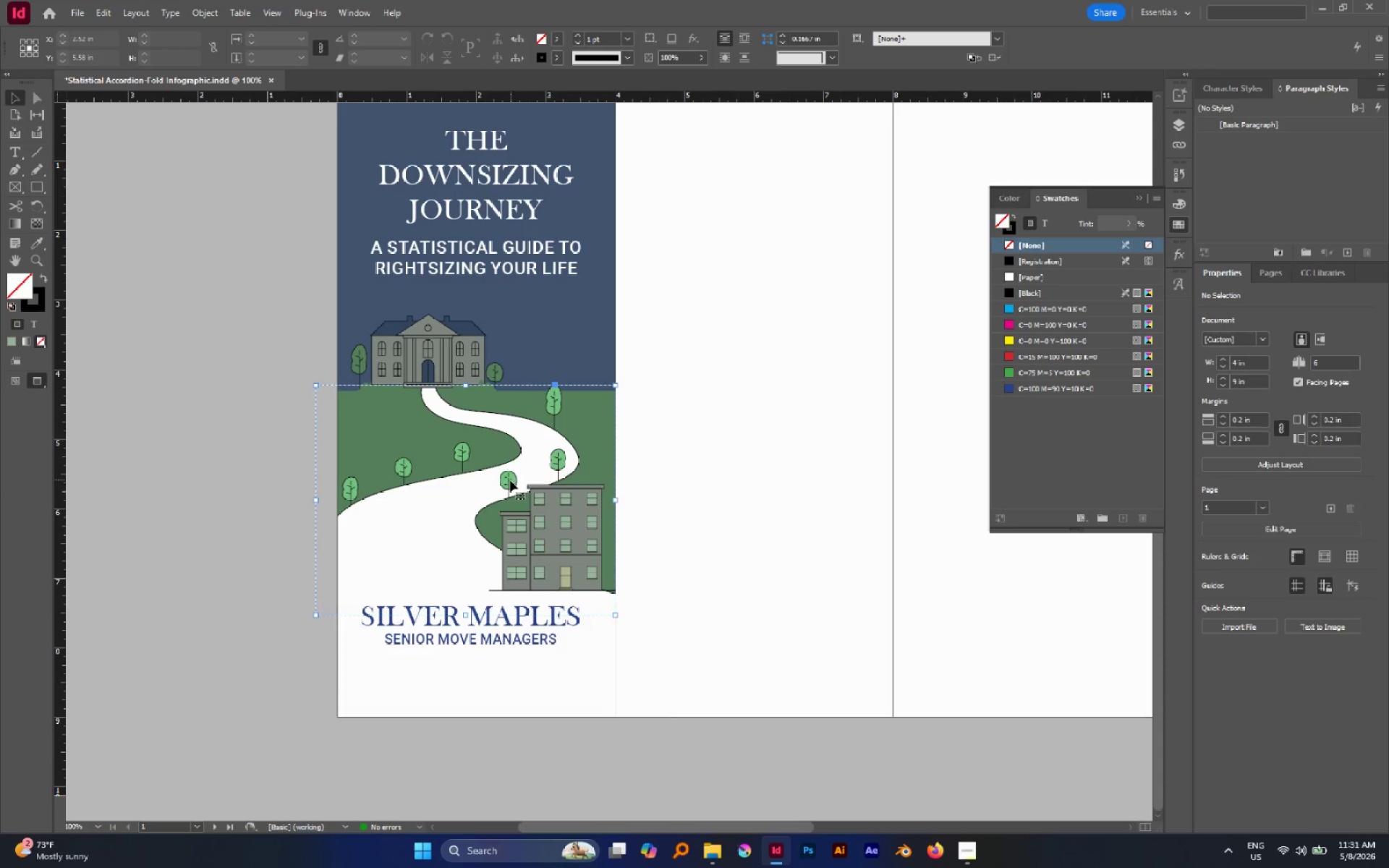 
left_click_drag(start_coordinate=[510, 480], to_coordinate=[614, 468])
 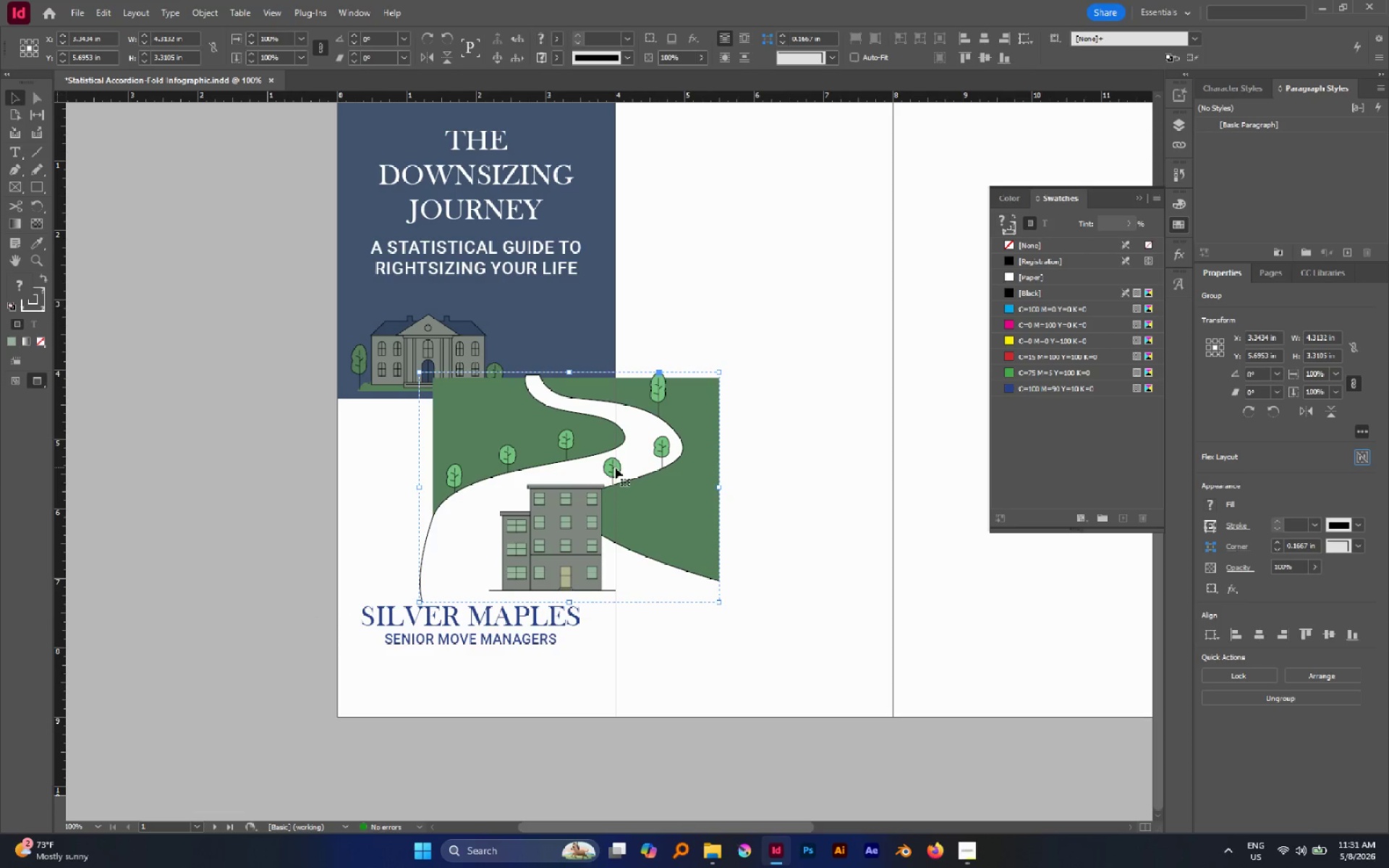 
key(Control+Z)
 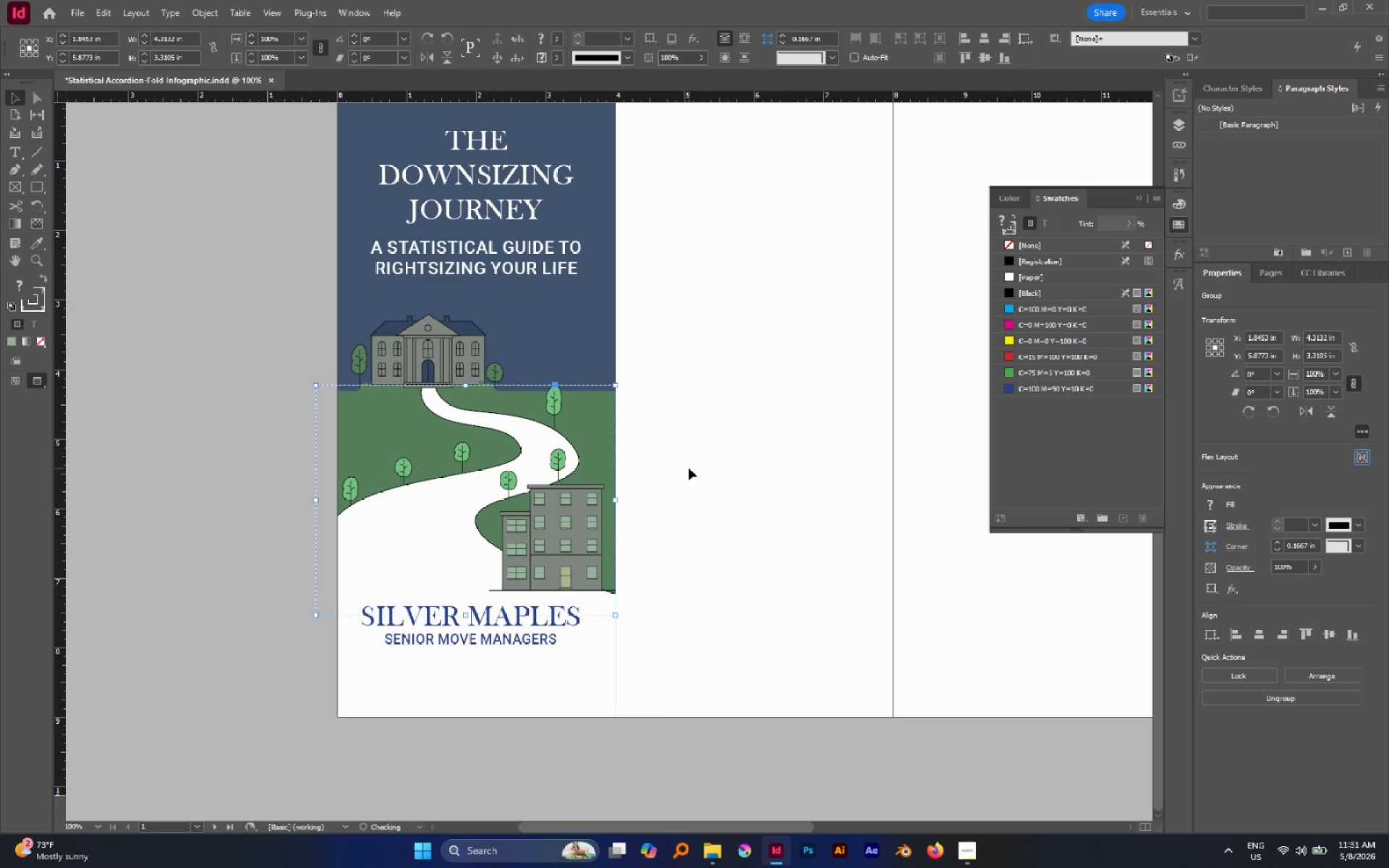 
left_click([689, 468])
 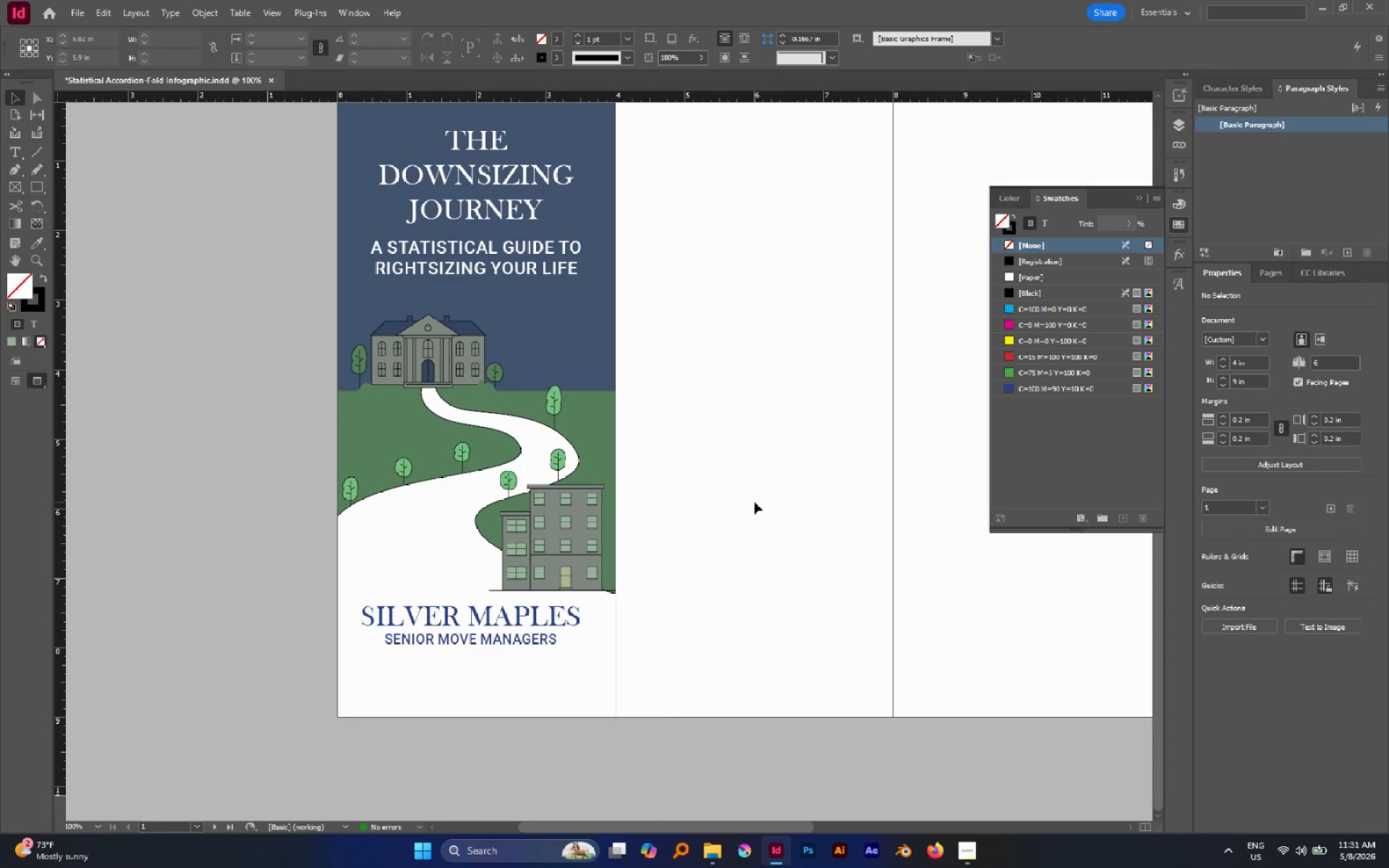 
wait(7.08)
 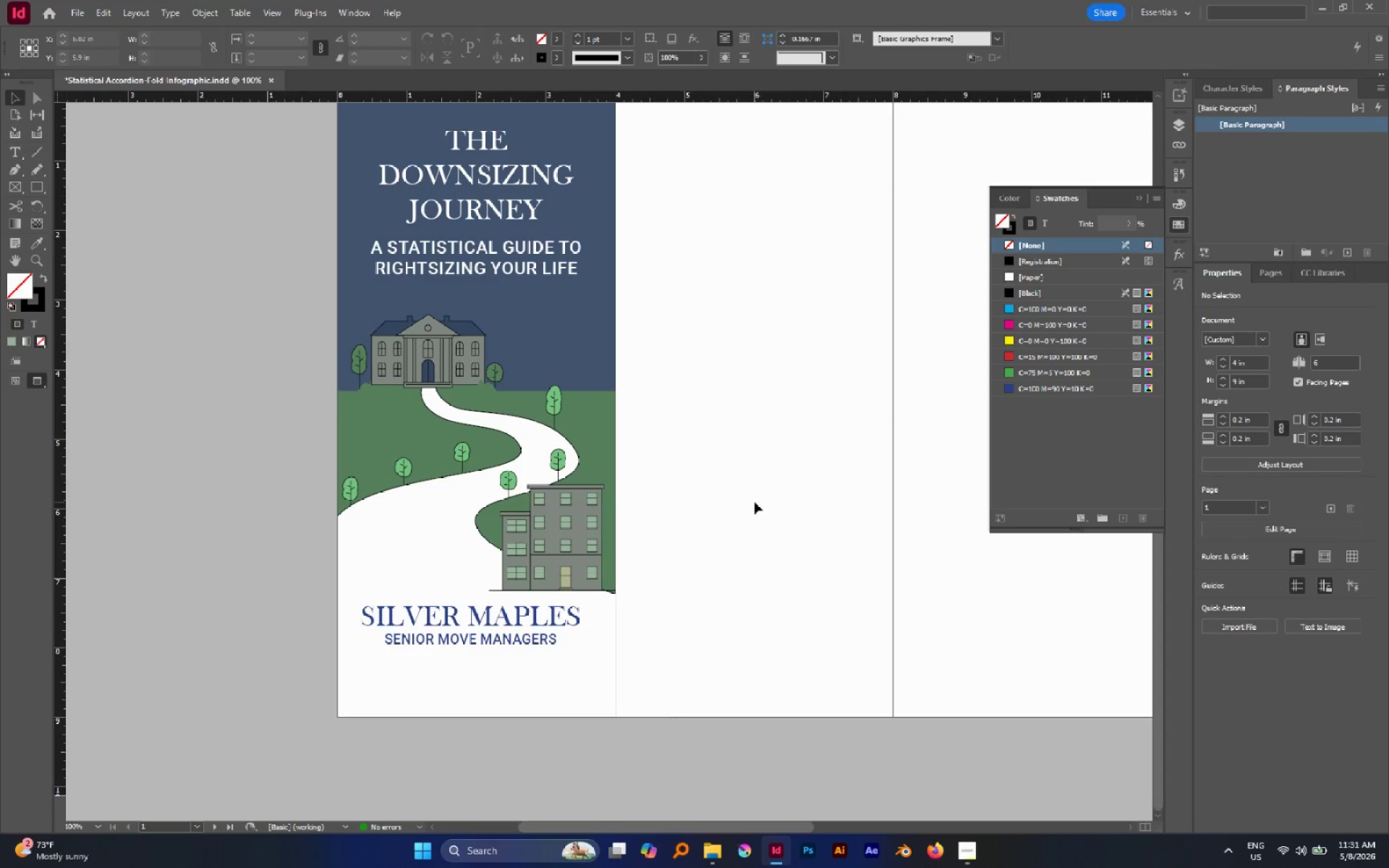 
left_click([498, 252])
 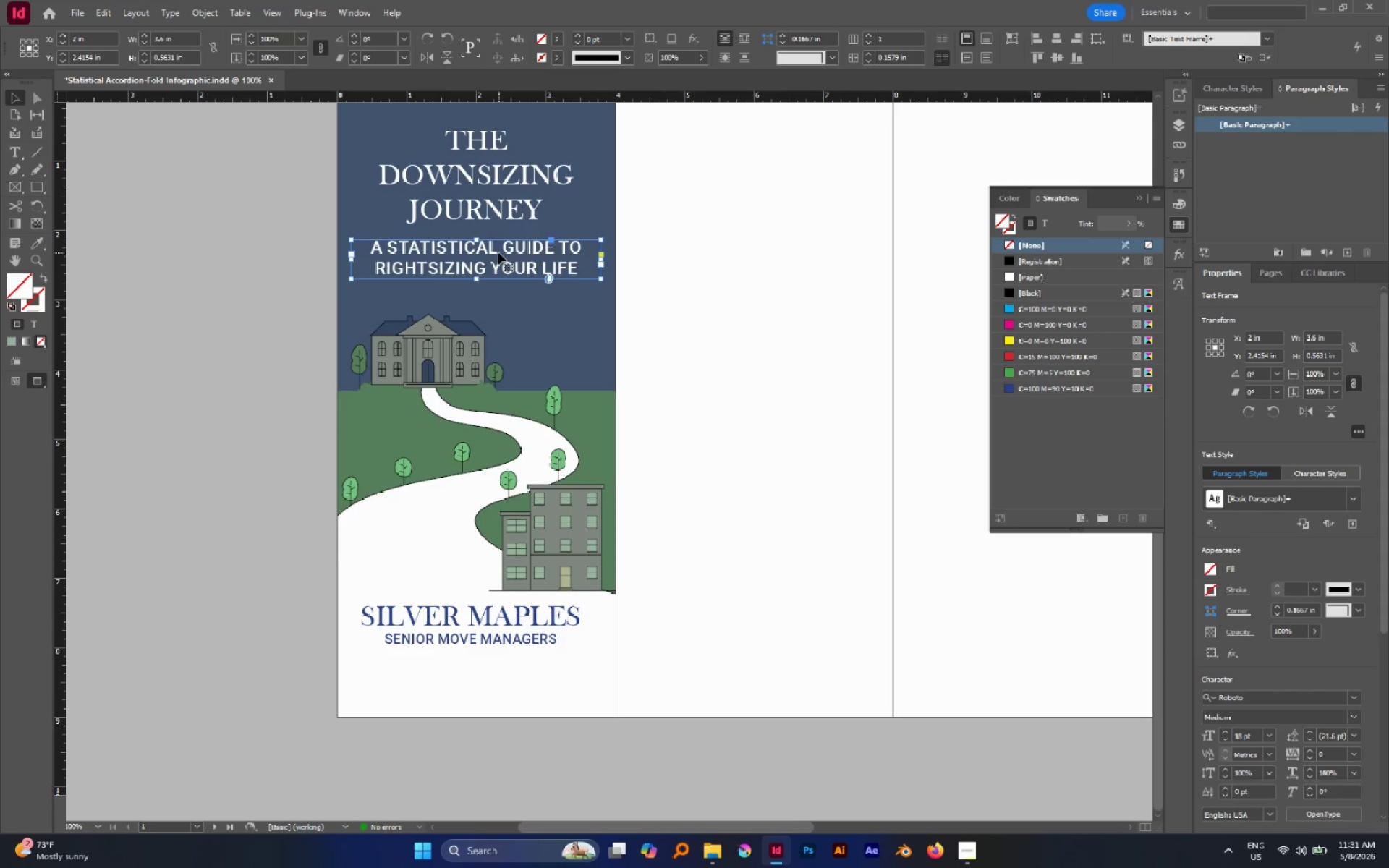 
key(ArrowDown)
 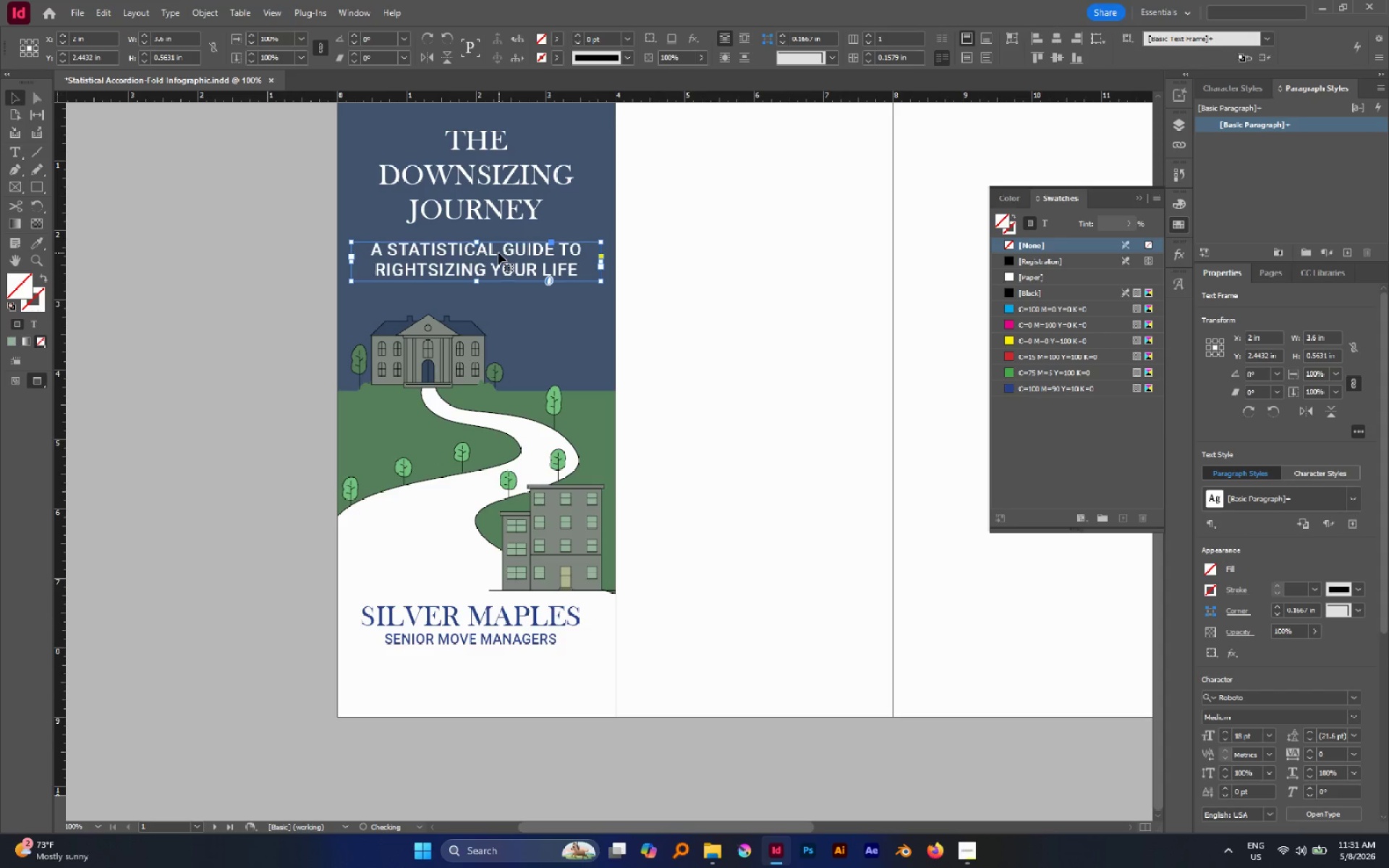 
key(ArrowDown)
 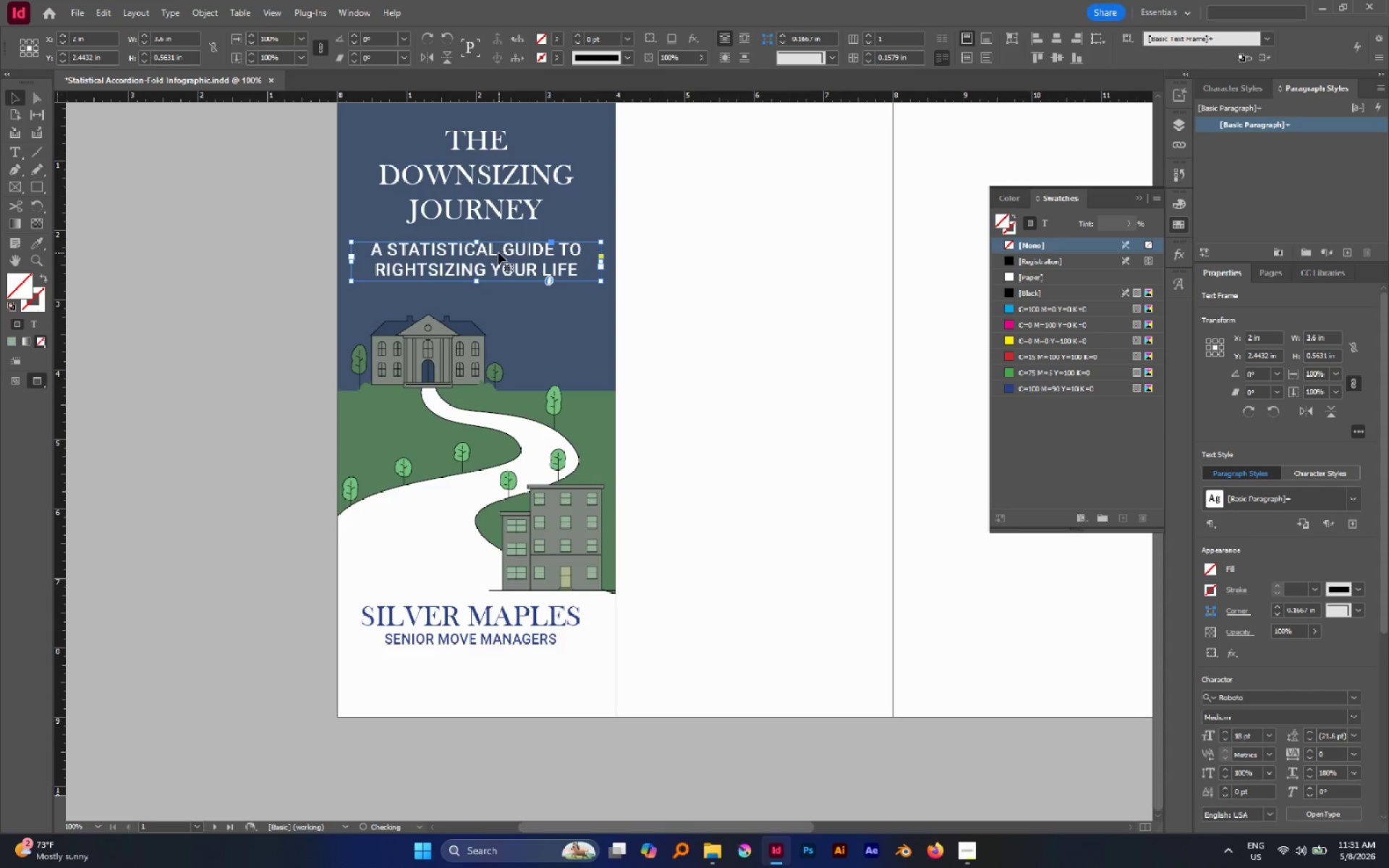 
key(ArrowDown)
 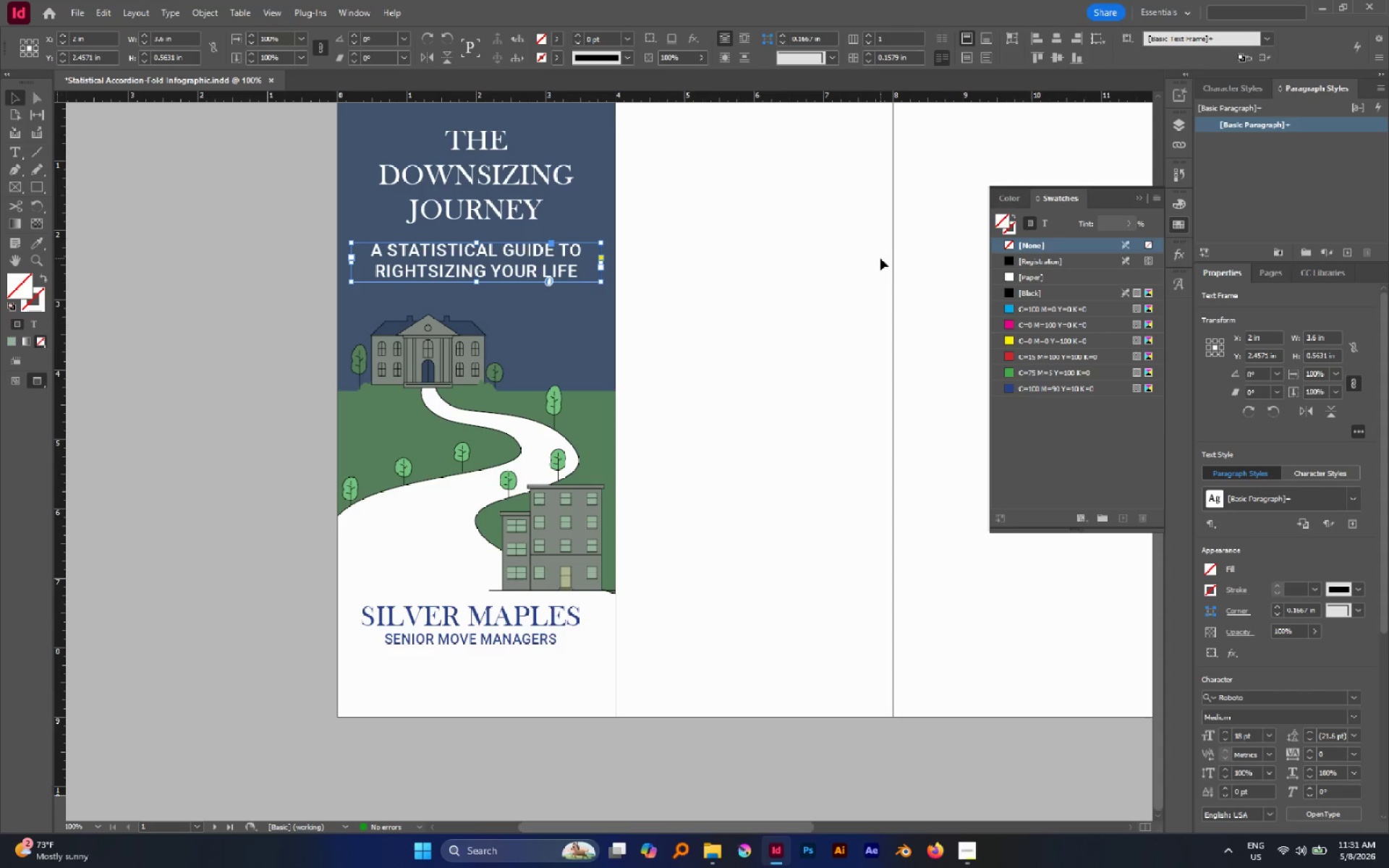 
left_click([814, 261])
 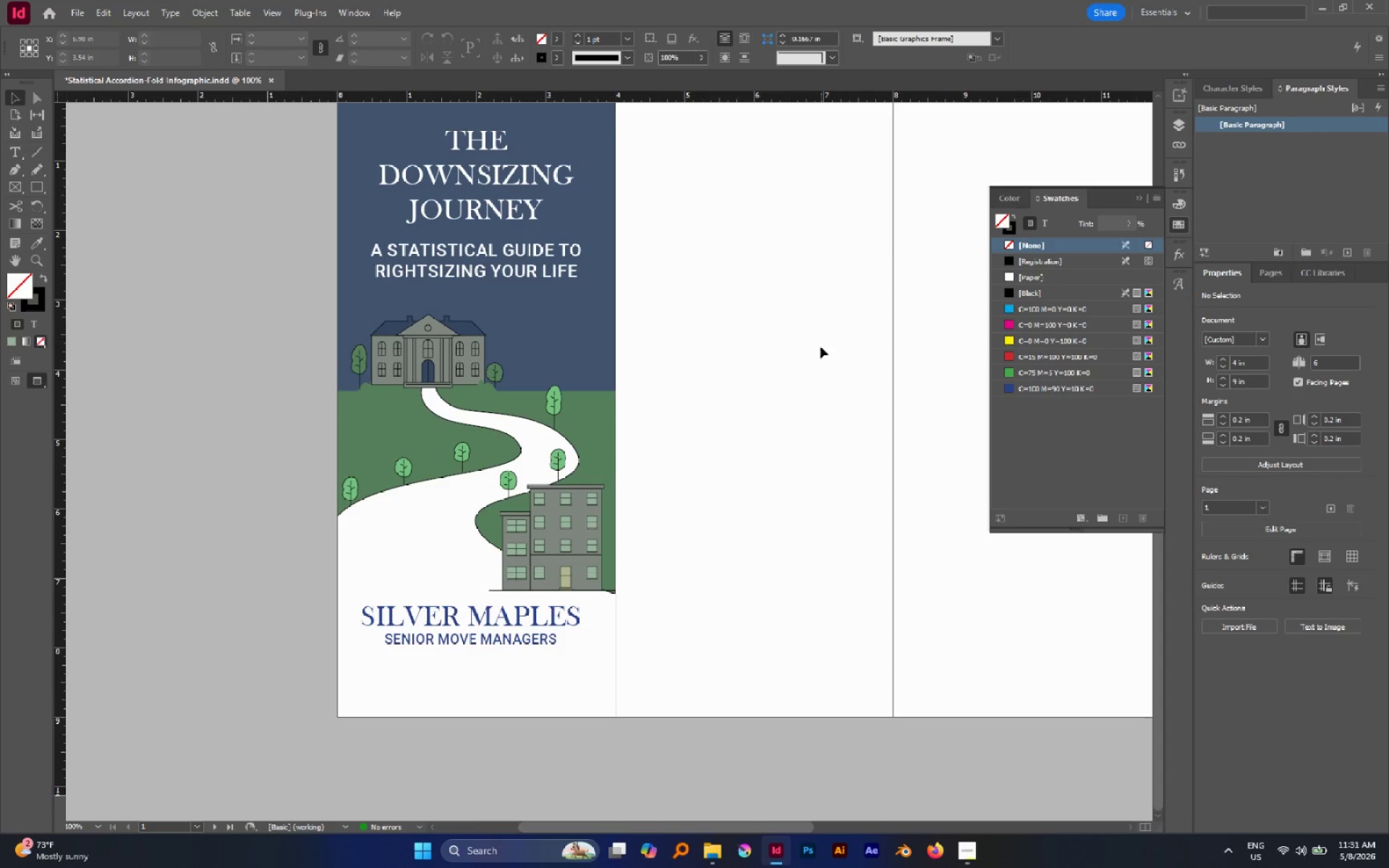 
key(A)
 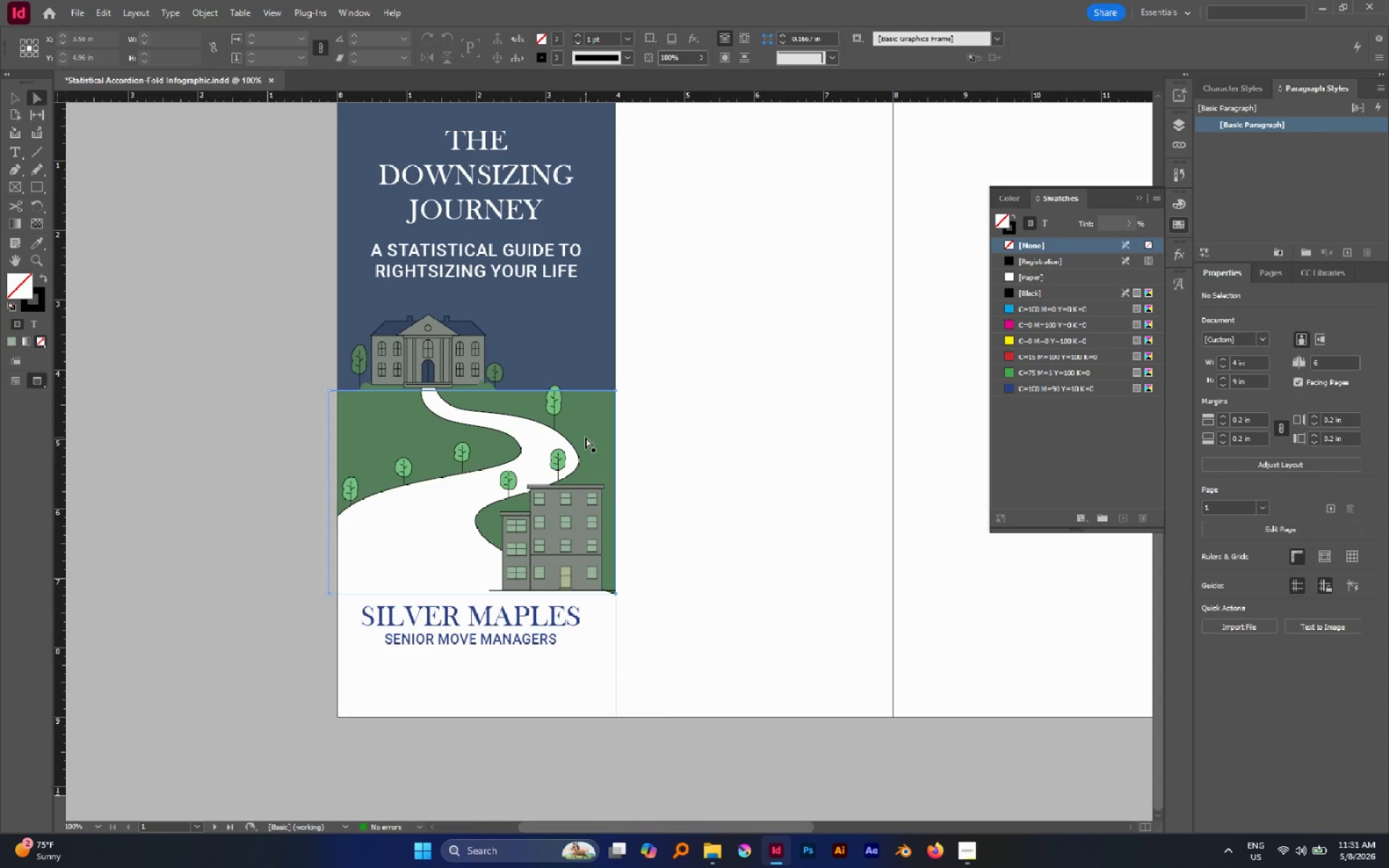 
left_click([585, 437])
 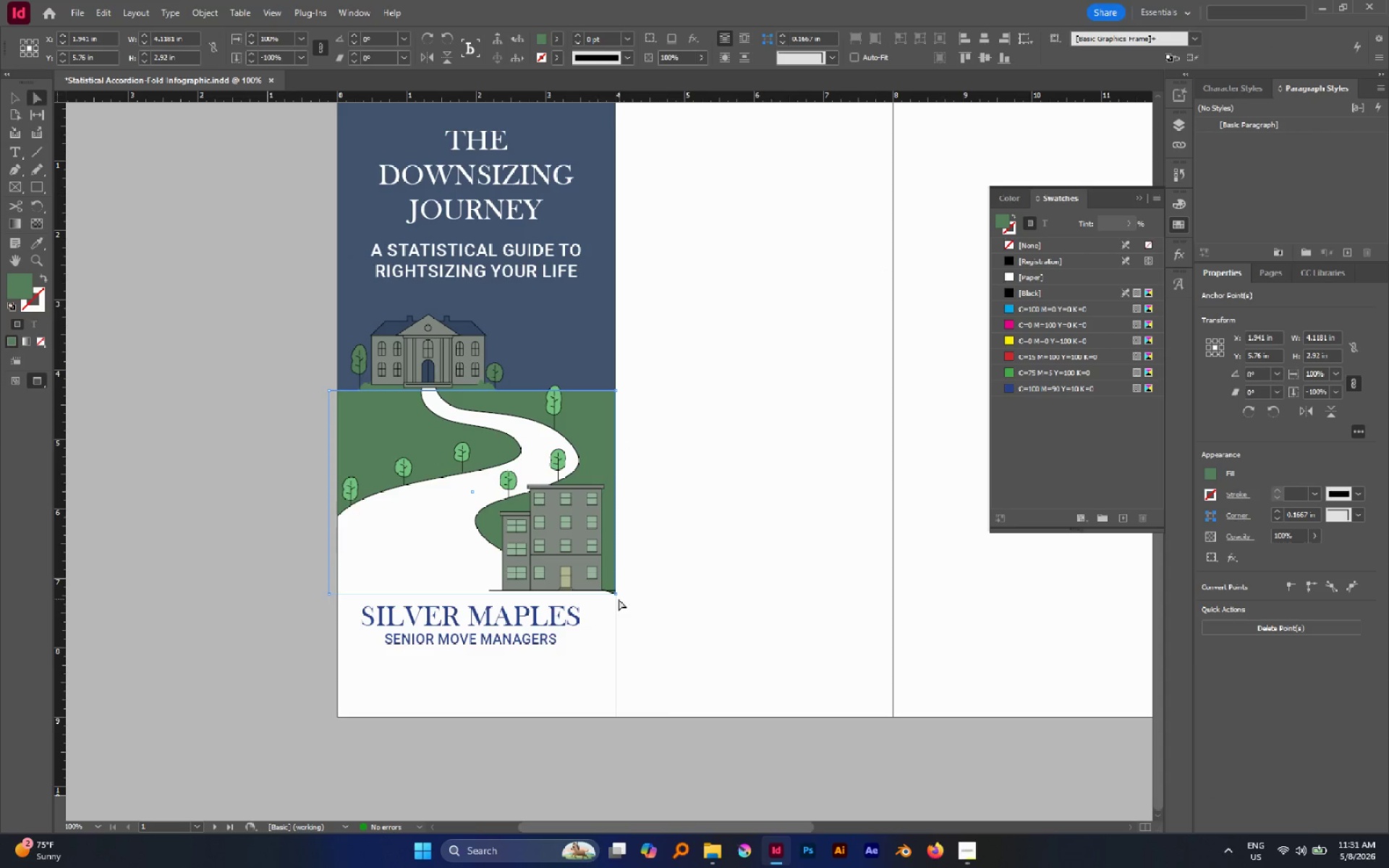 
hold_key(key=AltLeft, duration=0.88)
scroll: coordinate [603, 584], scroll_direction: up, amount: 4.0
 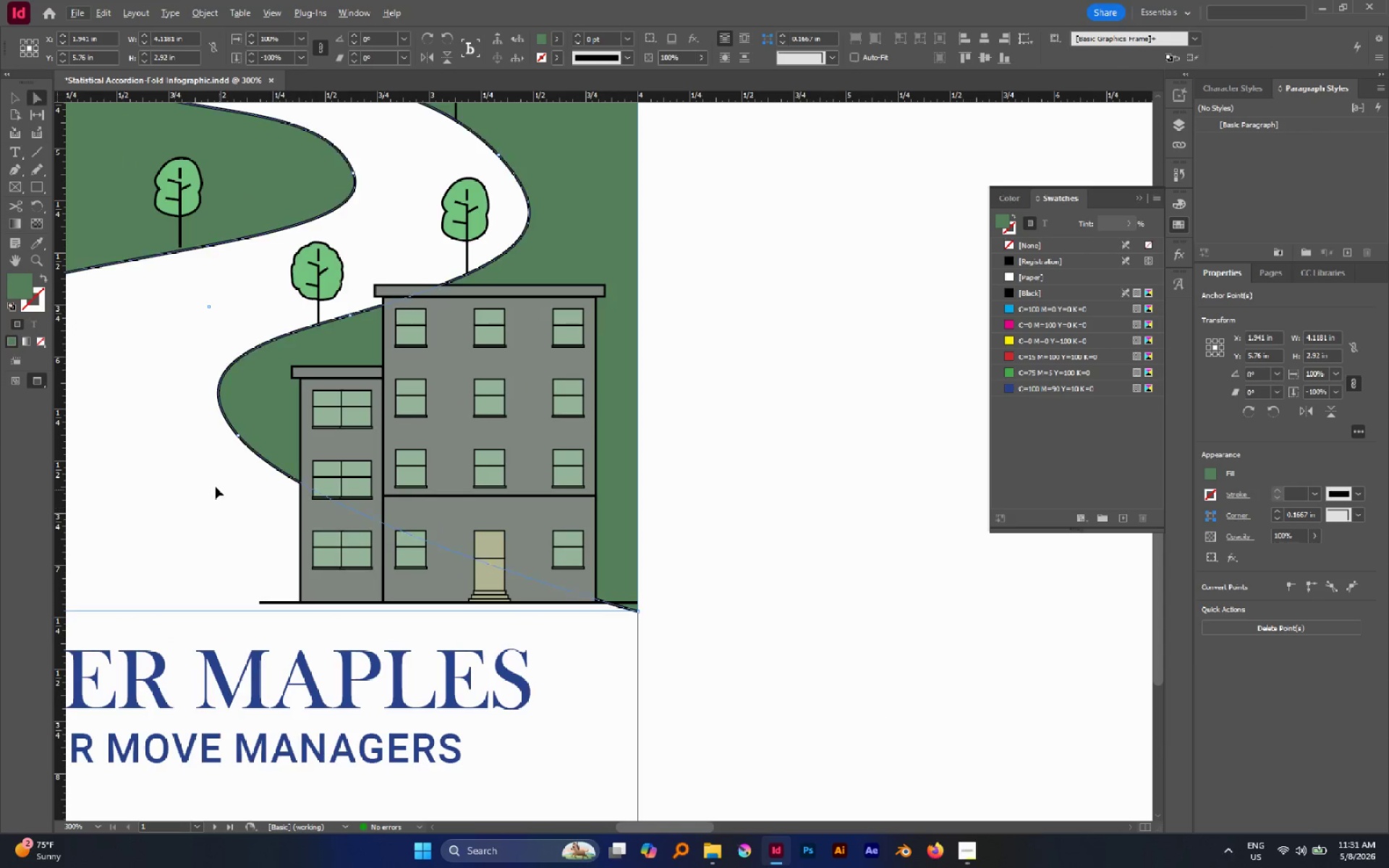 
left_click([216, 487])
 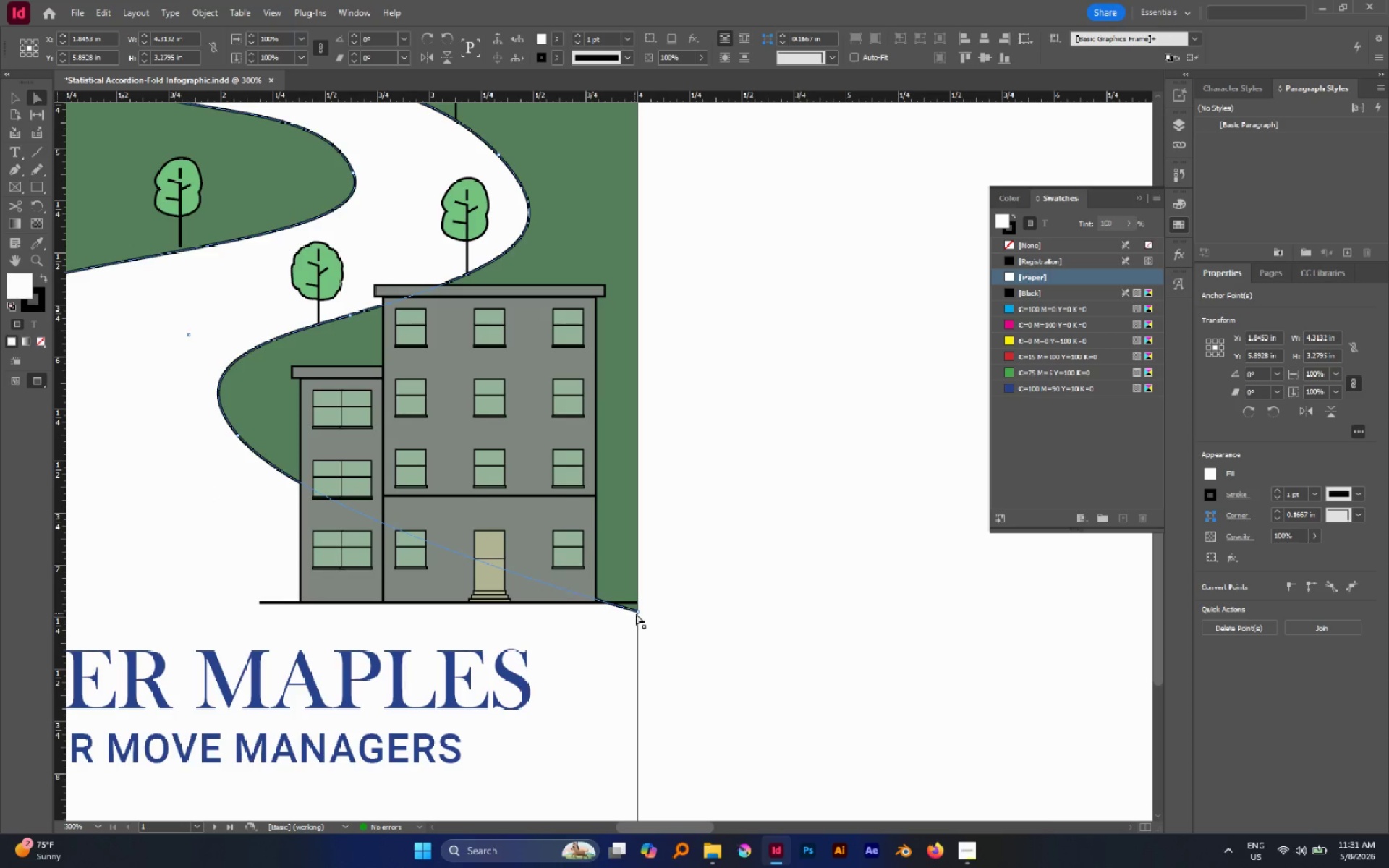 
left_click([638, 613])
 